 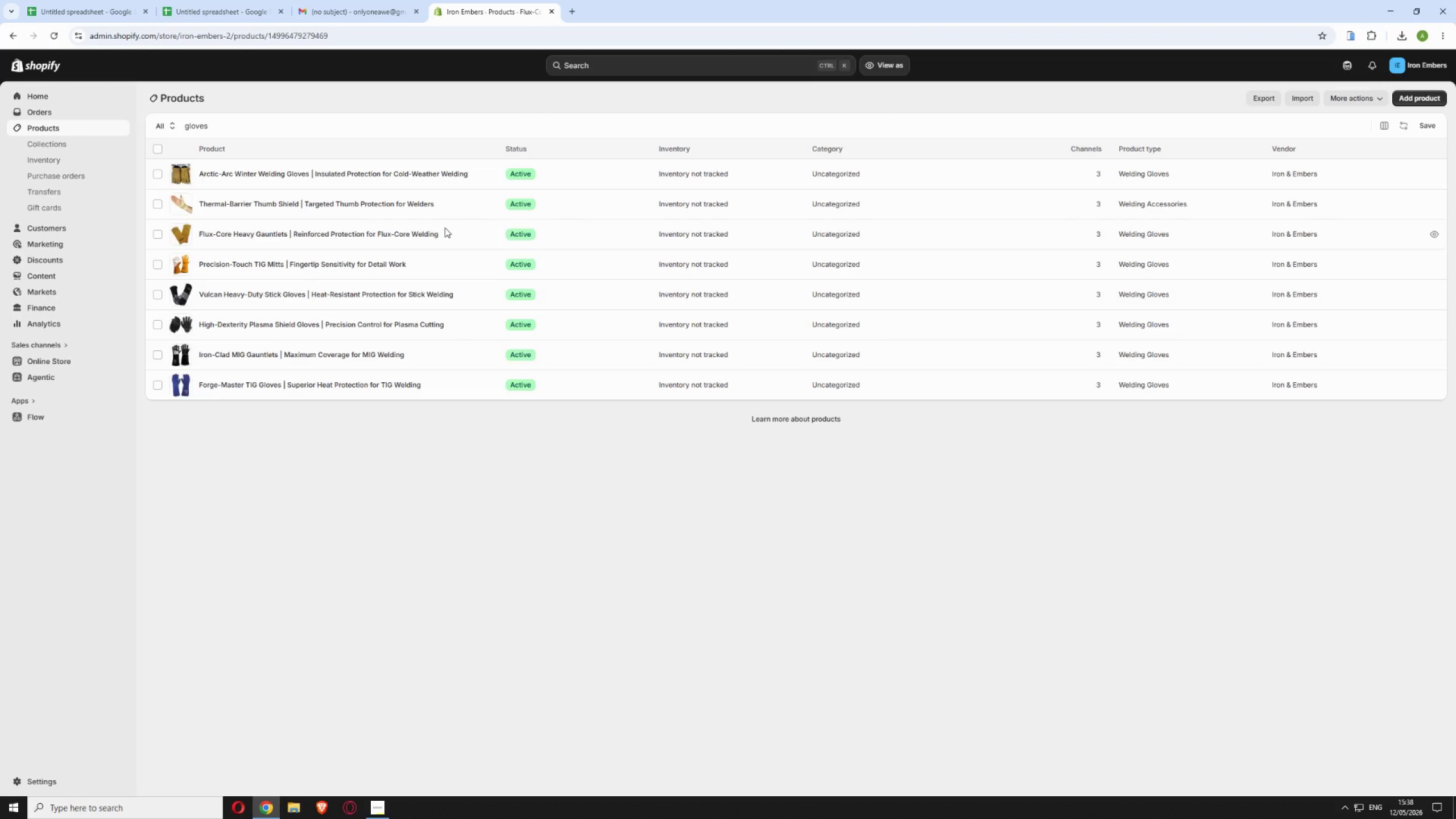 
left_click([1048, 489])
 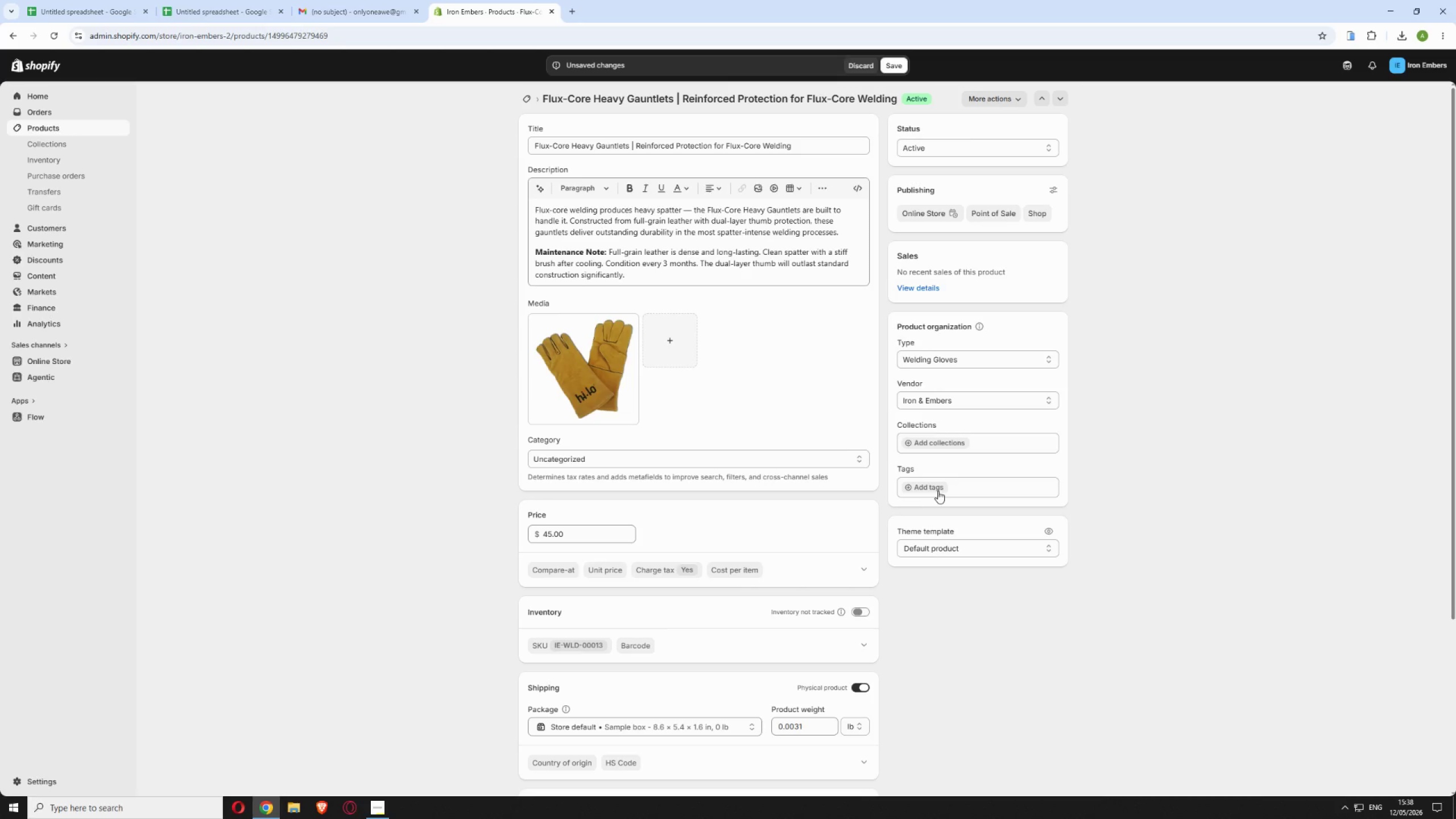 
left_click([932, 483])
 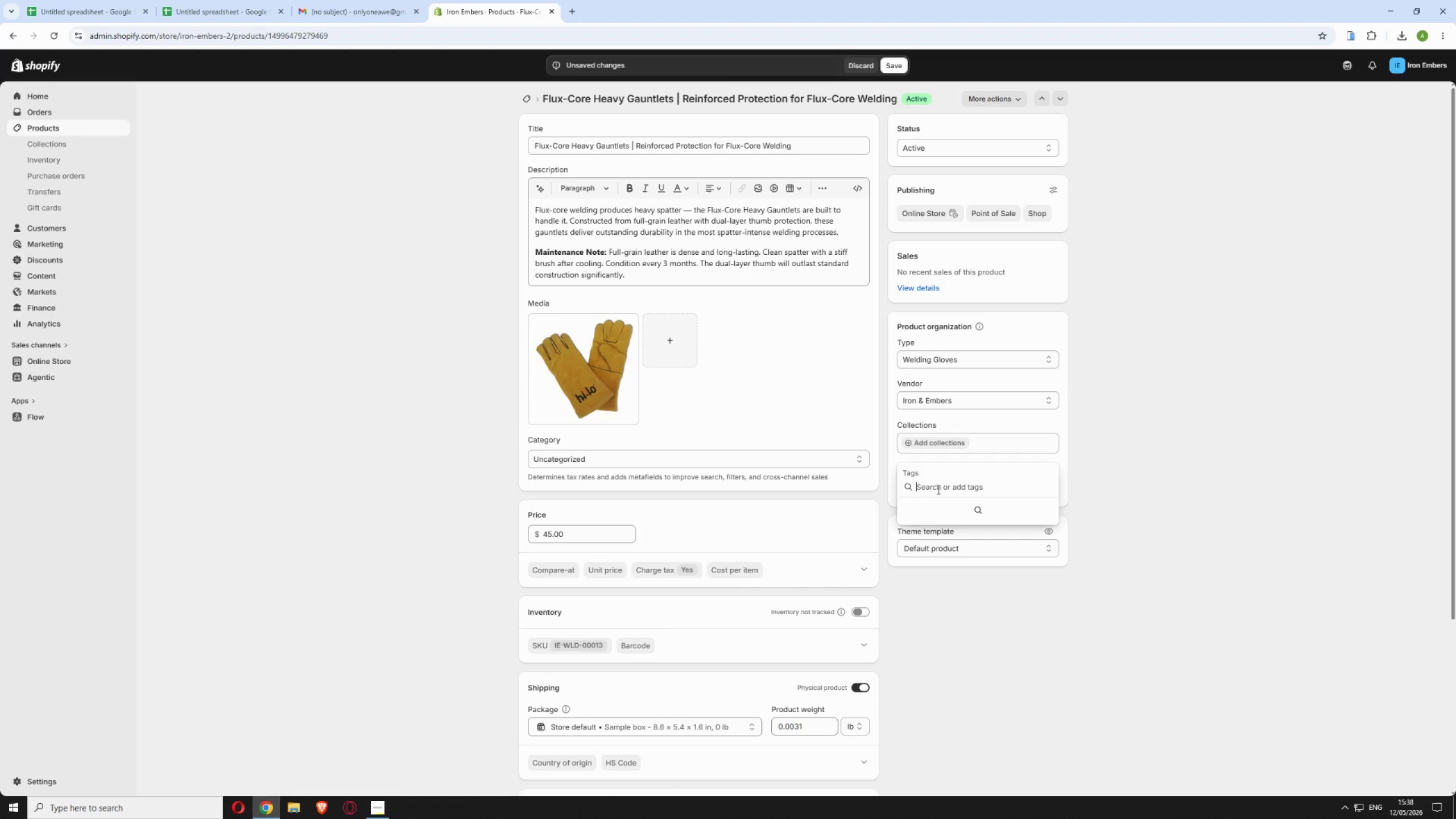 
left_click([937, 489])
 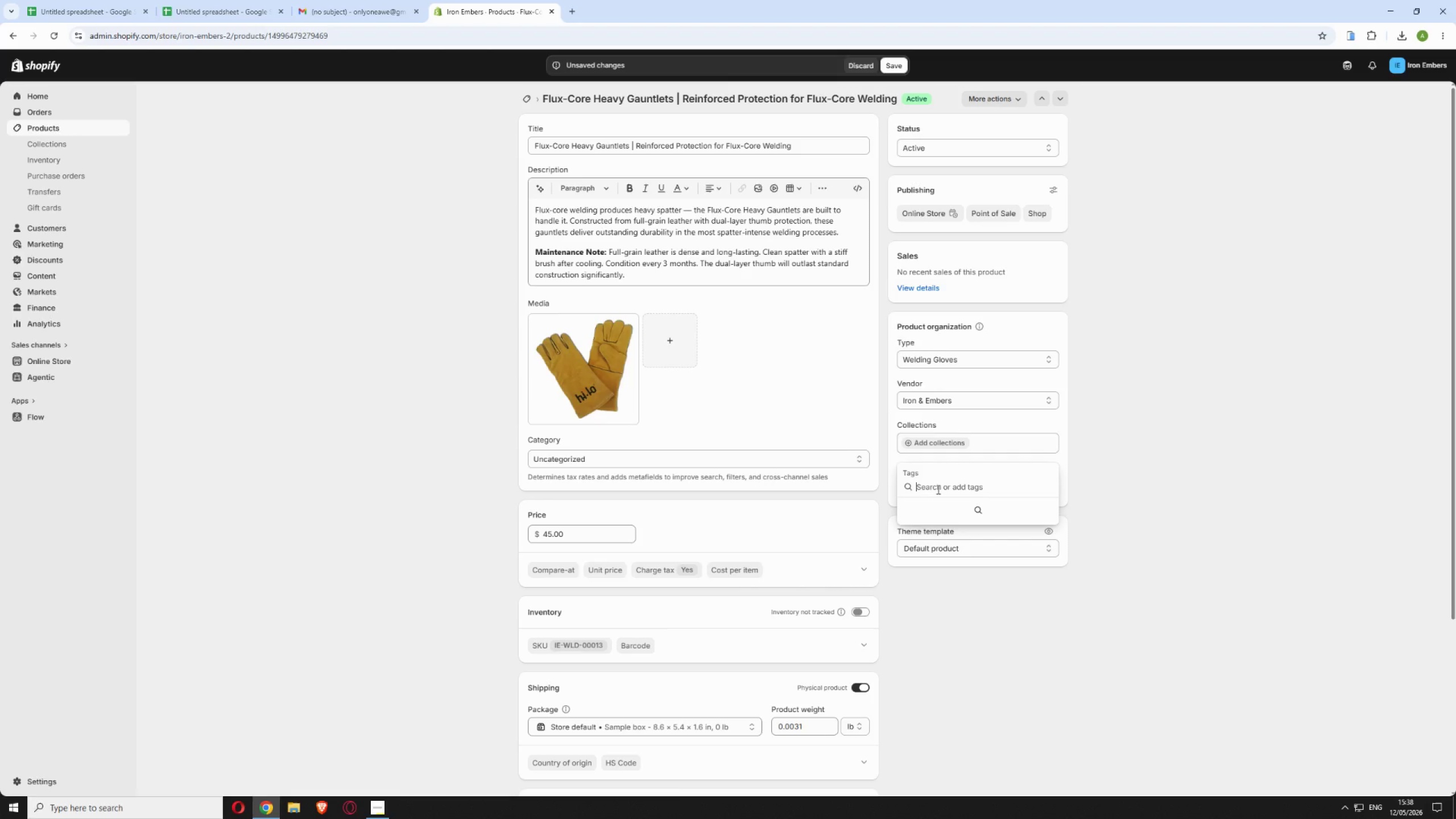 
key(Control+V)
 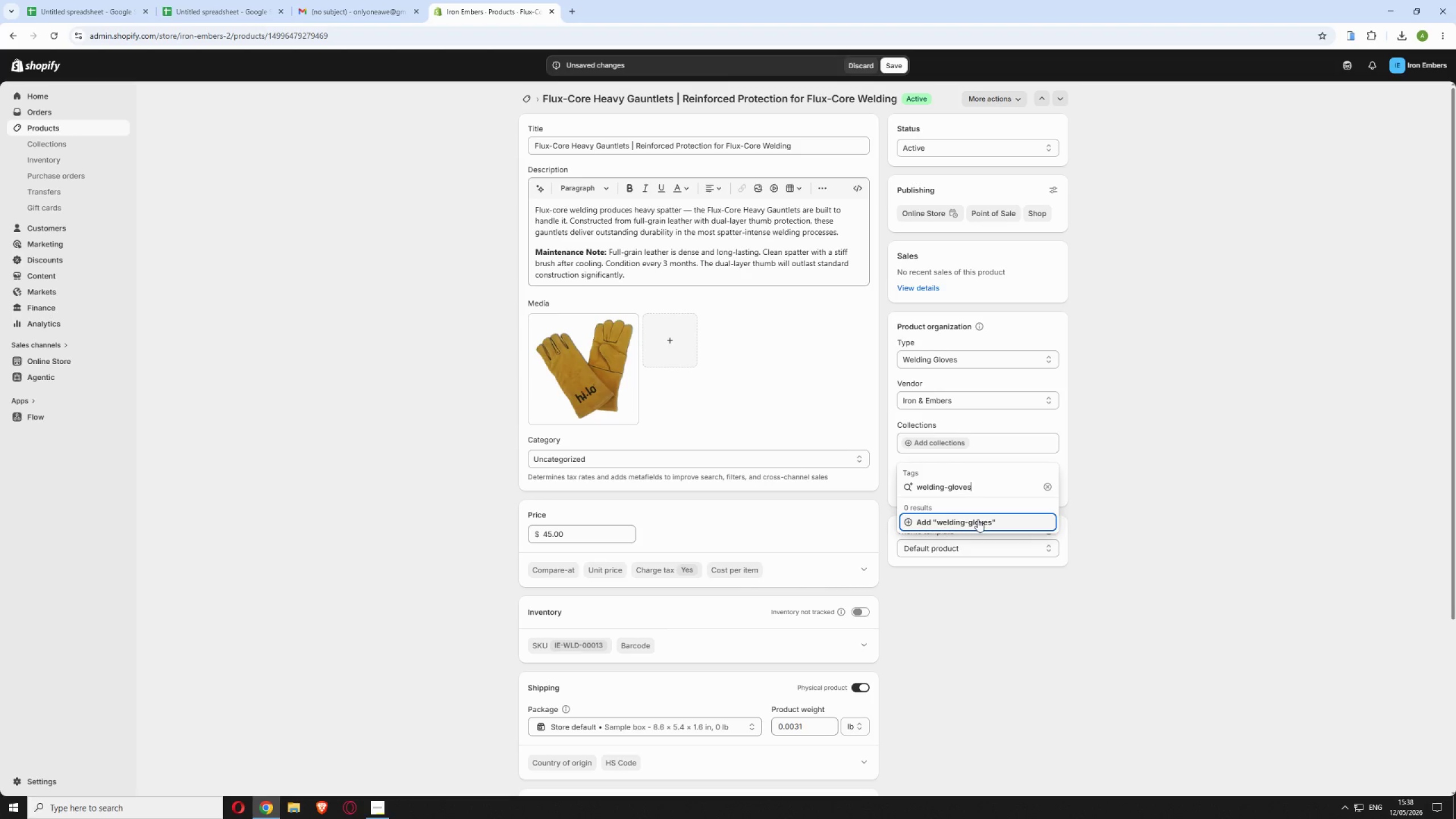 
left_click([978, 519])
 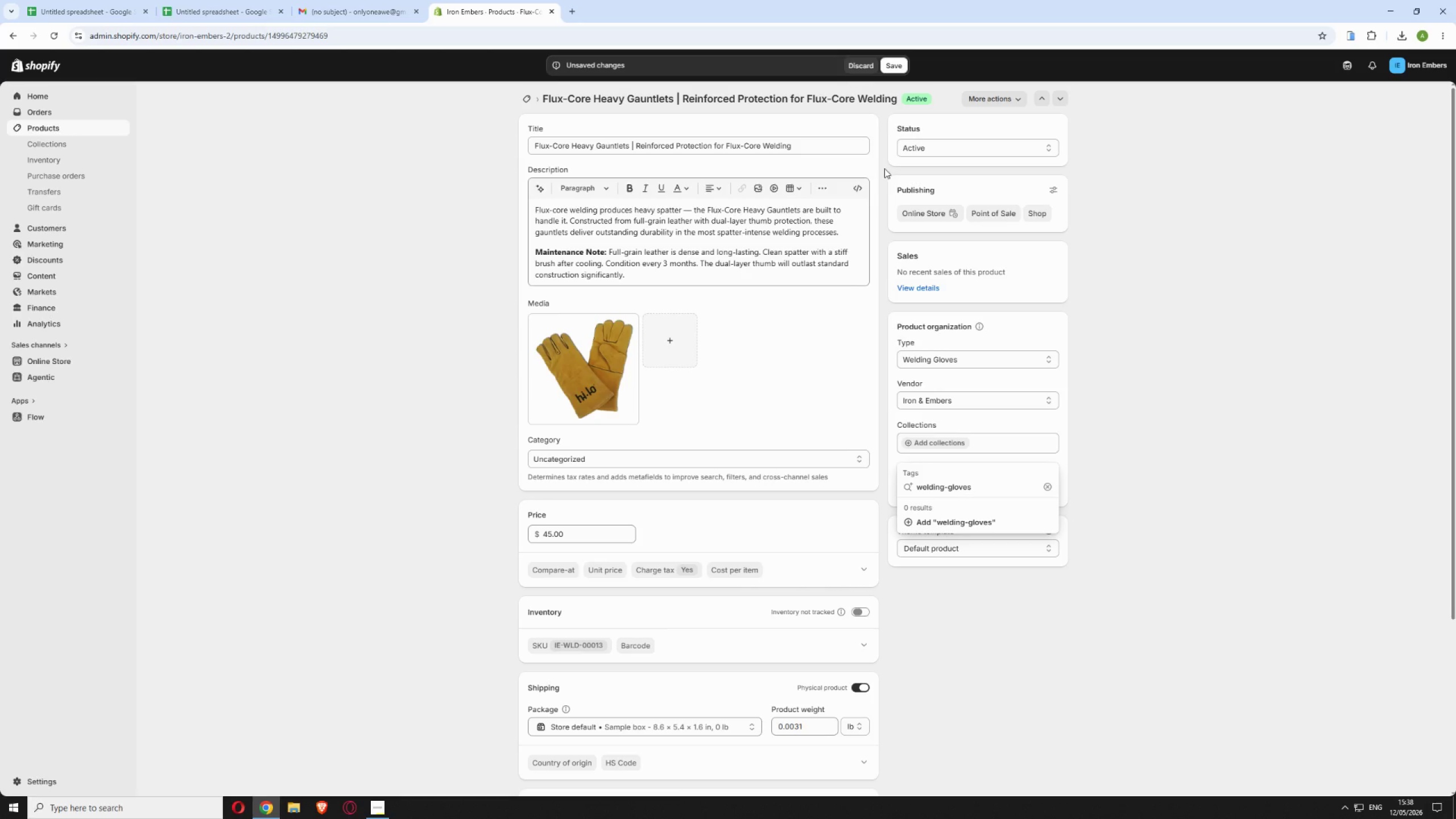 
left_click([974, 525])
 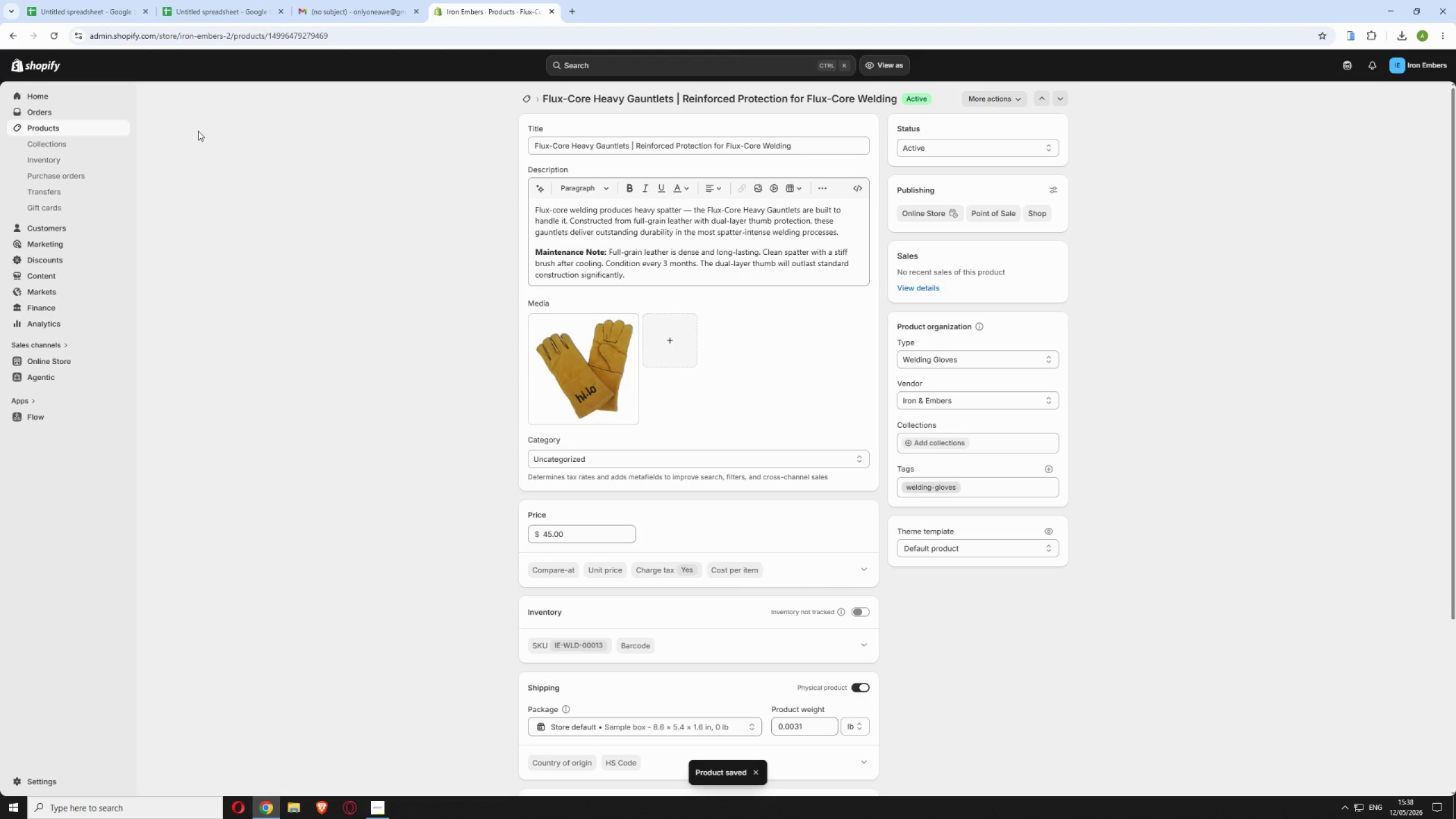 
wait(19.56)
 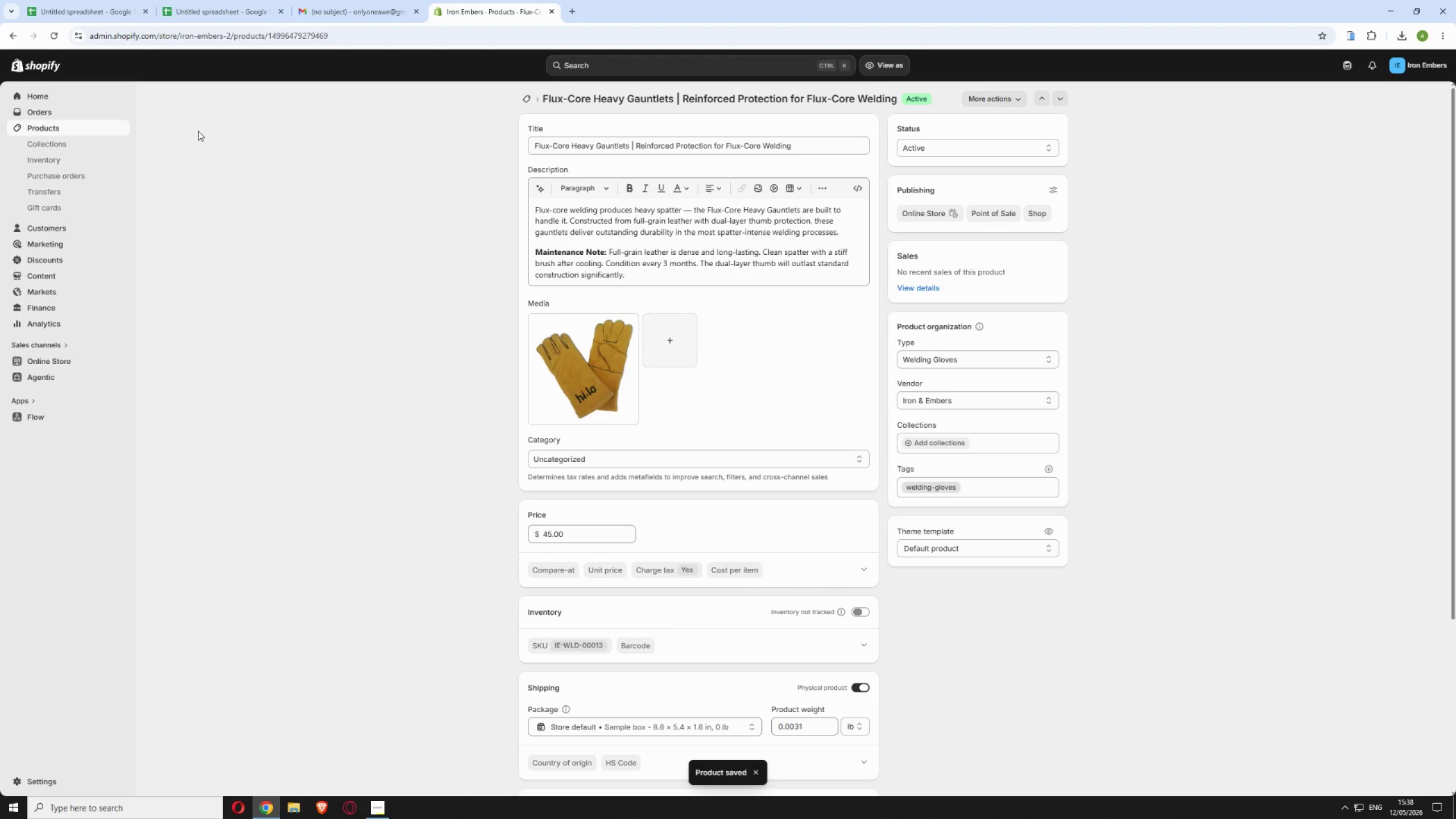 
left_click([433, 259])
 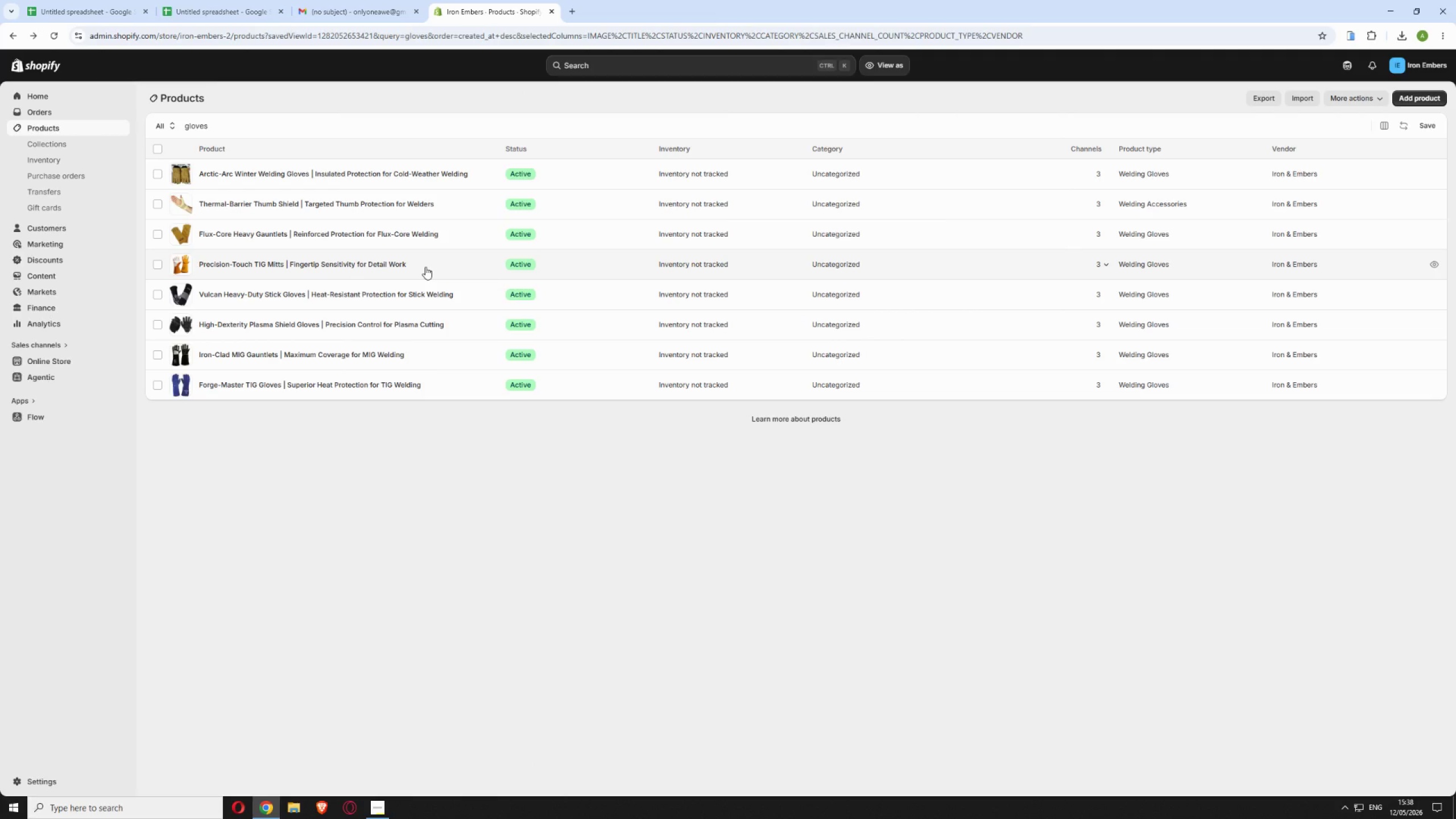 
left_click([425, 267])
 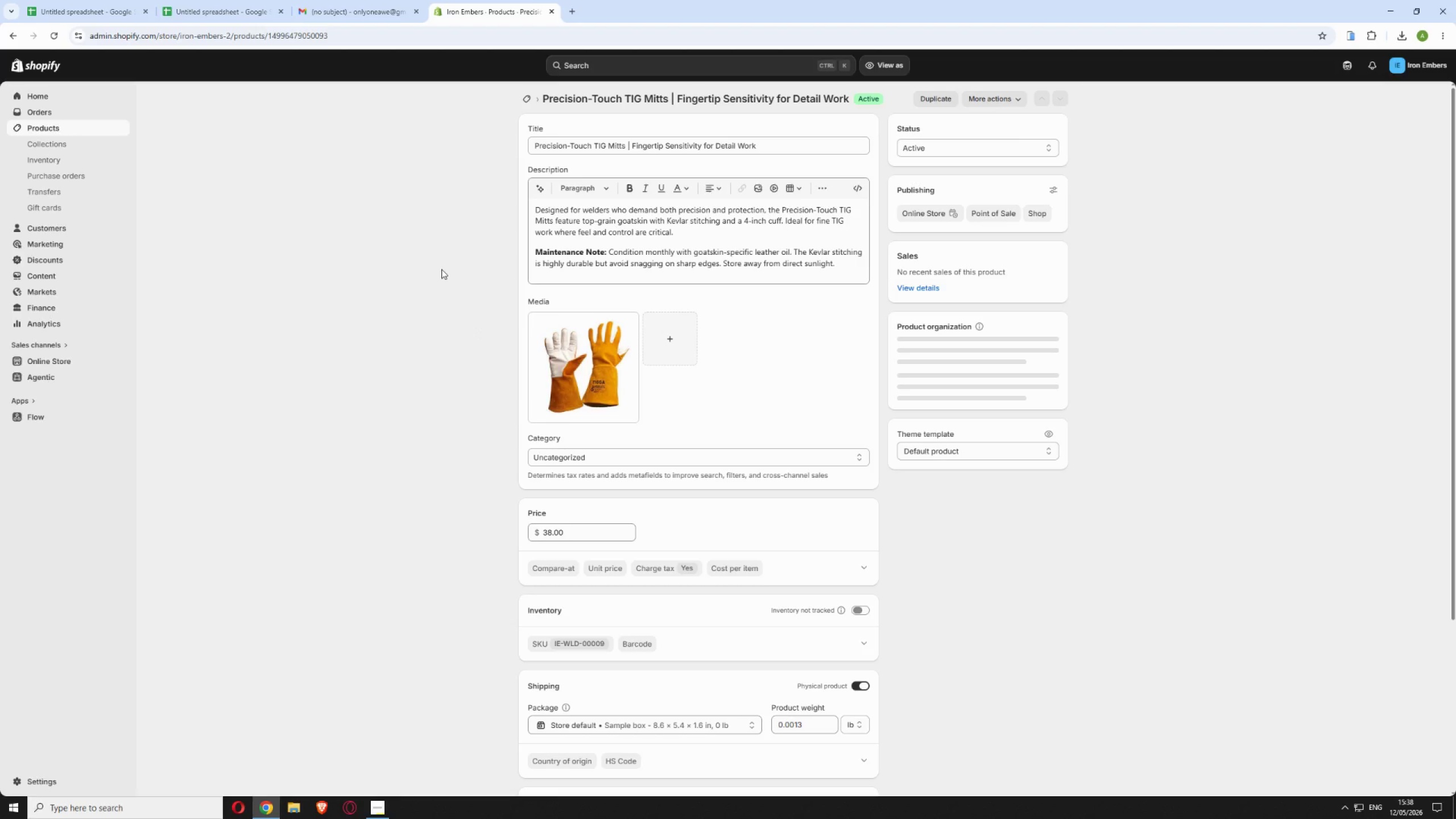 
wait(7.14)
 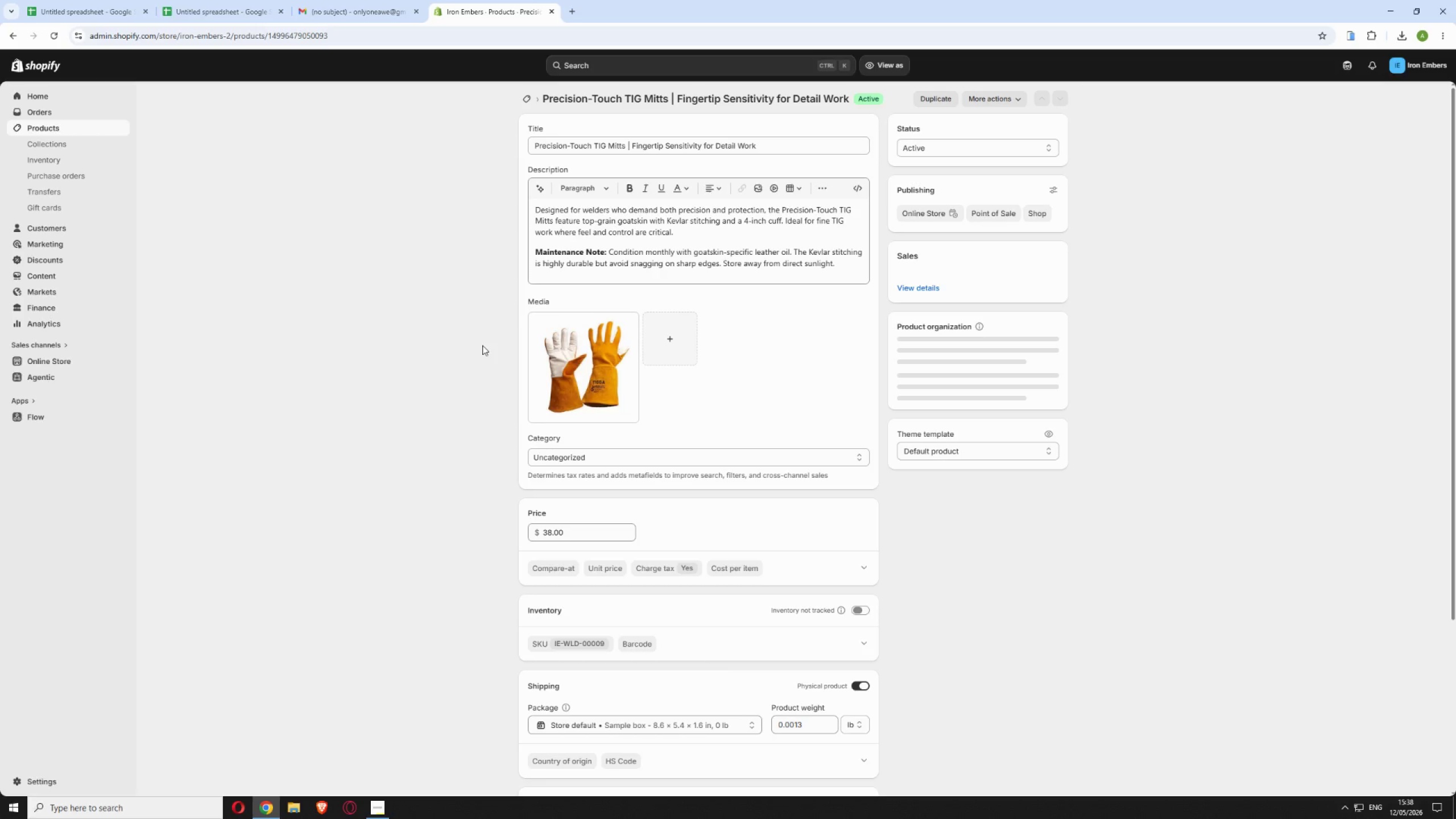 
scroll: coordinate [663, 561], scroll_direction: down, amount: 5.0
 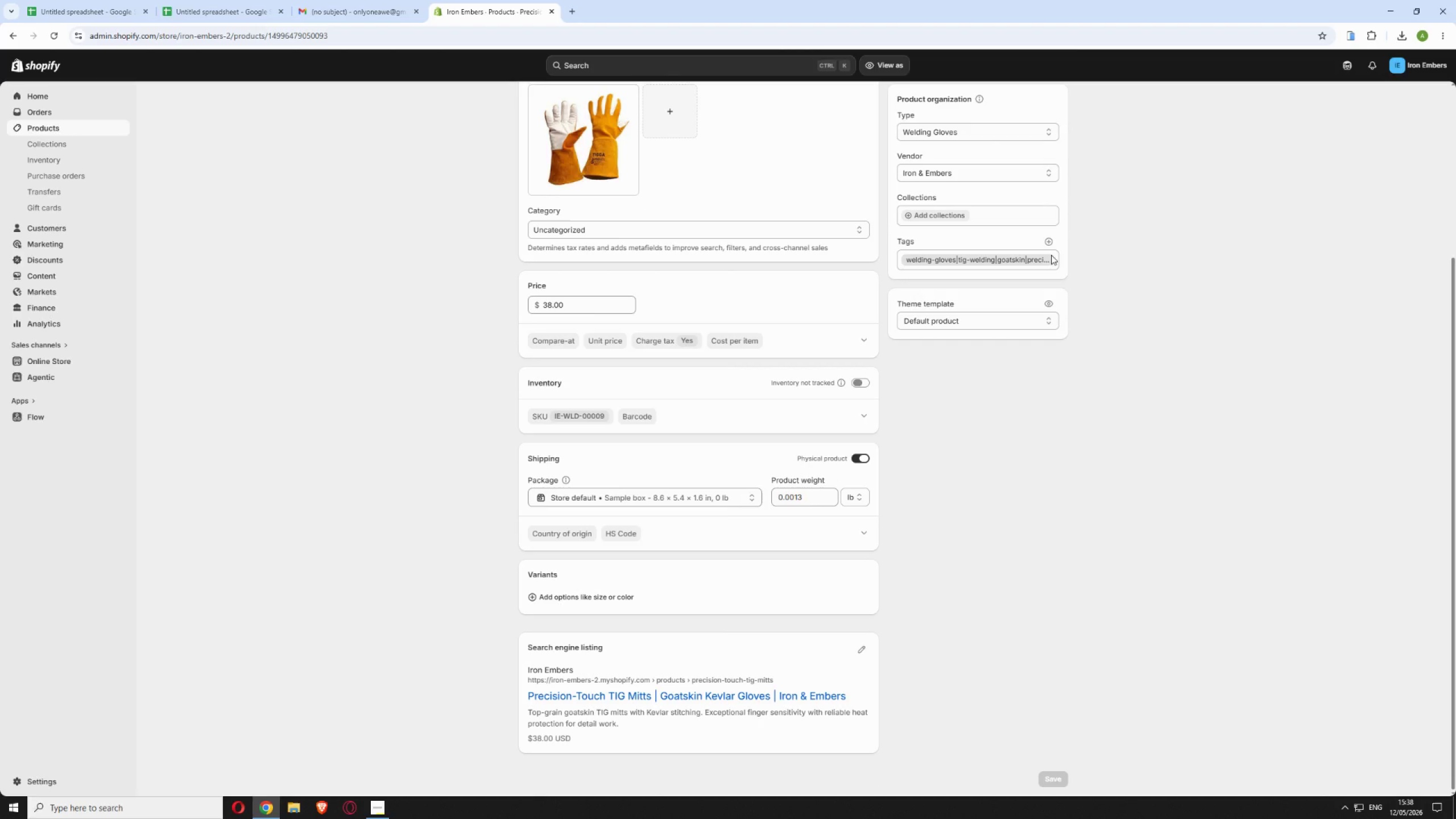 
left_click([1048, 260])
 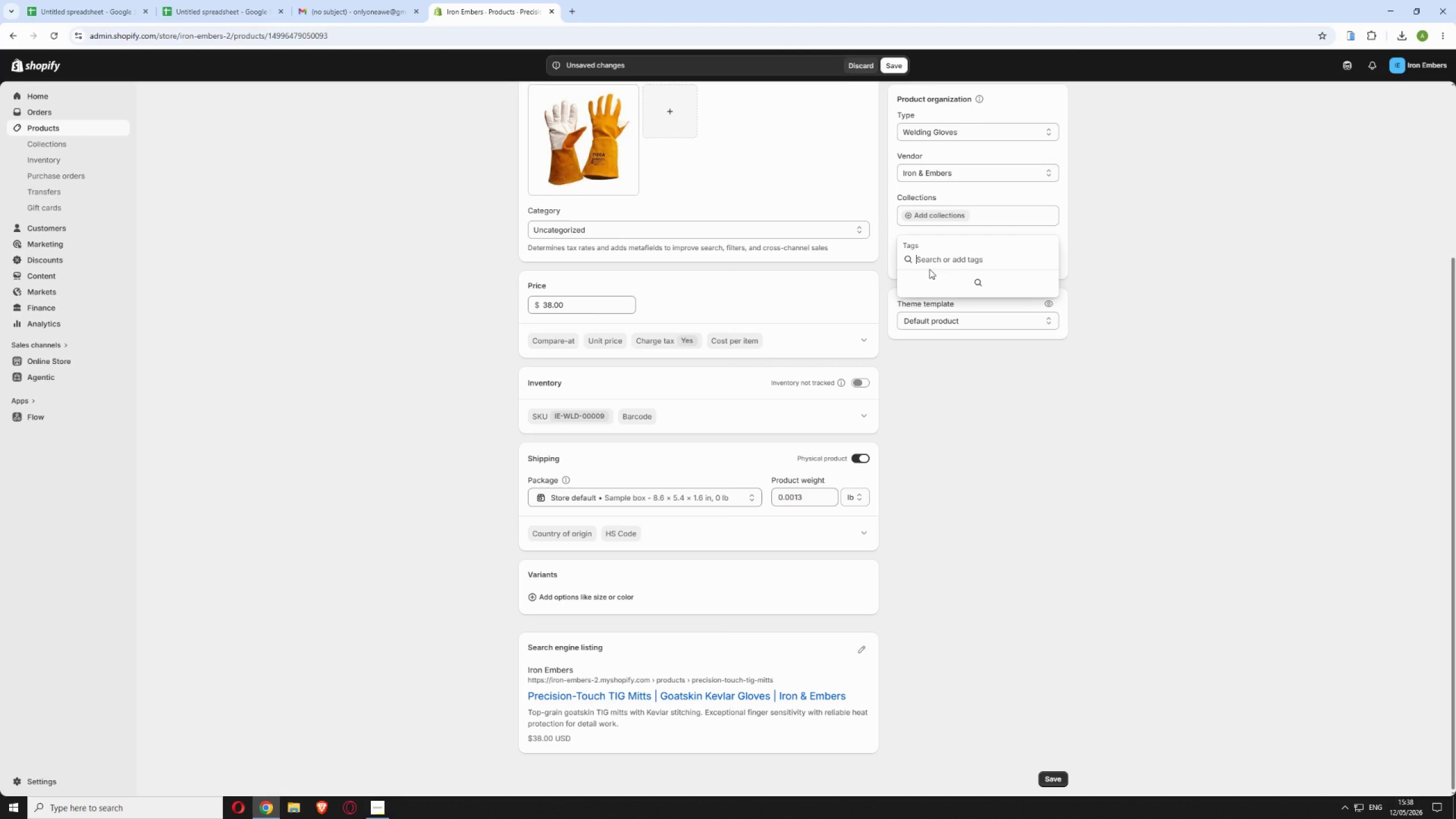 
left_click([934, 260])
 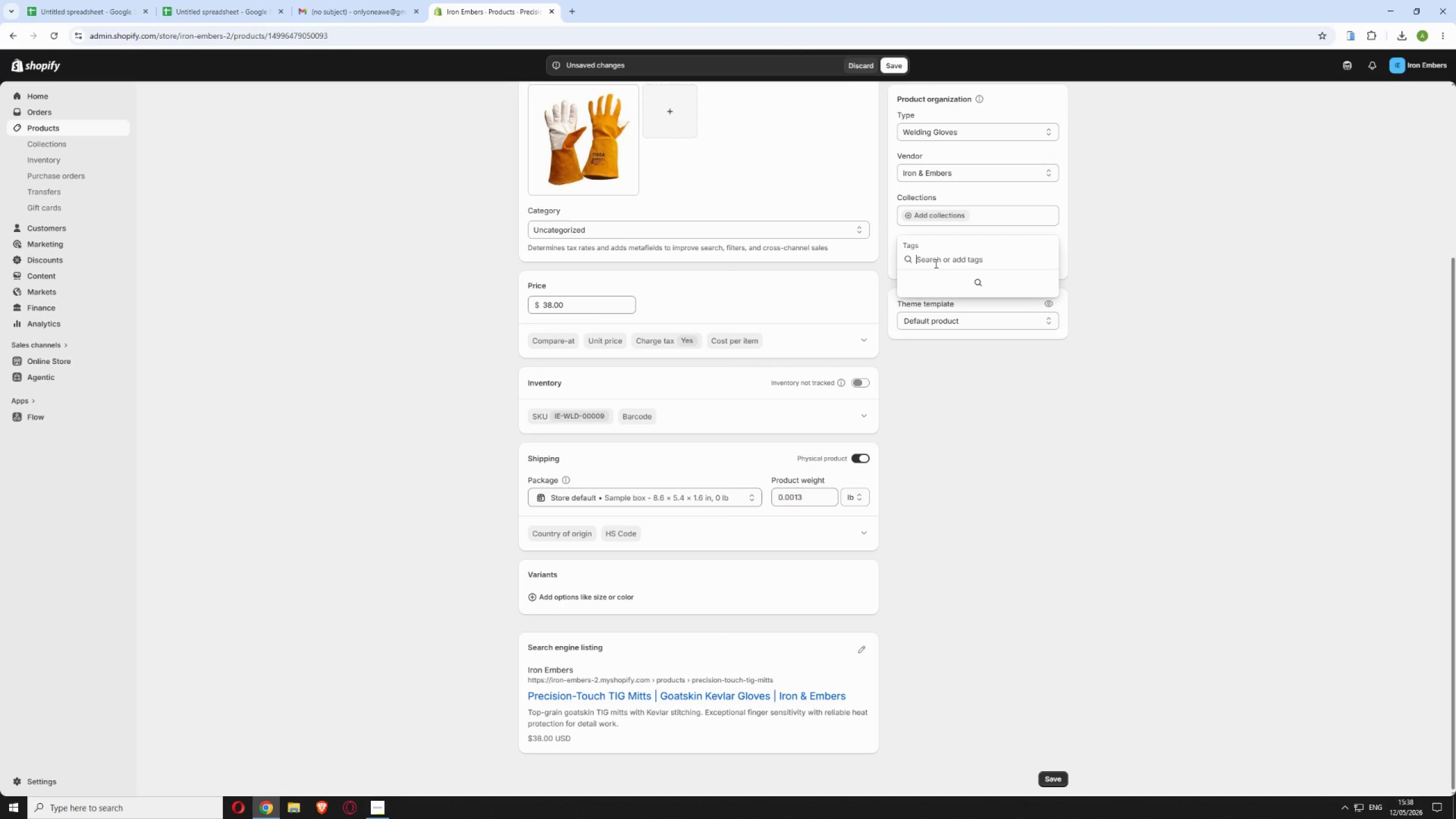 
key(Control+V)
 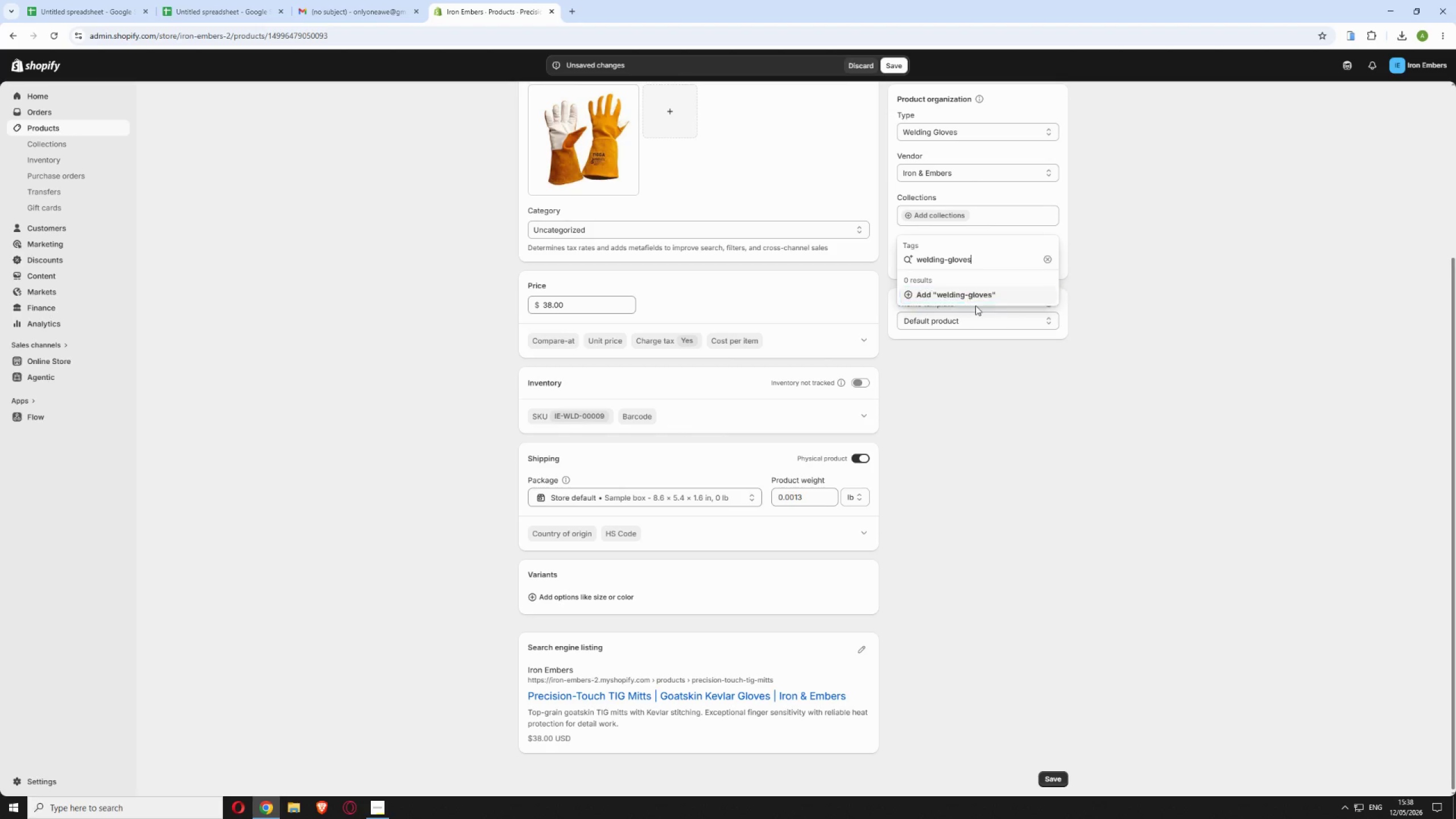 
left_click([982, 288])
 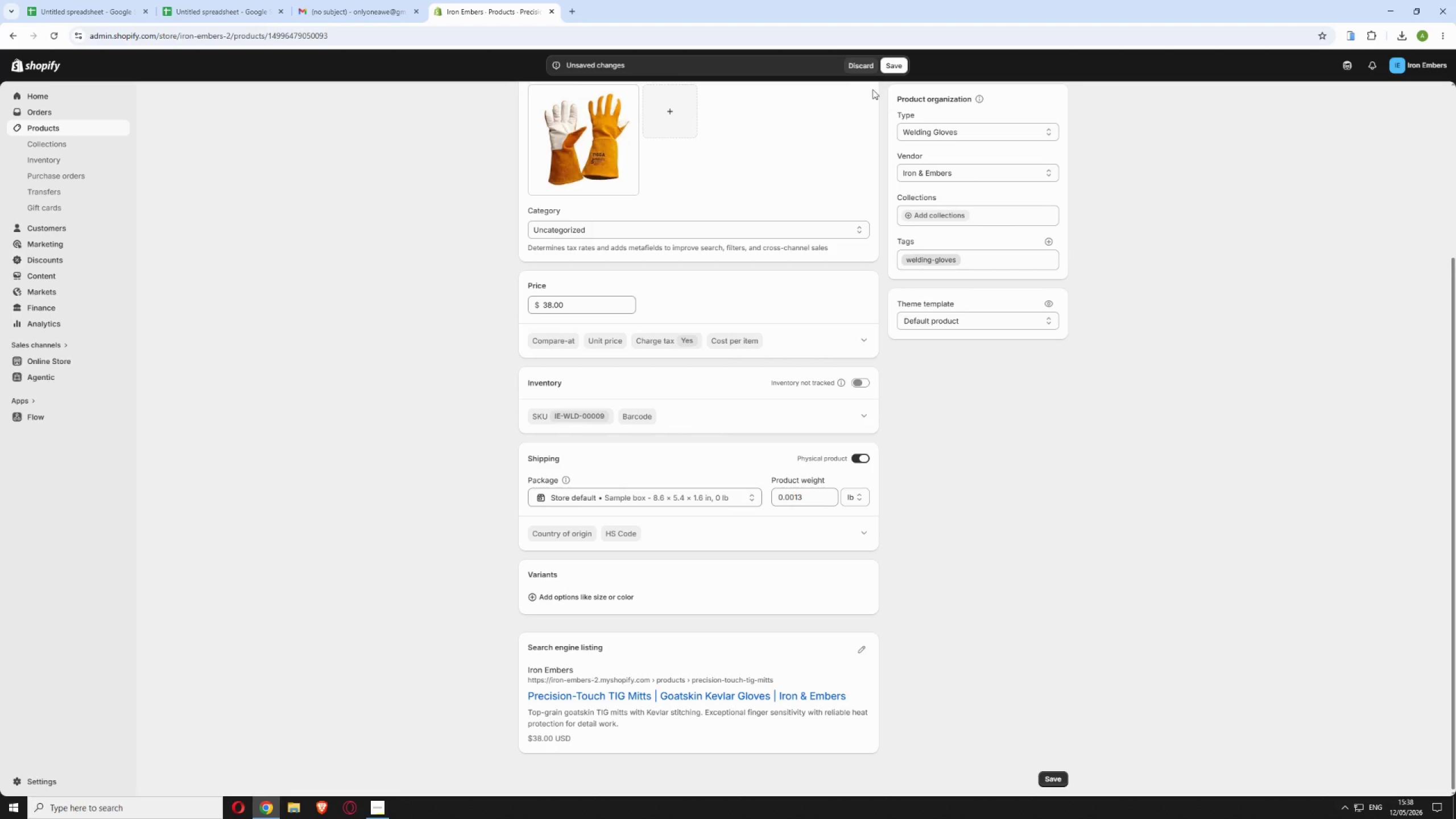 
left_click([896, 57])
 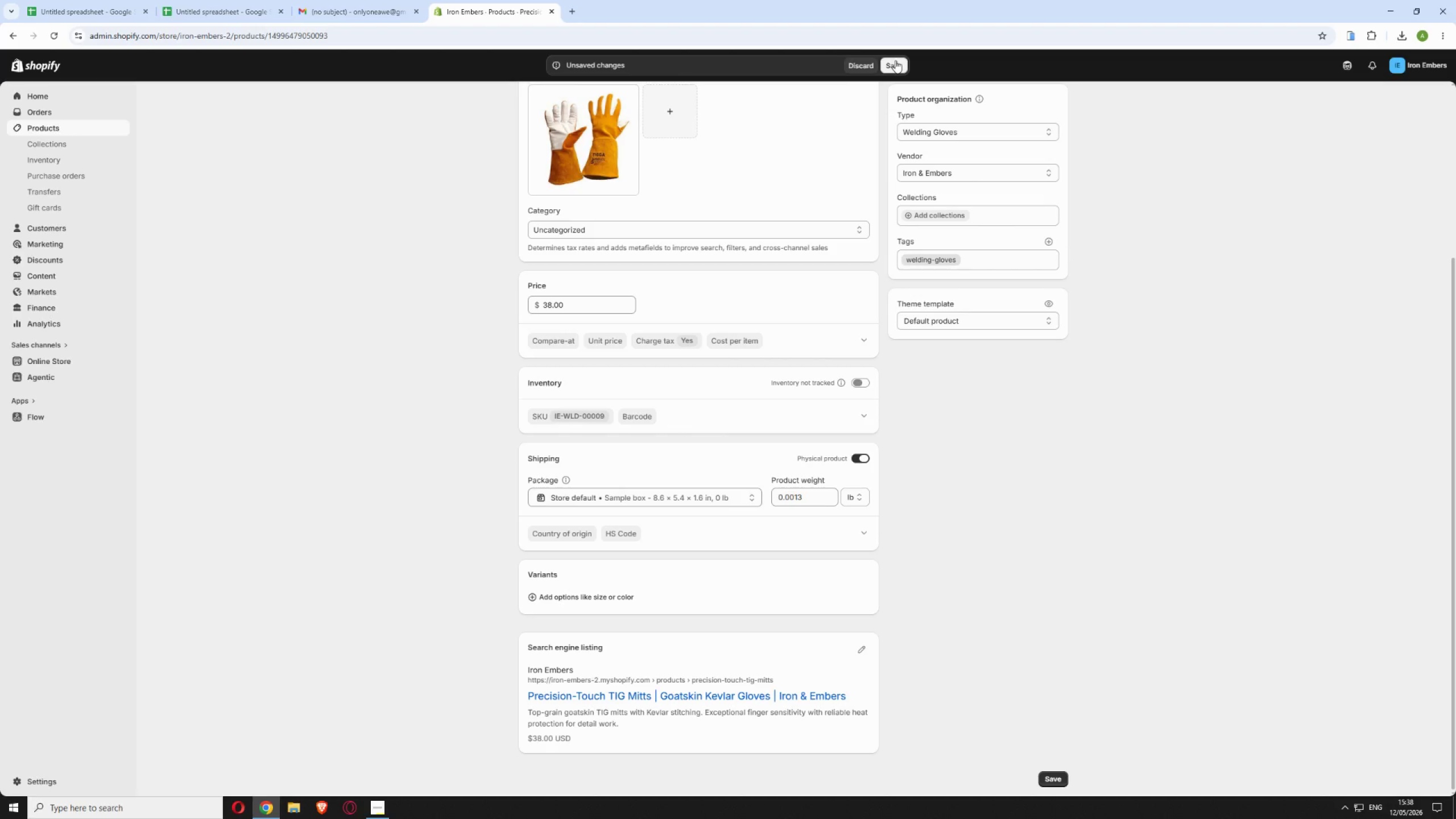 
left_click([895, 61])
 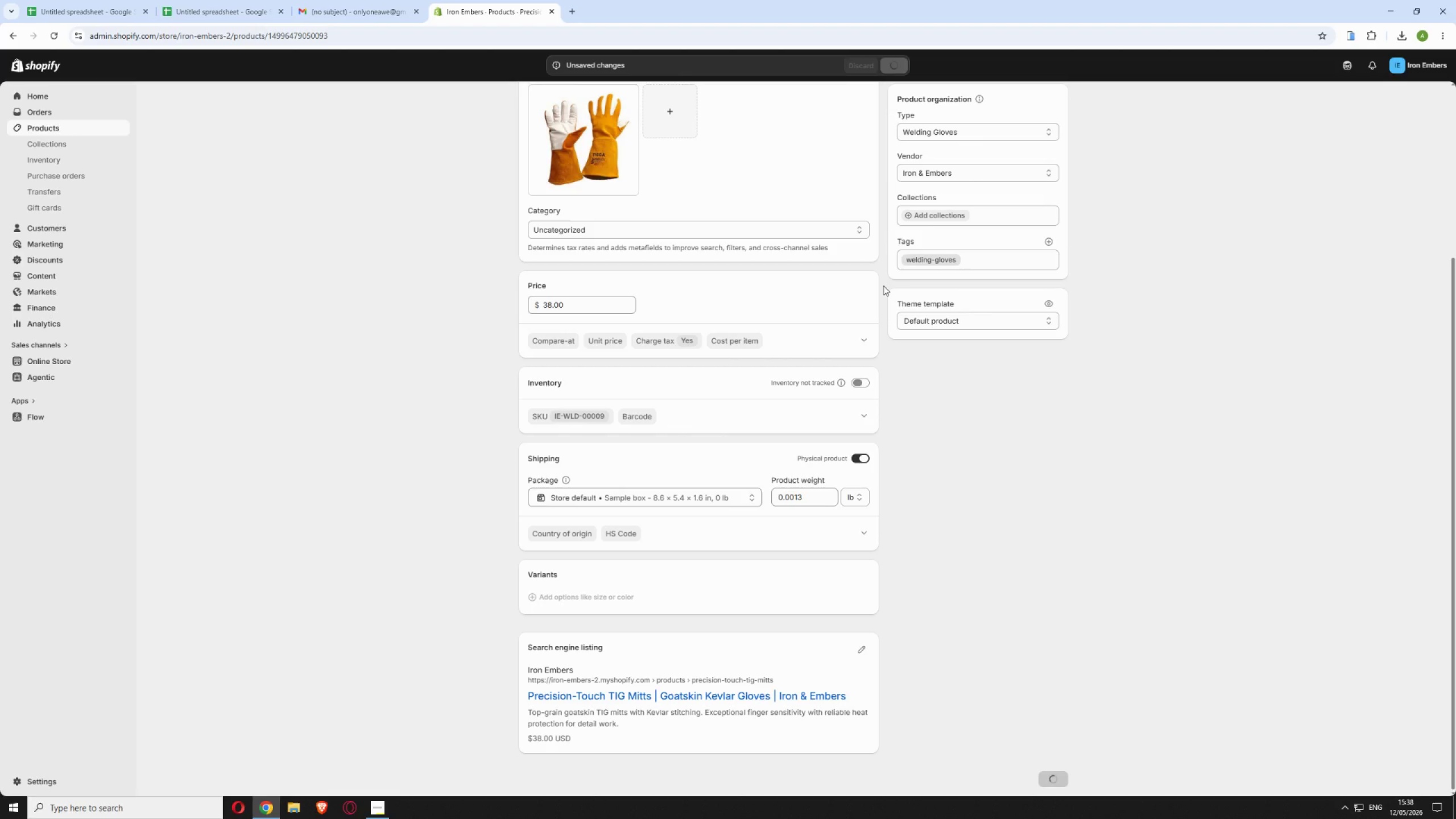 
scroll: coordinate [785, 309], scroll_direction: up, amount: 11.0
 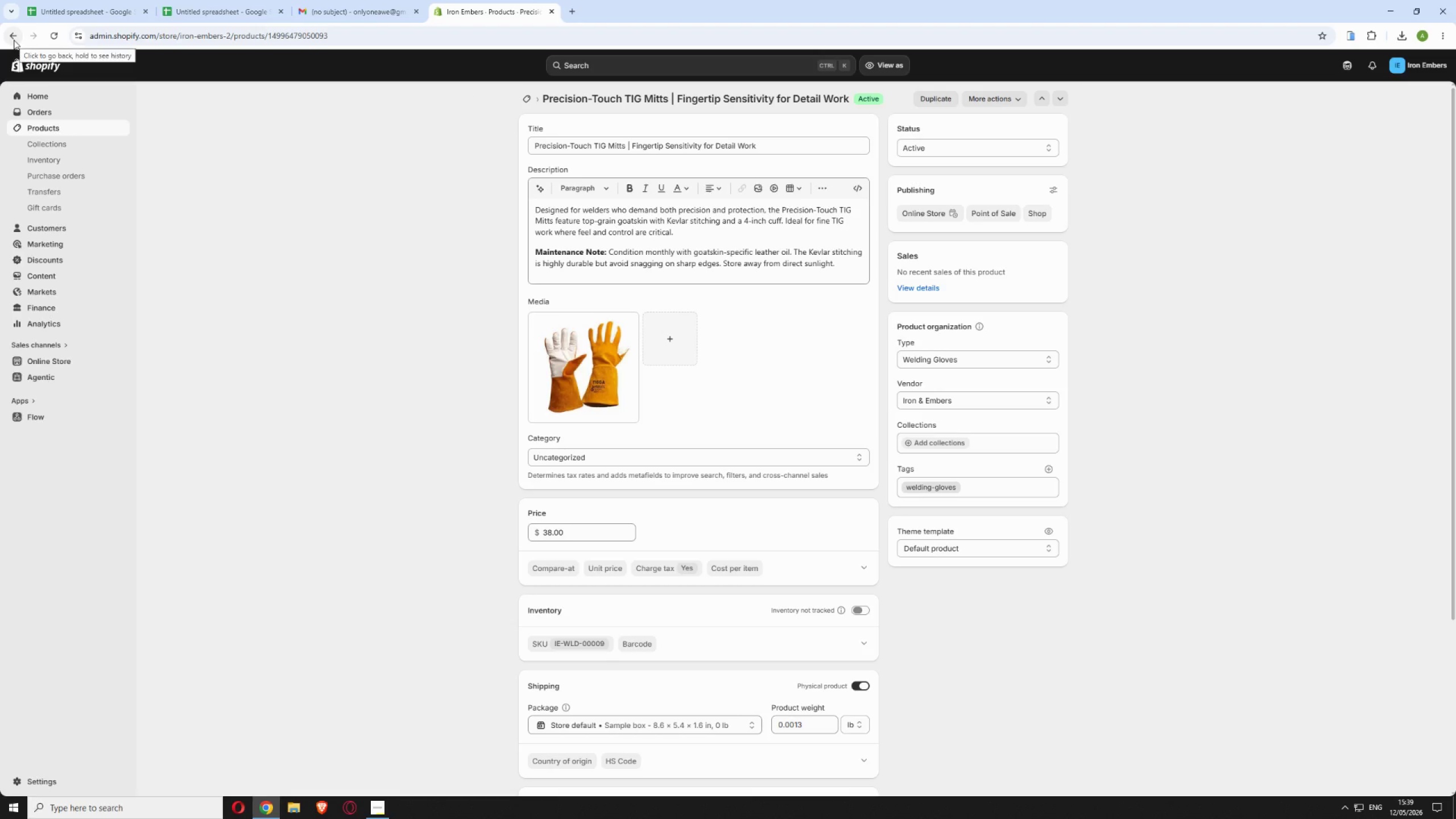 
left_click([14, 40])
 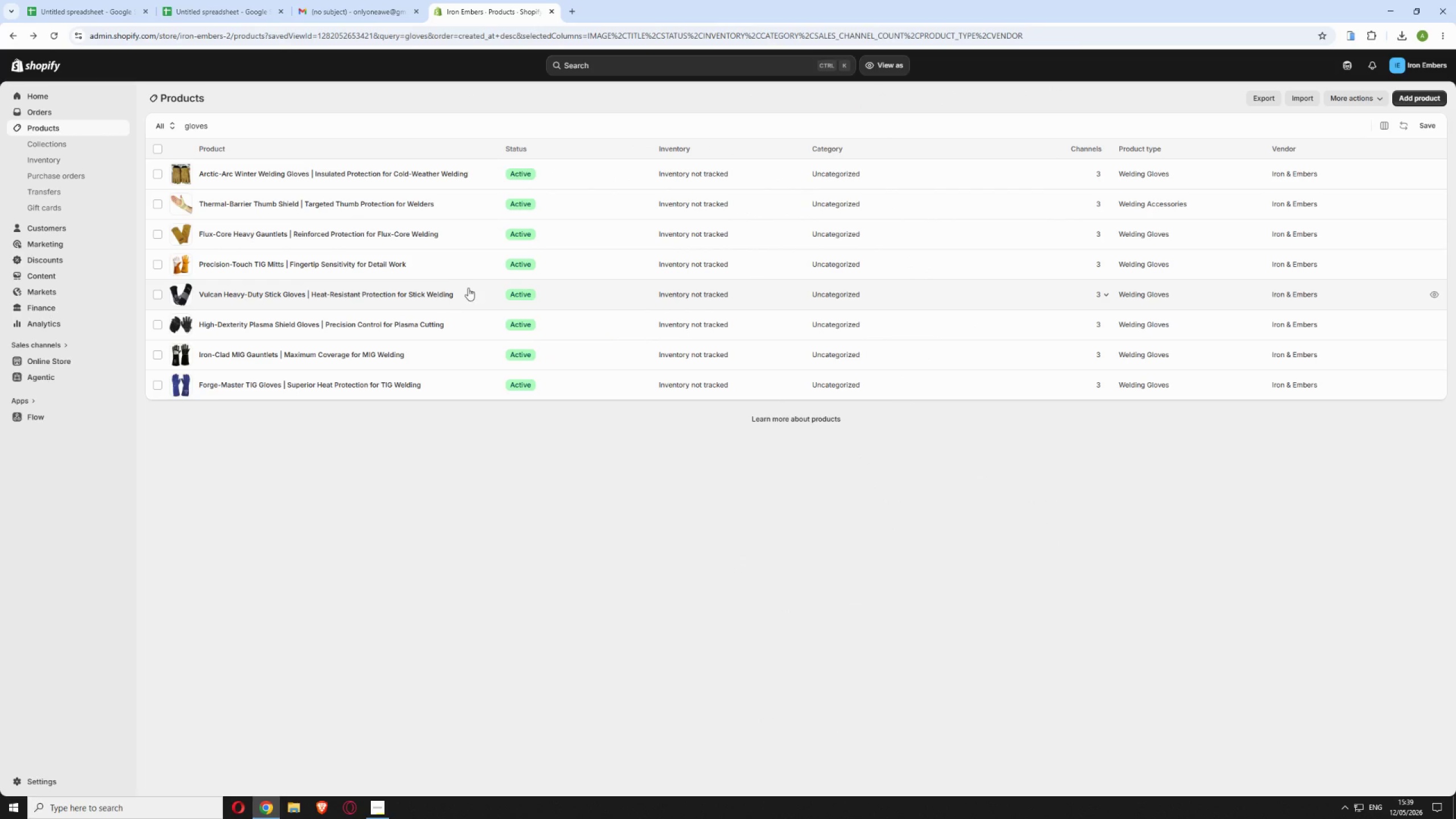 
left_click([471, 289])
 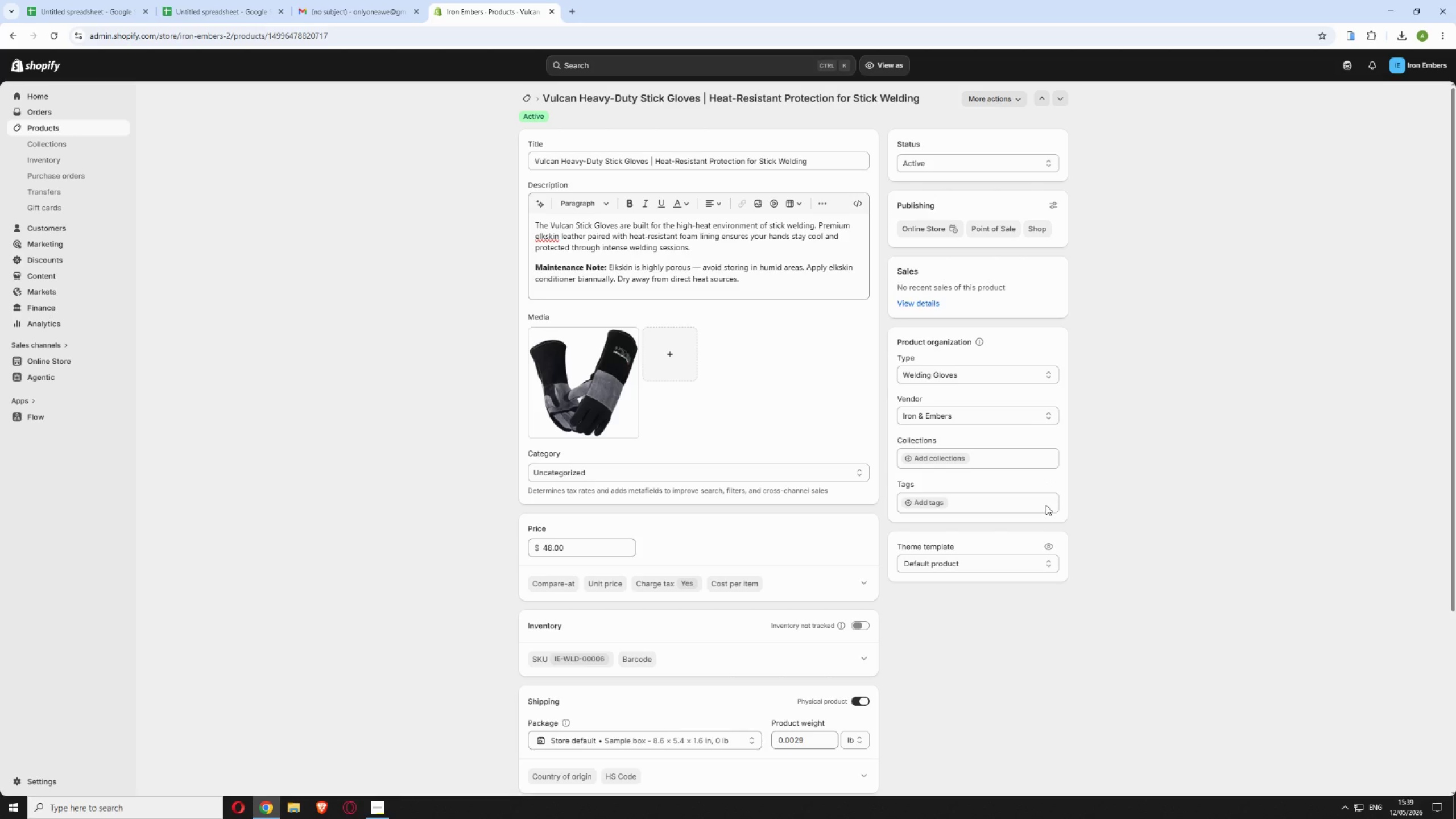 
wait(6.48)
 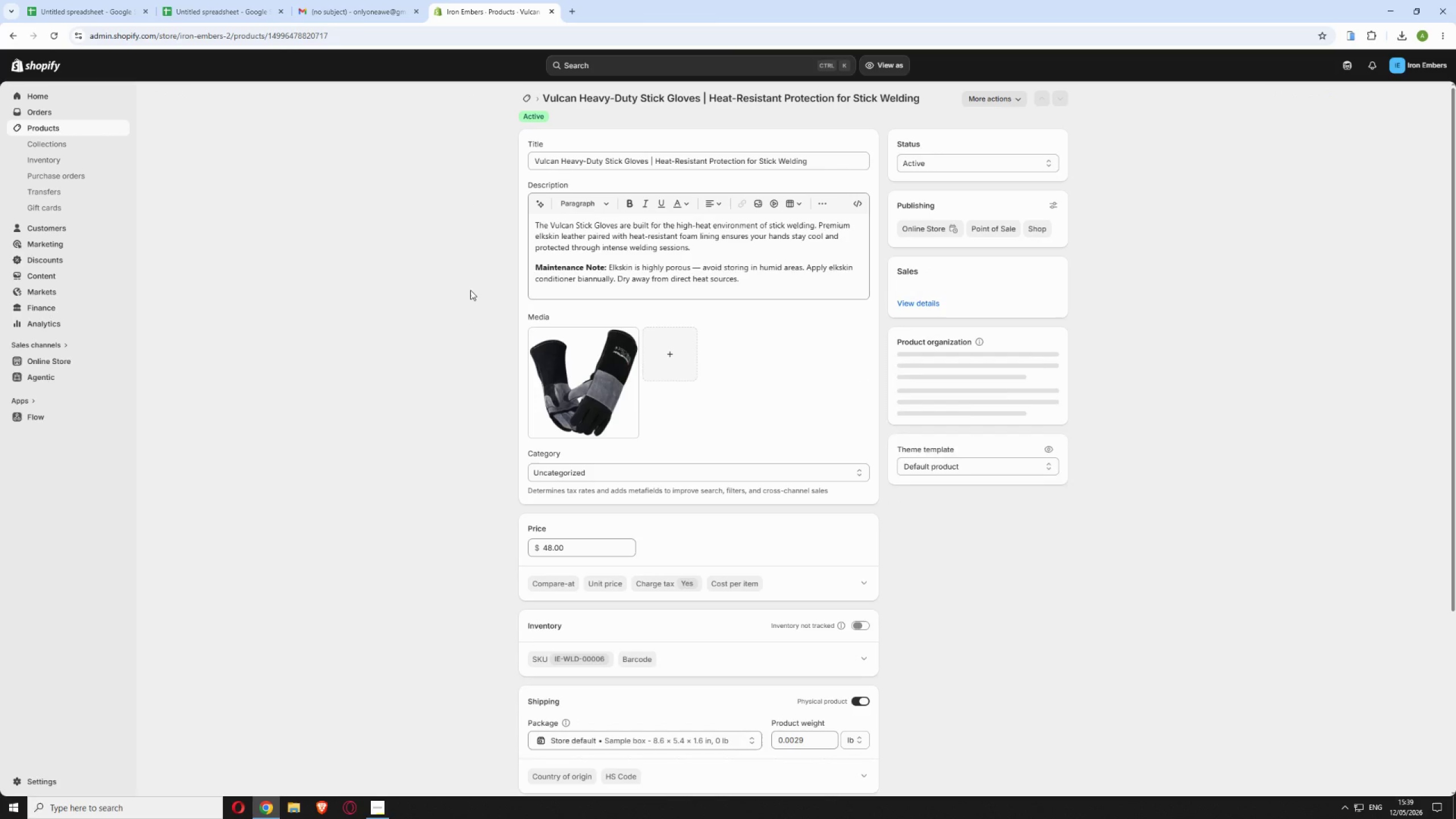 
left_click([926, 503])
 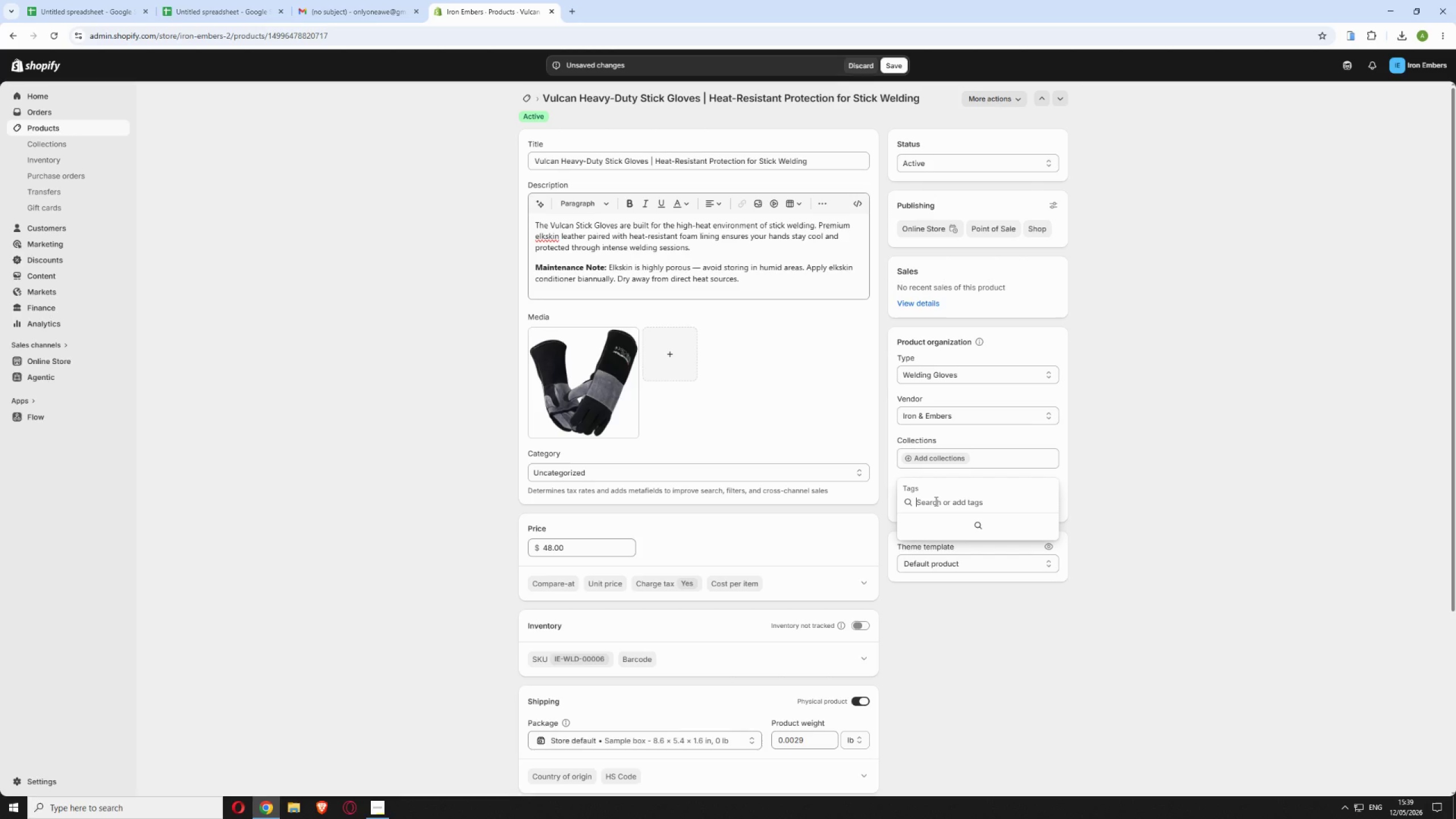 
key(Control+V)
 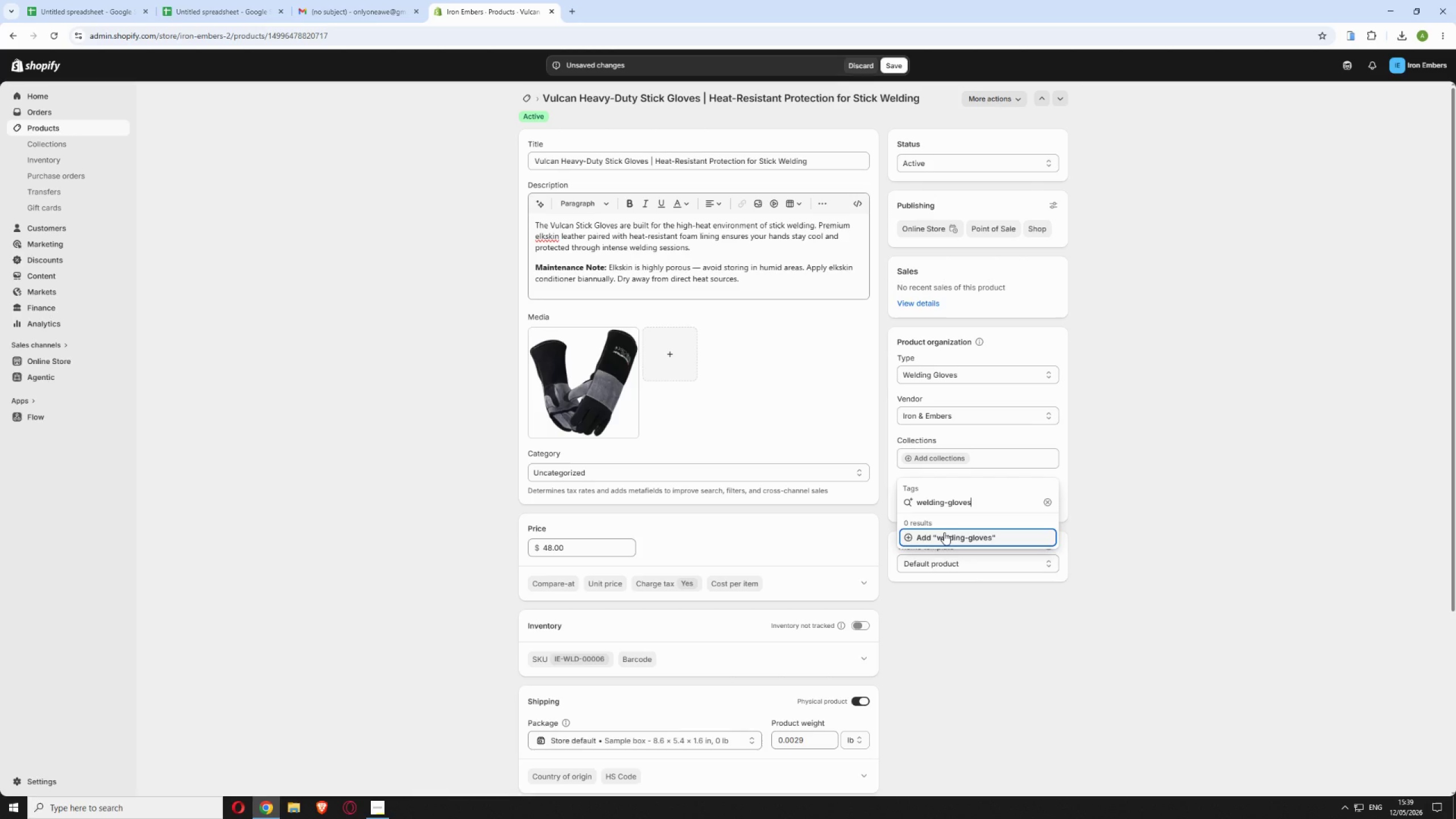 
left_click([944, 532])
 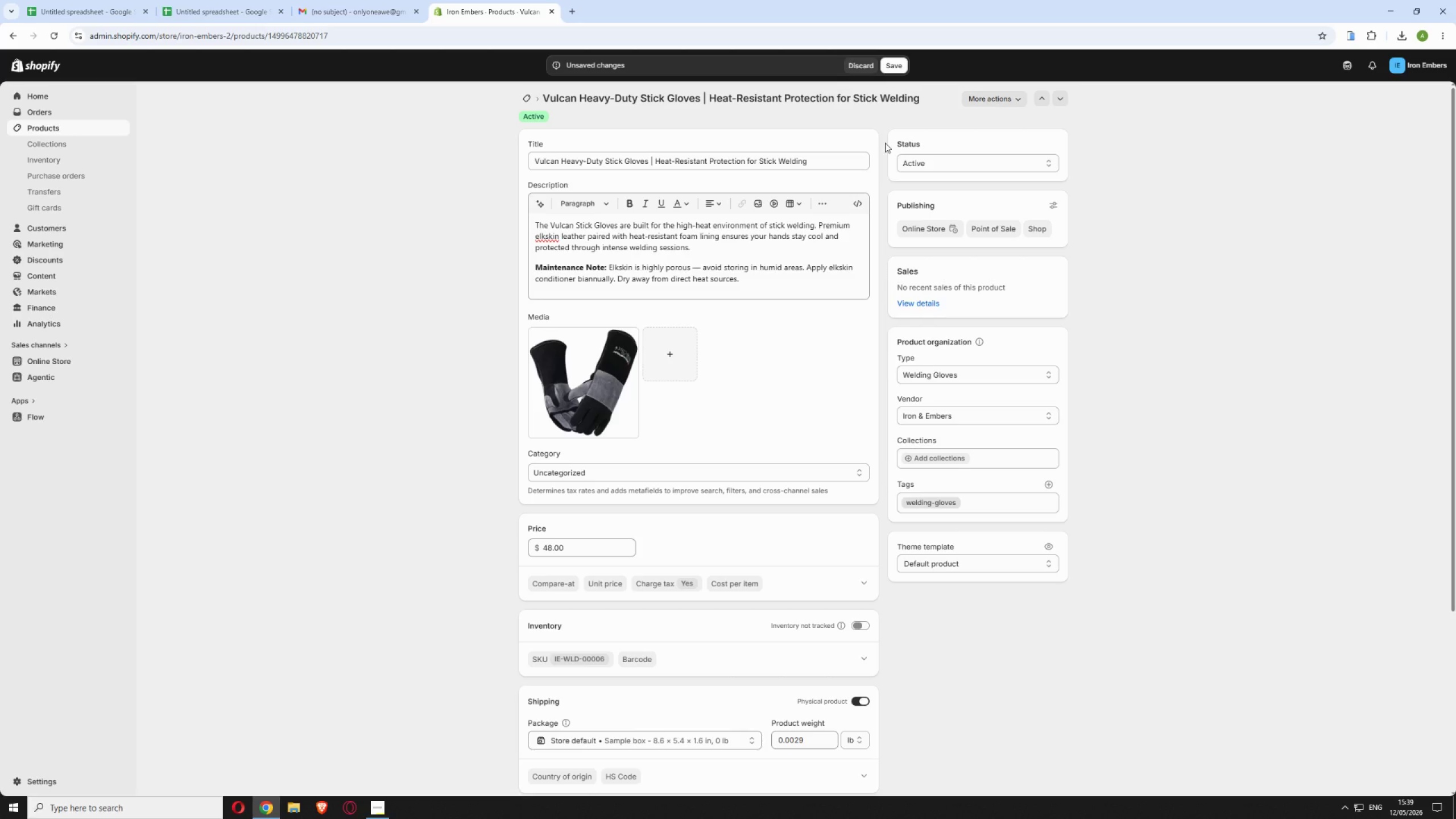 
left_click([898, 65])
 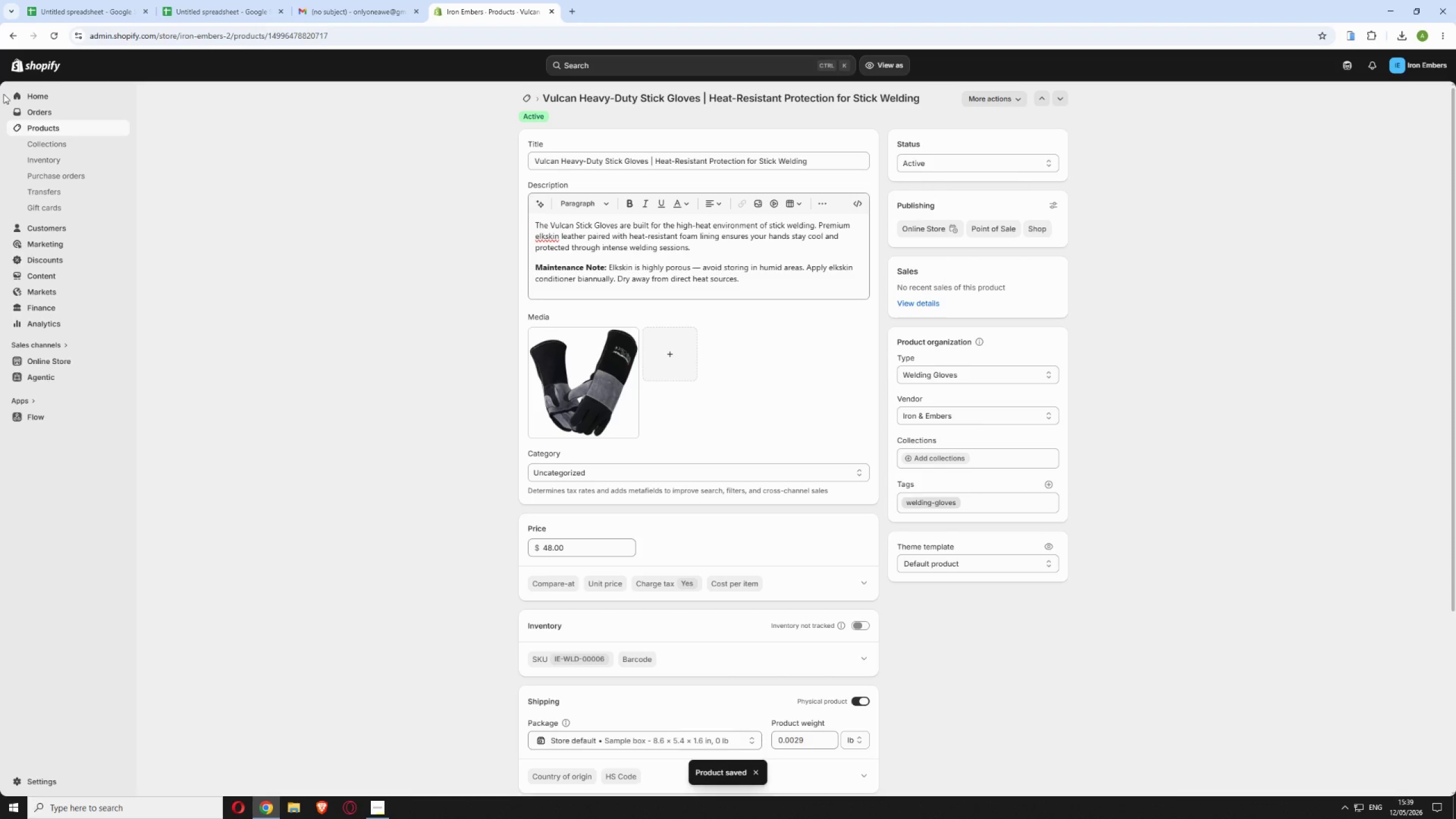 
wait(5.55)
 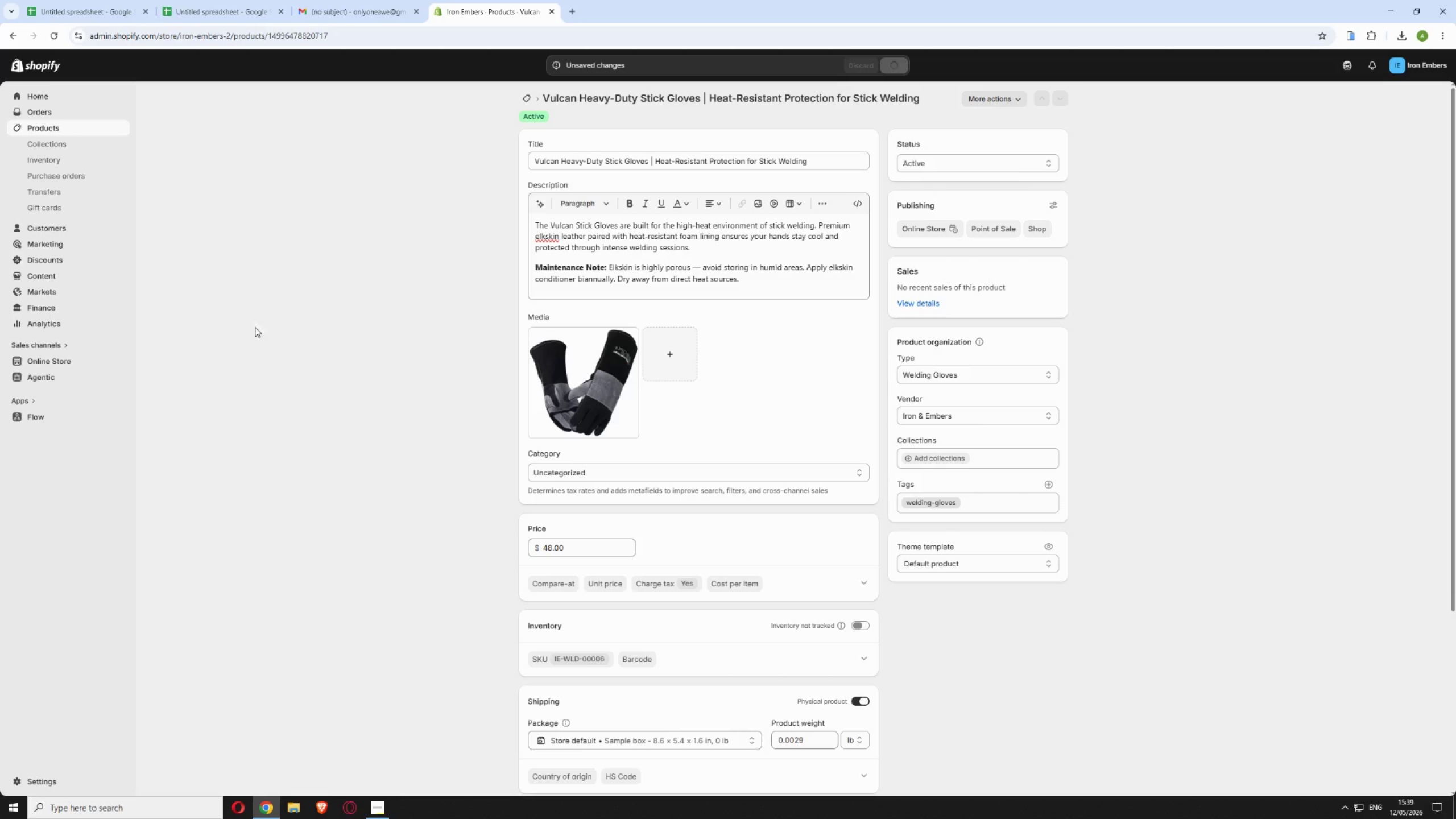 
left_click([11, 35])
 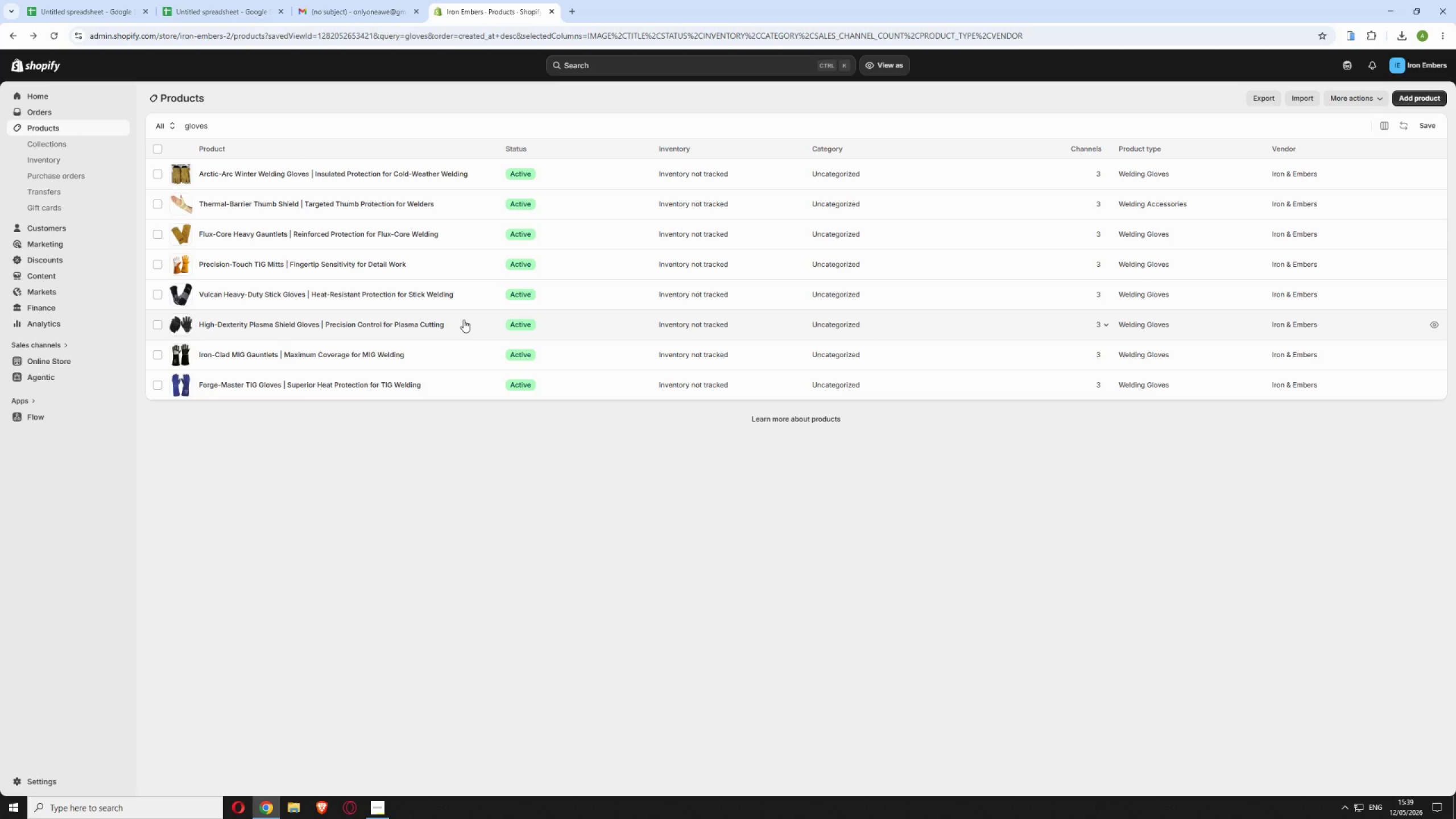 
wait(7.62)
 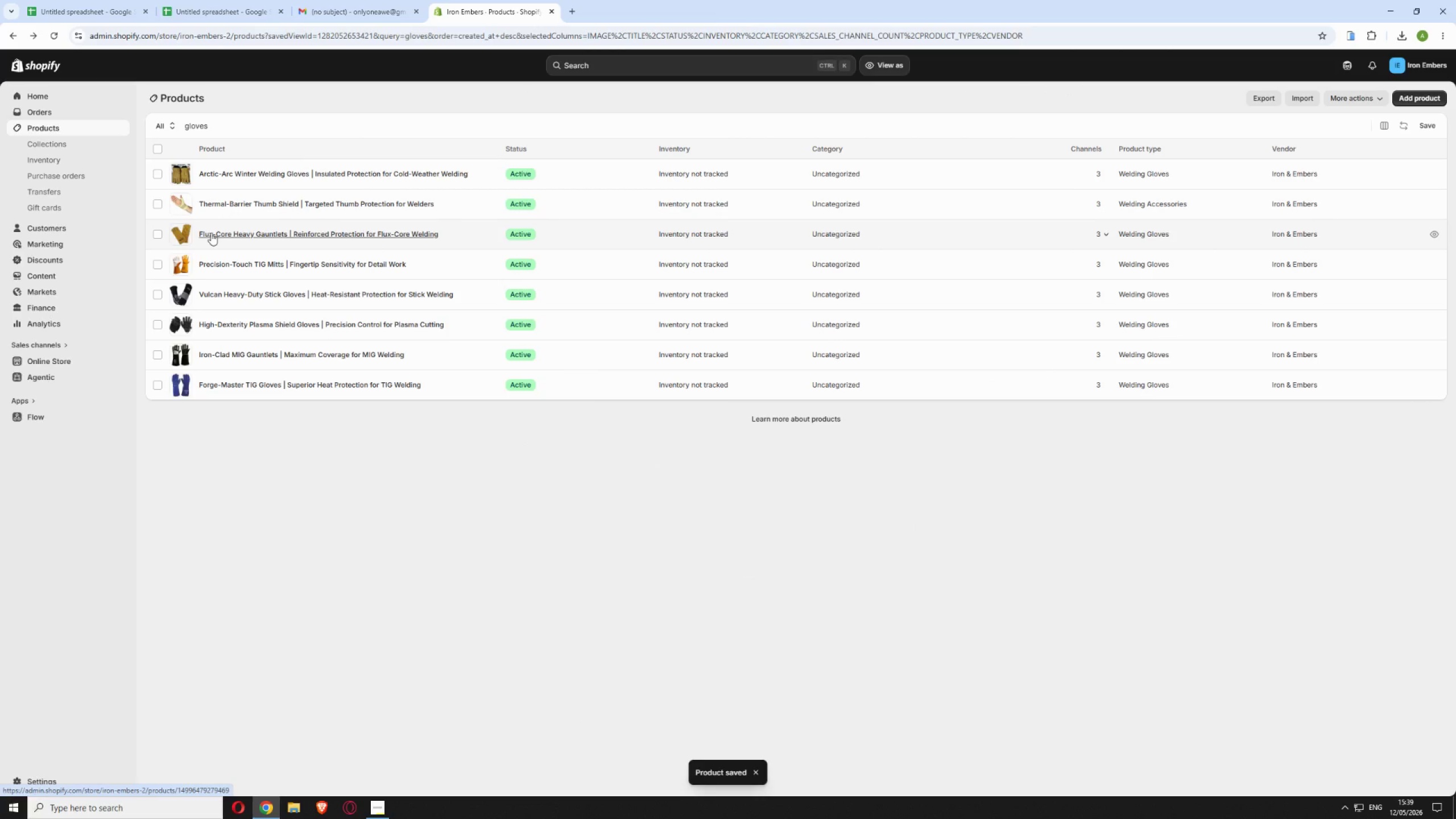 
left_click([464, 320])
 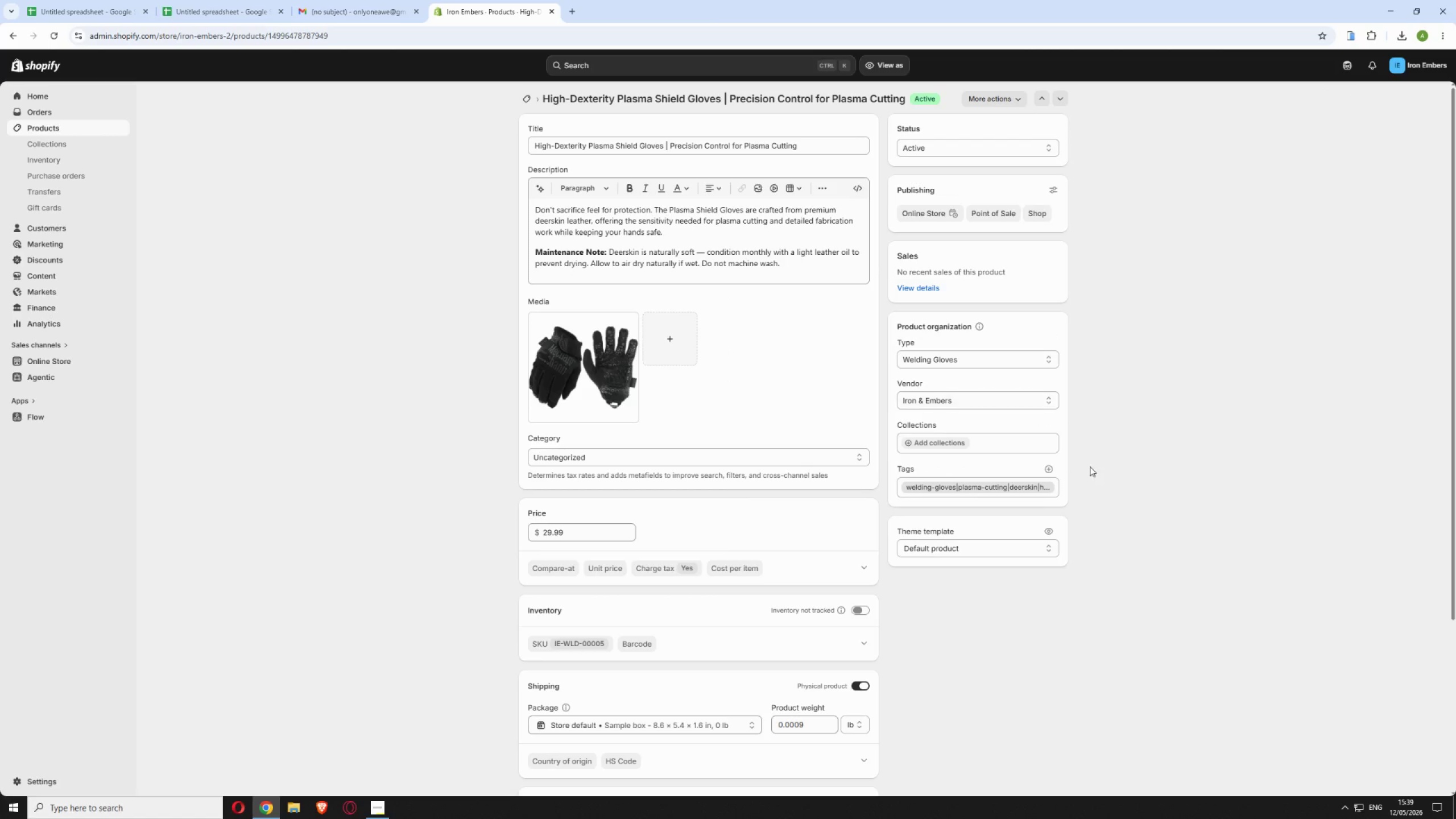 
wait(5.03)
 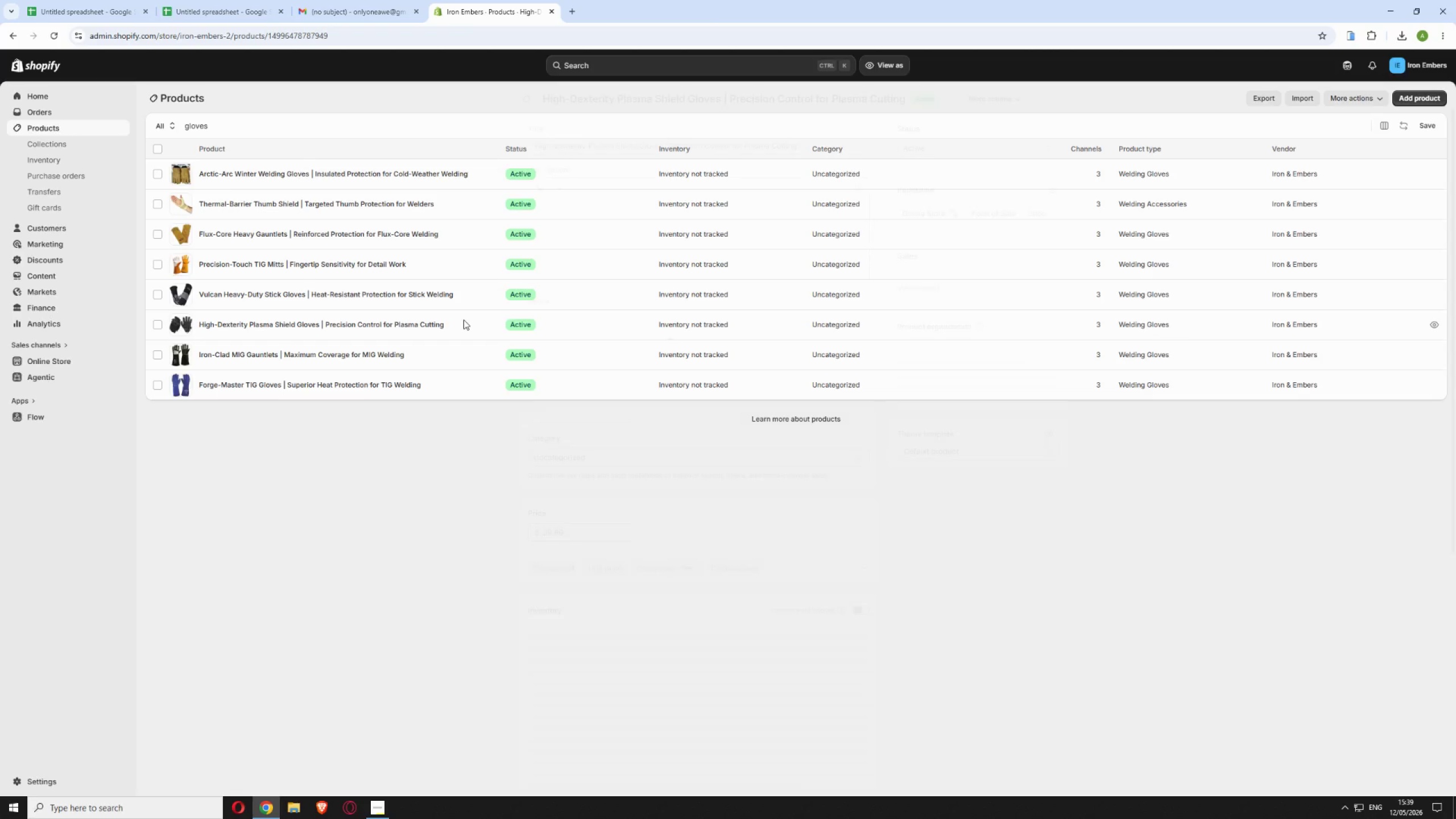 
left_click([1049, 487])
 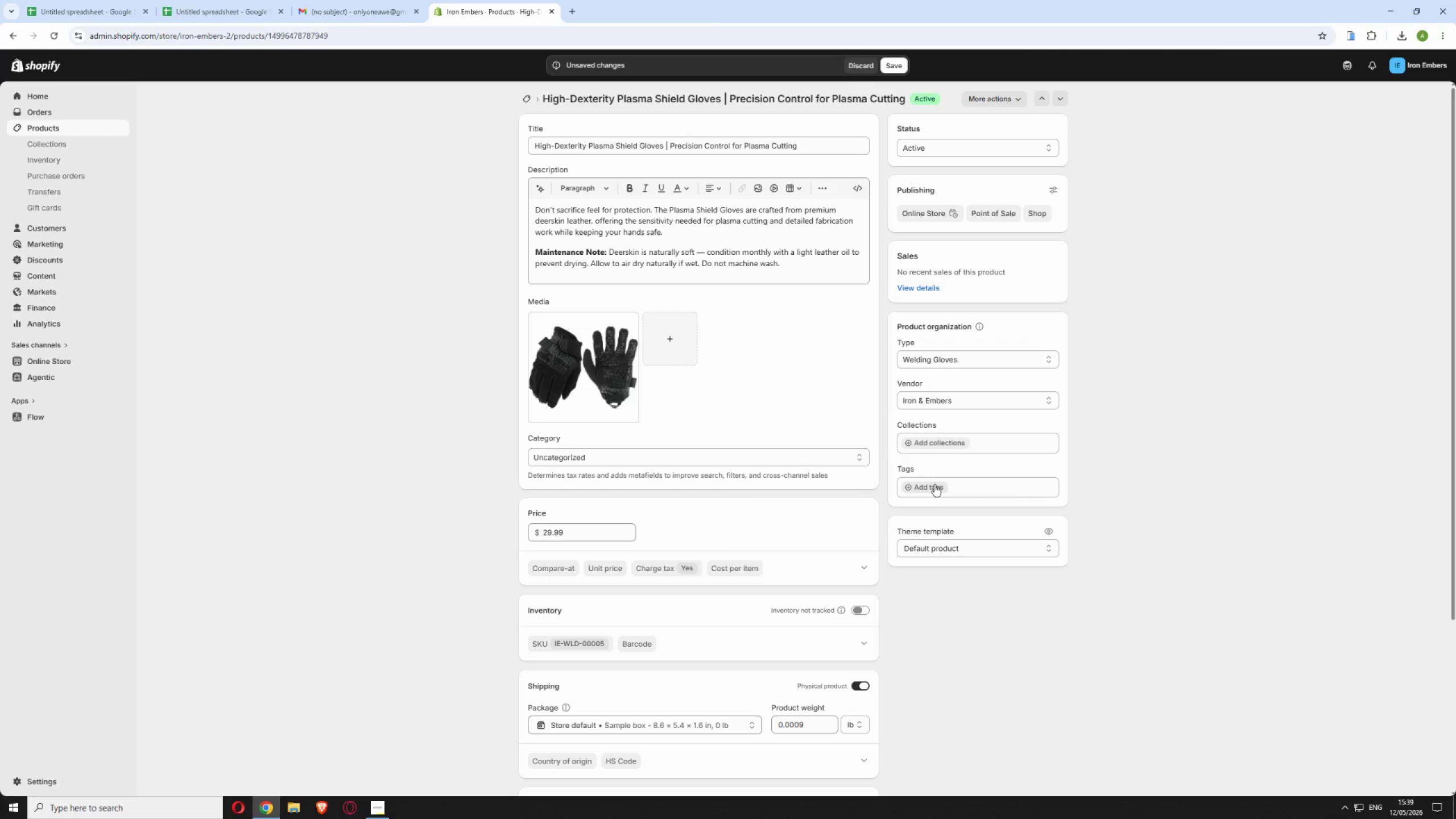 
left_click([934, 485])
 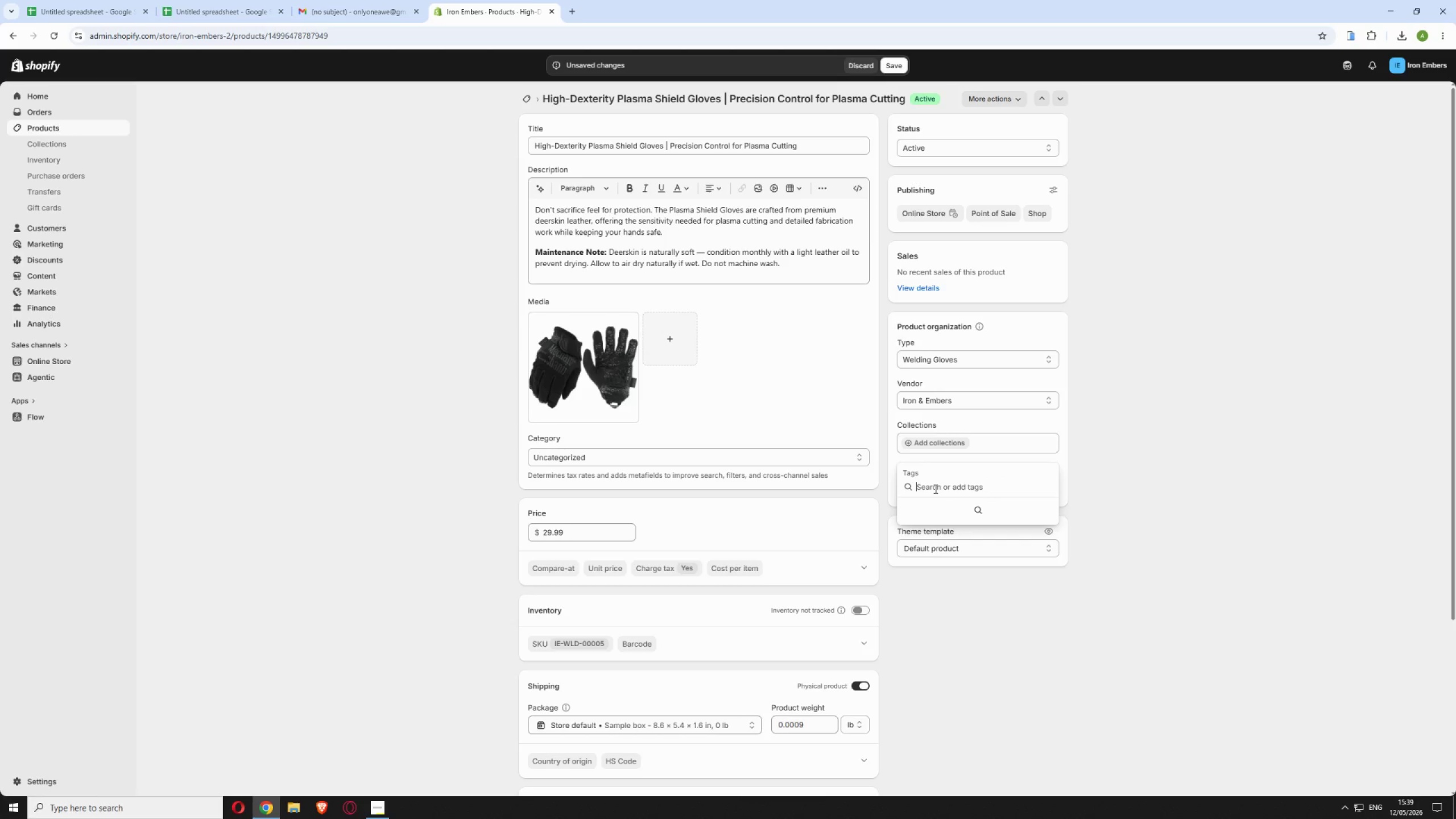 
key(Control+V)
 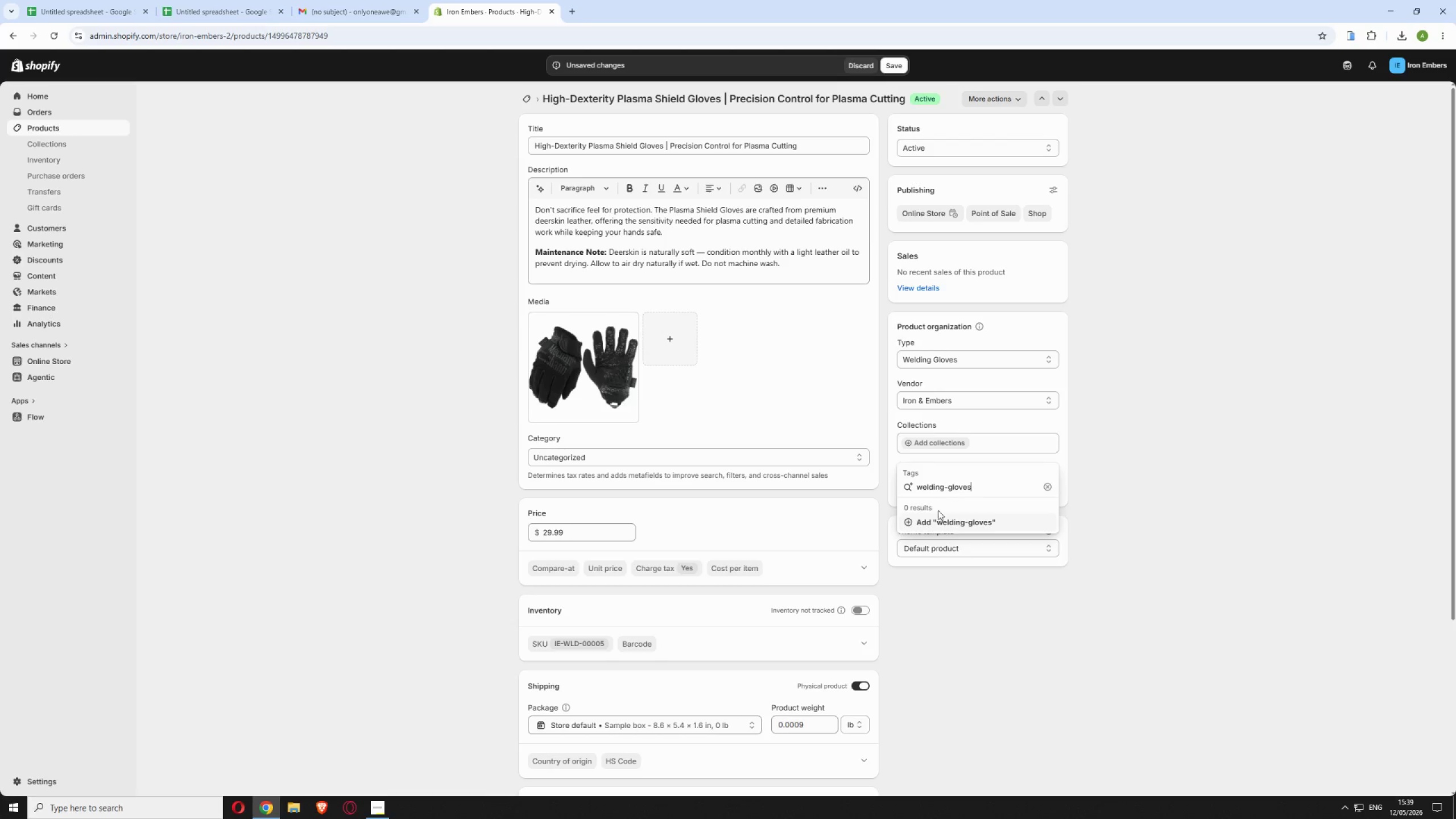 
left_click([938, 516])
 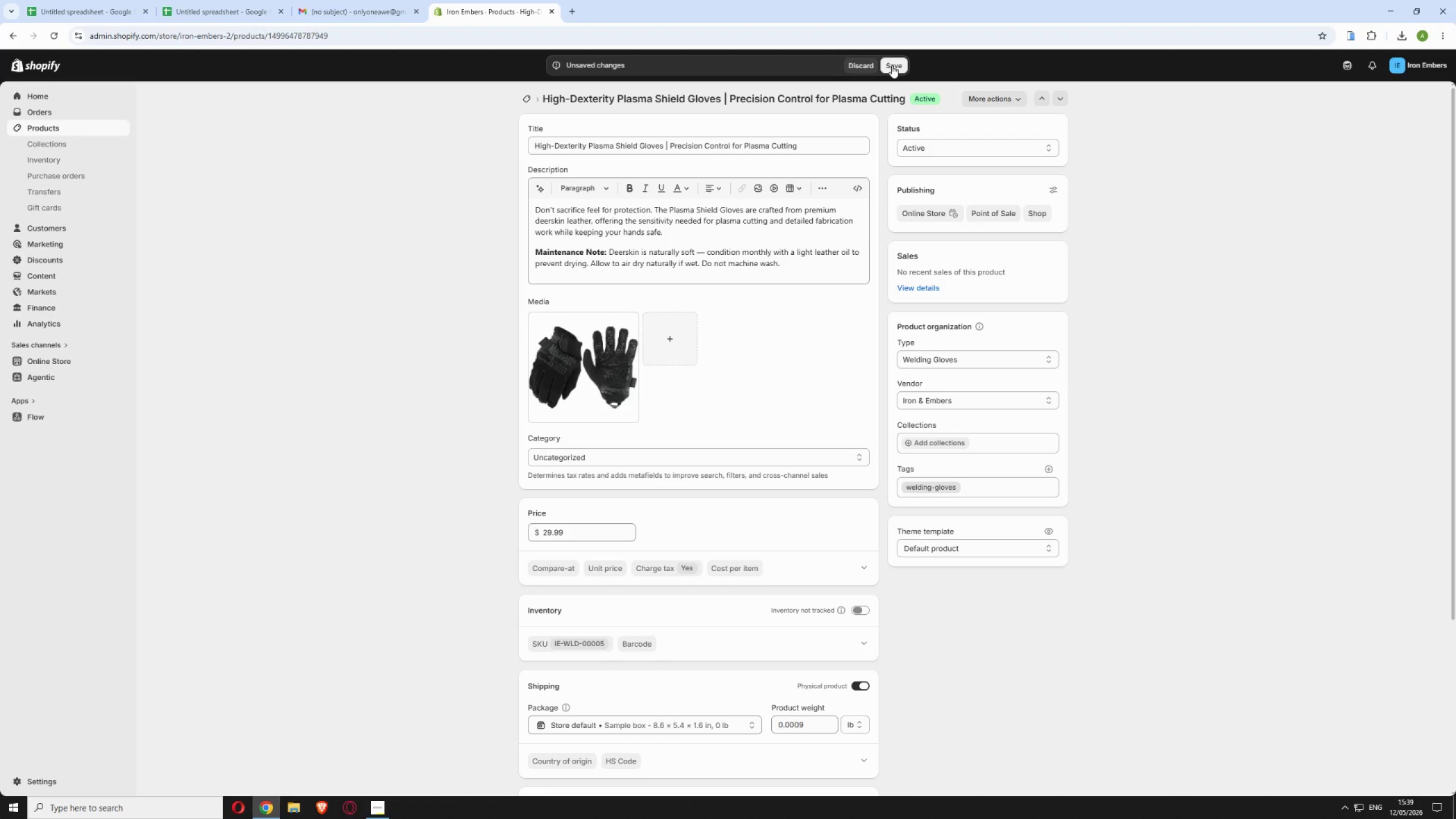 
left_click([892, 65])
 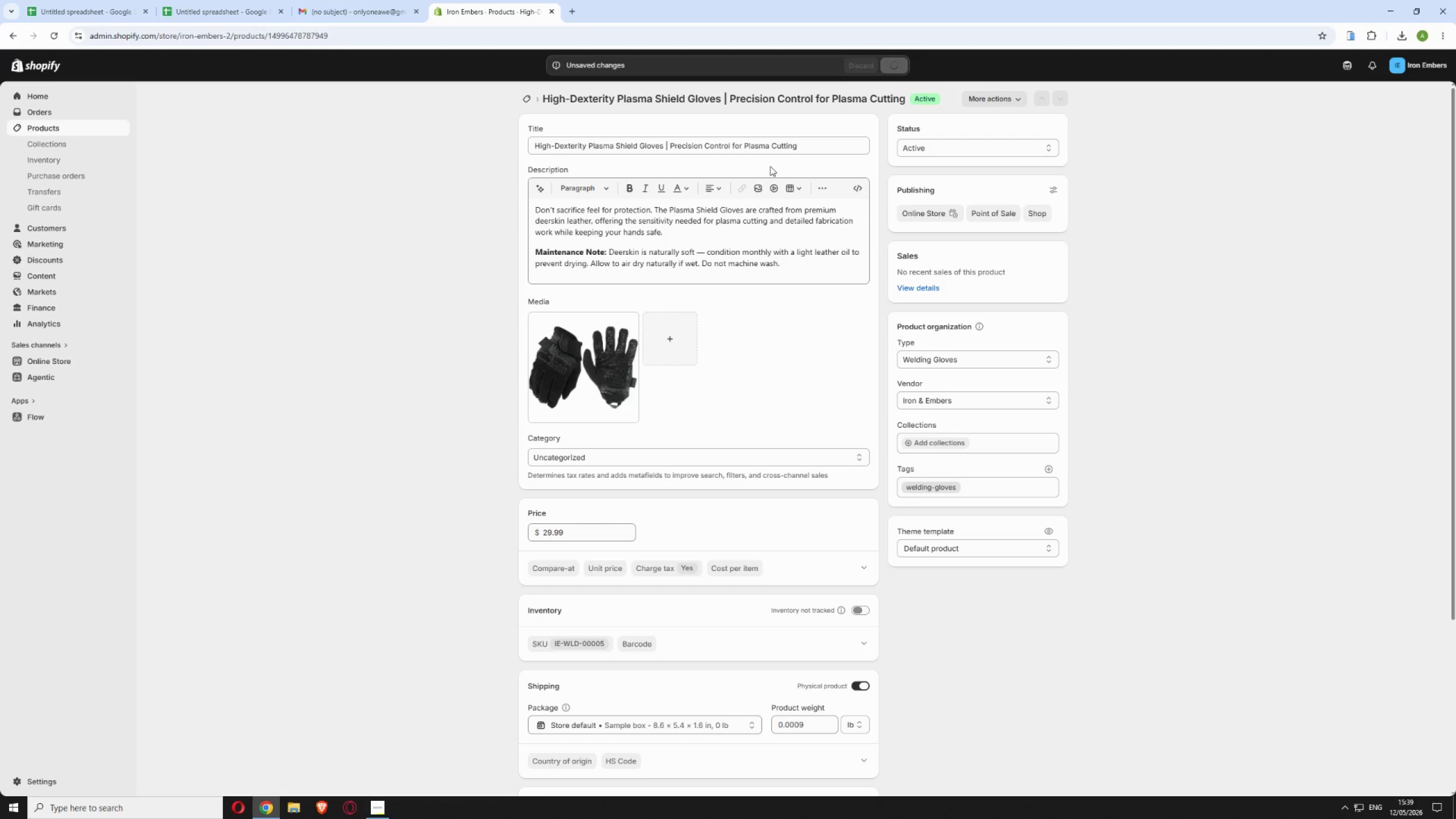 
mouse_move([748, 181])
 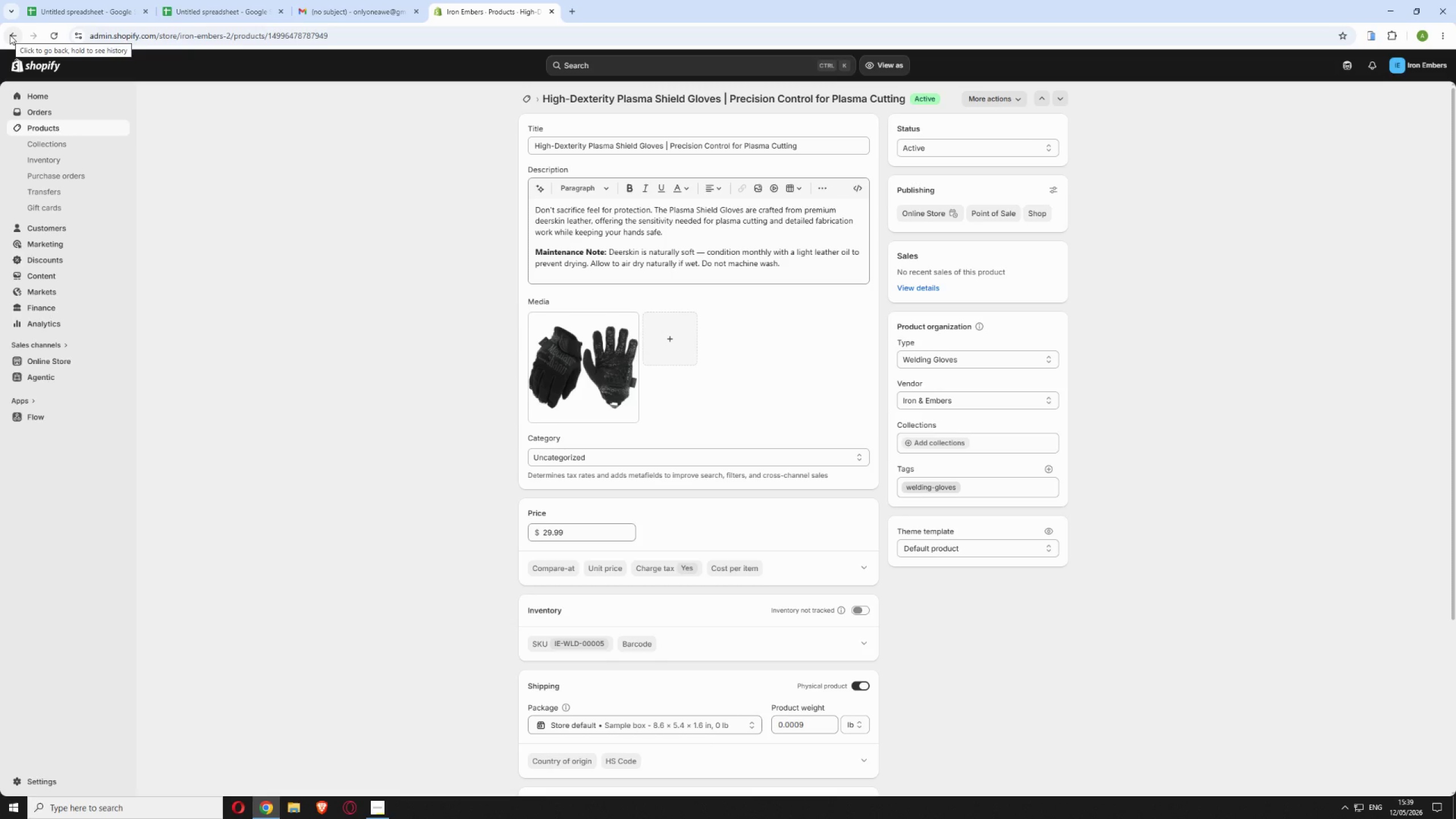 
left_click([10, 35])
 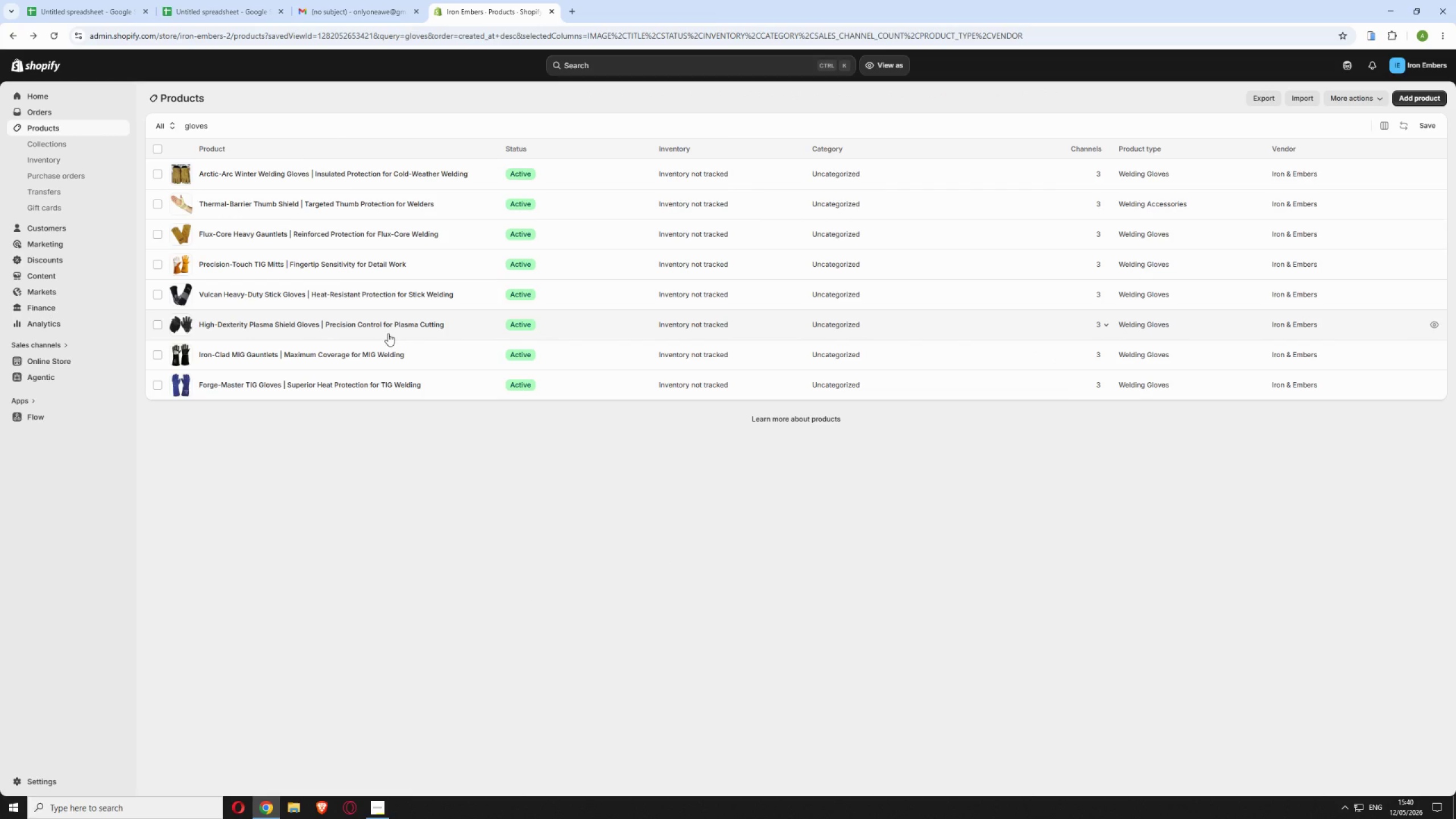 
left_click([434, 354])
 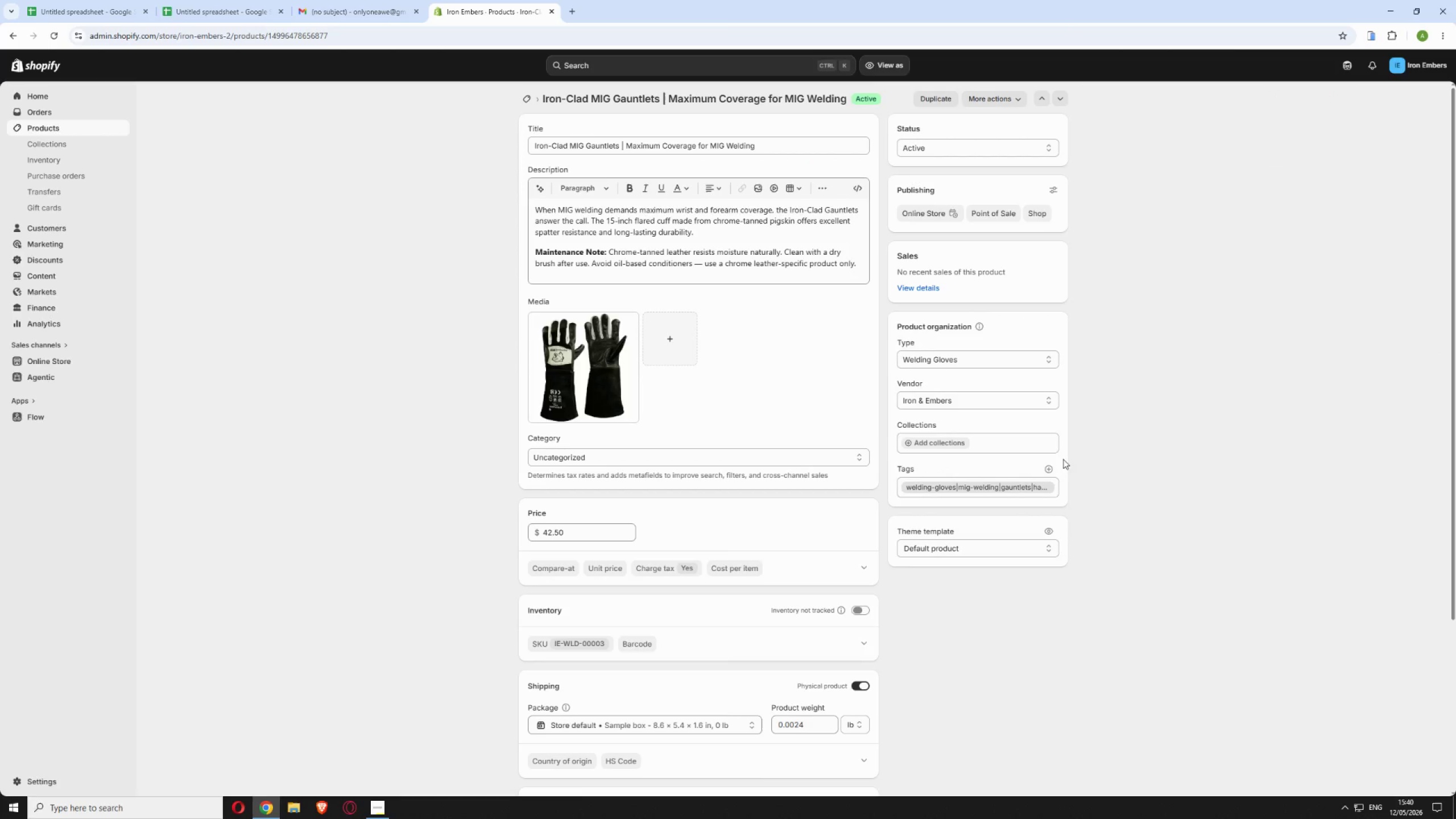 
left_click([1045, 485])
 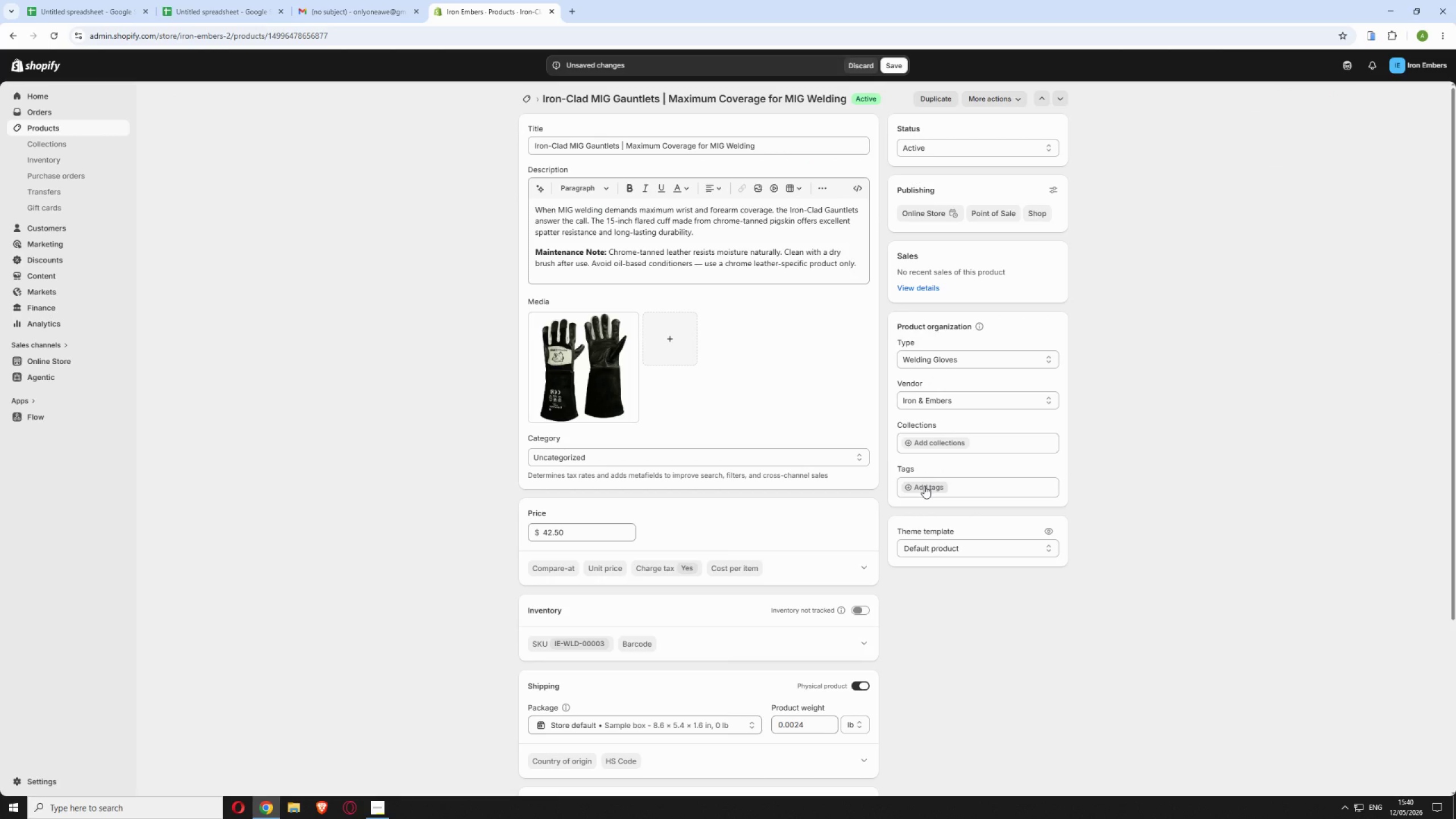 
left_click([924, 486])
 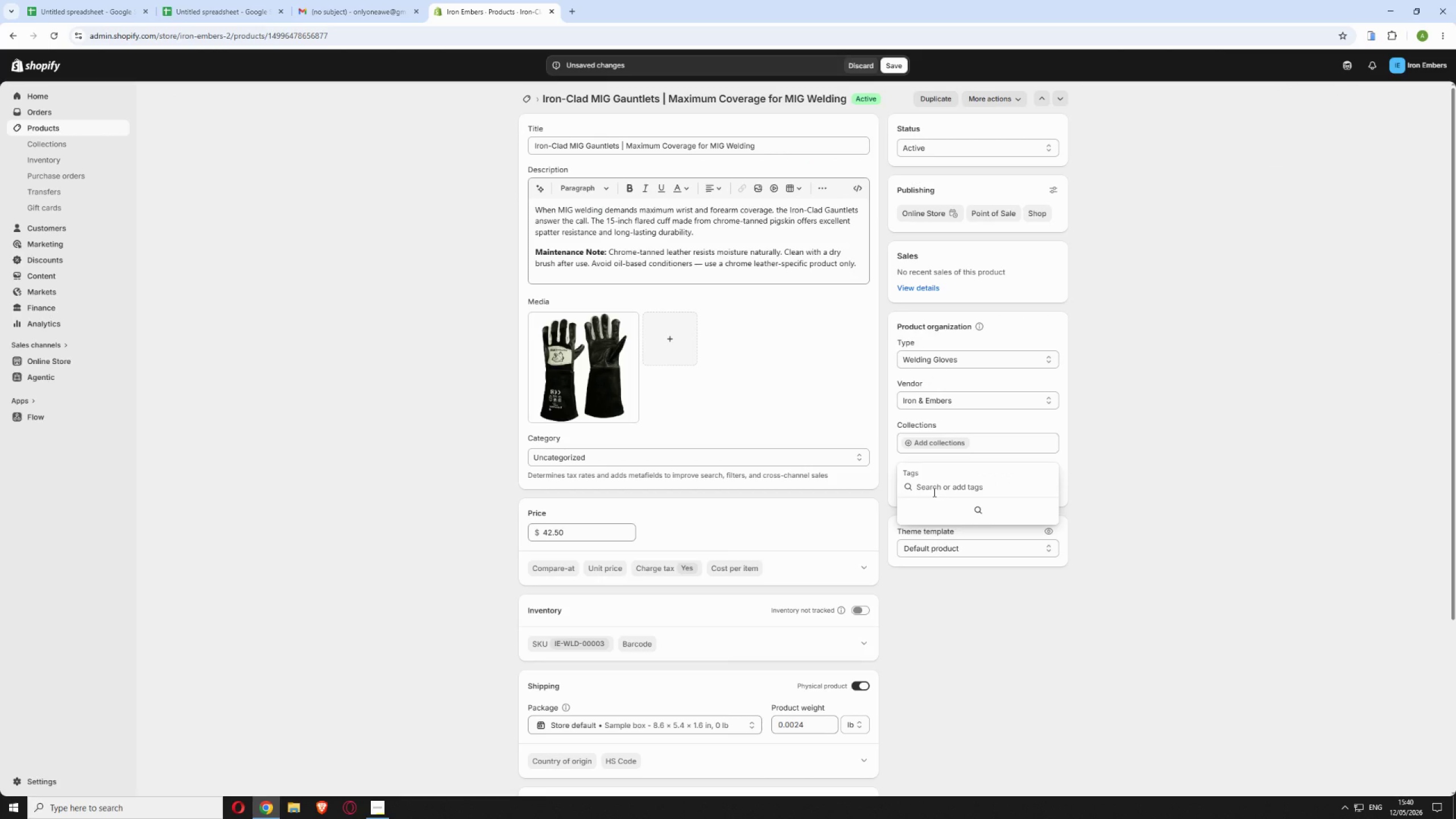 
left_click([934, 493])
 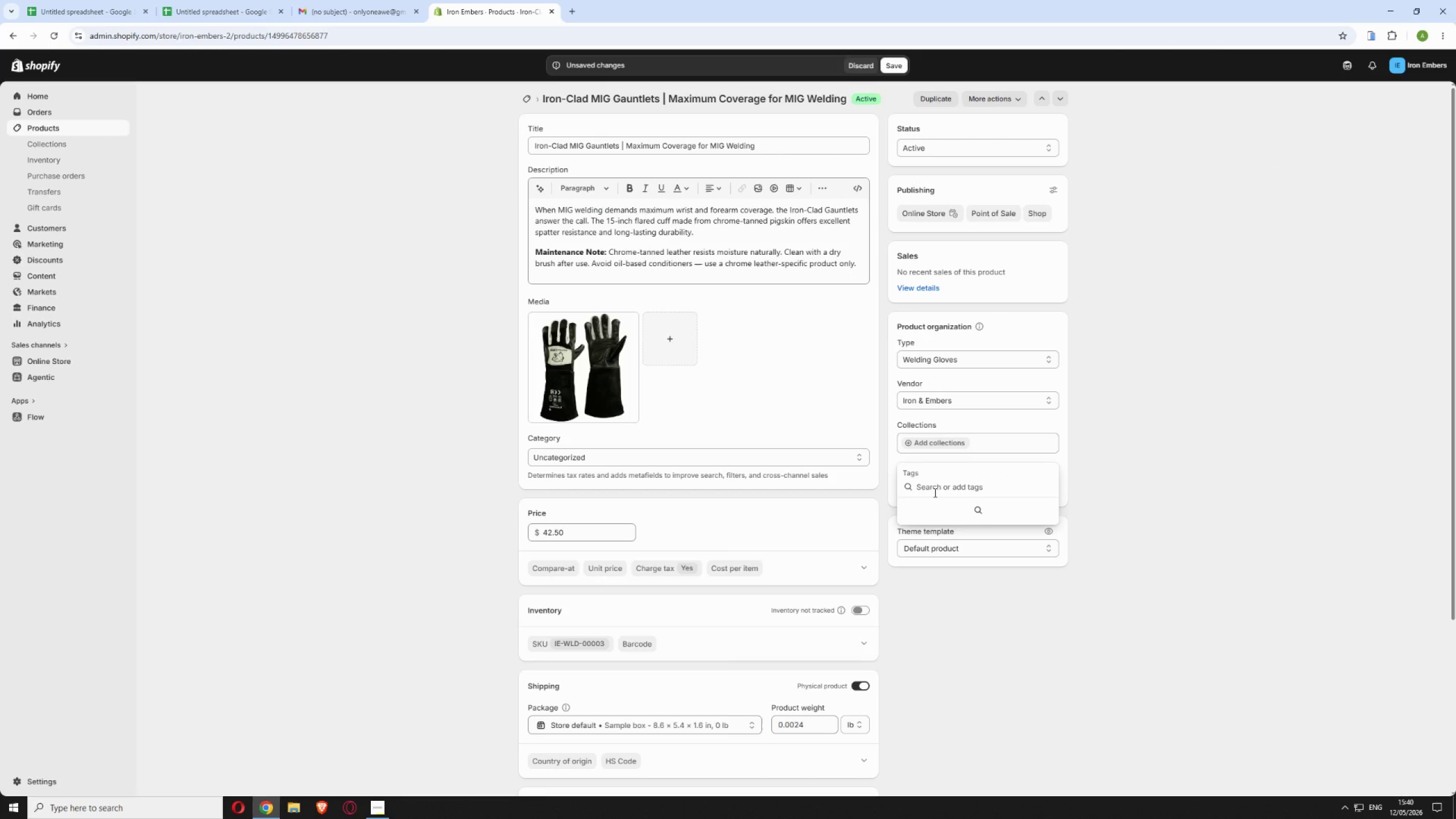 
key(Control+V)
 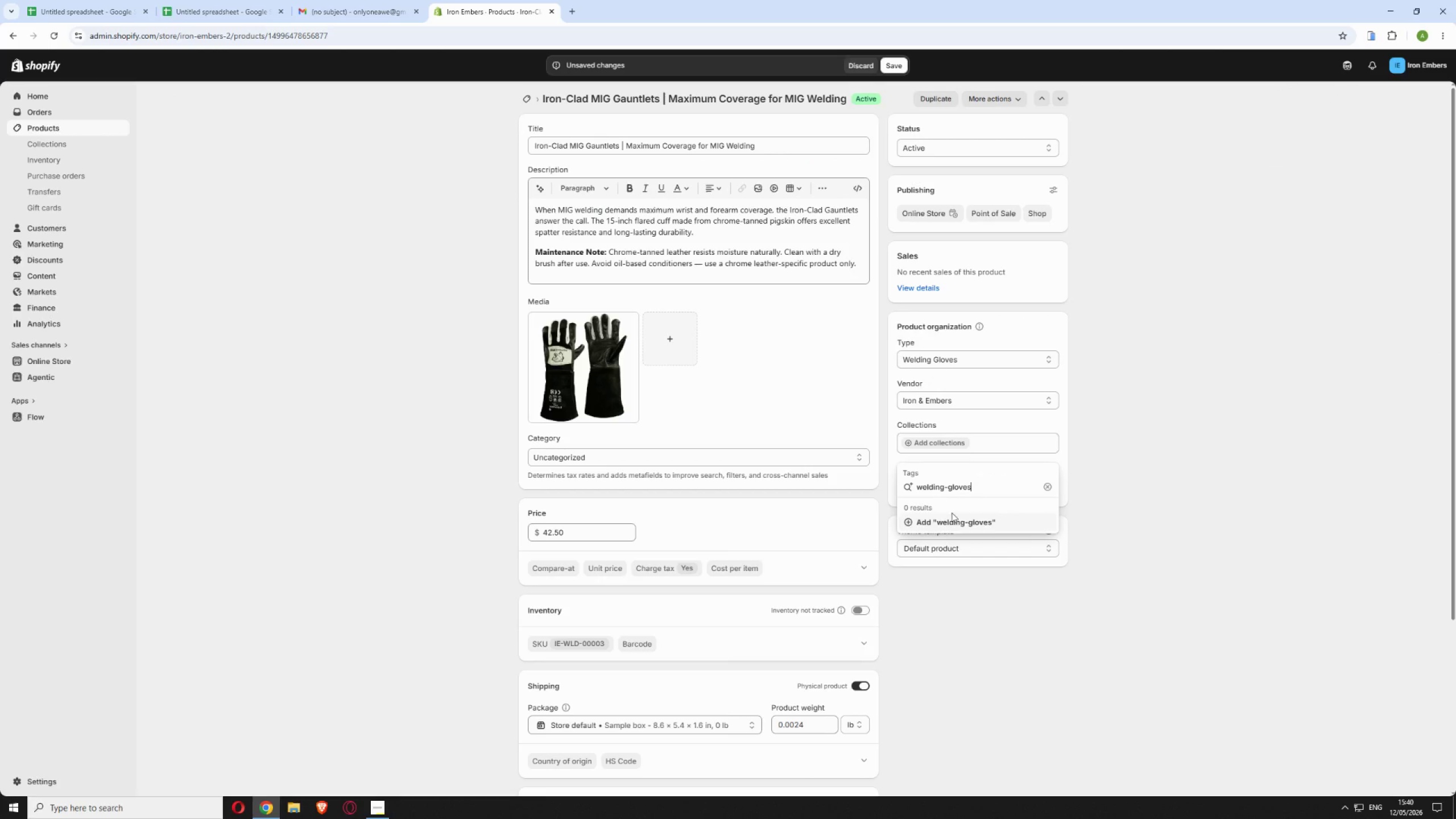 
left_click([957, 521])
 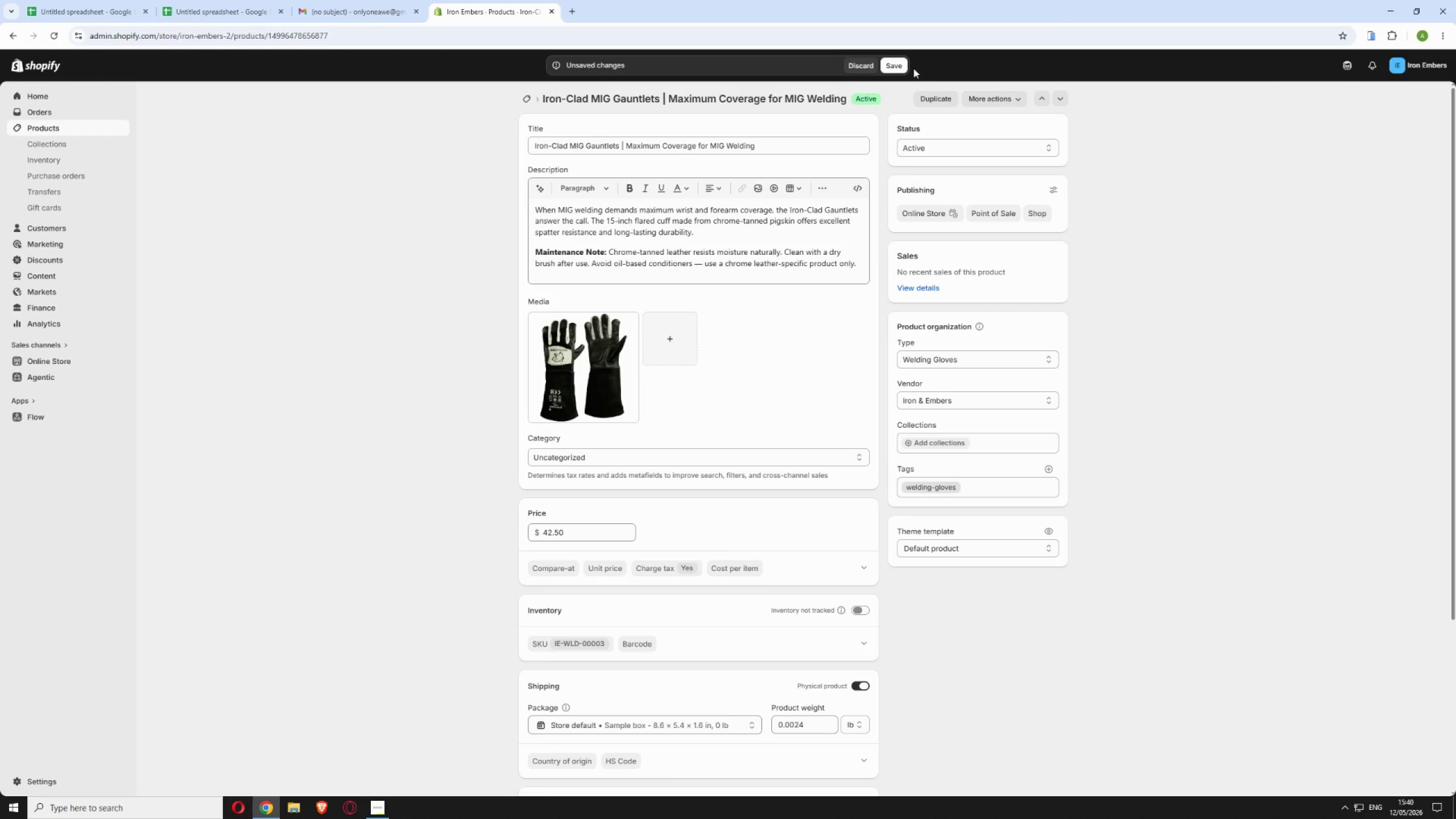 
left_click([897, 61])
 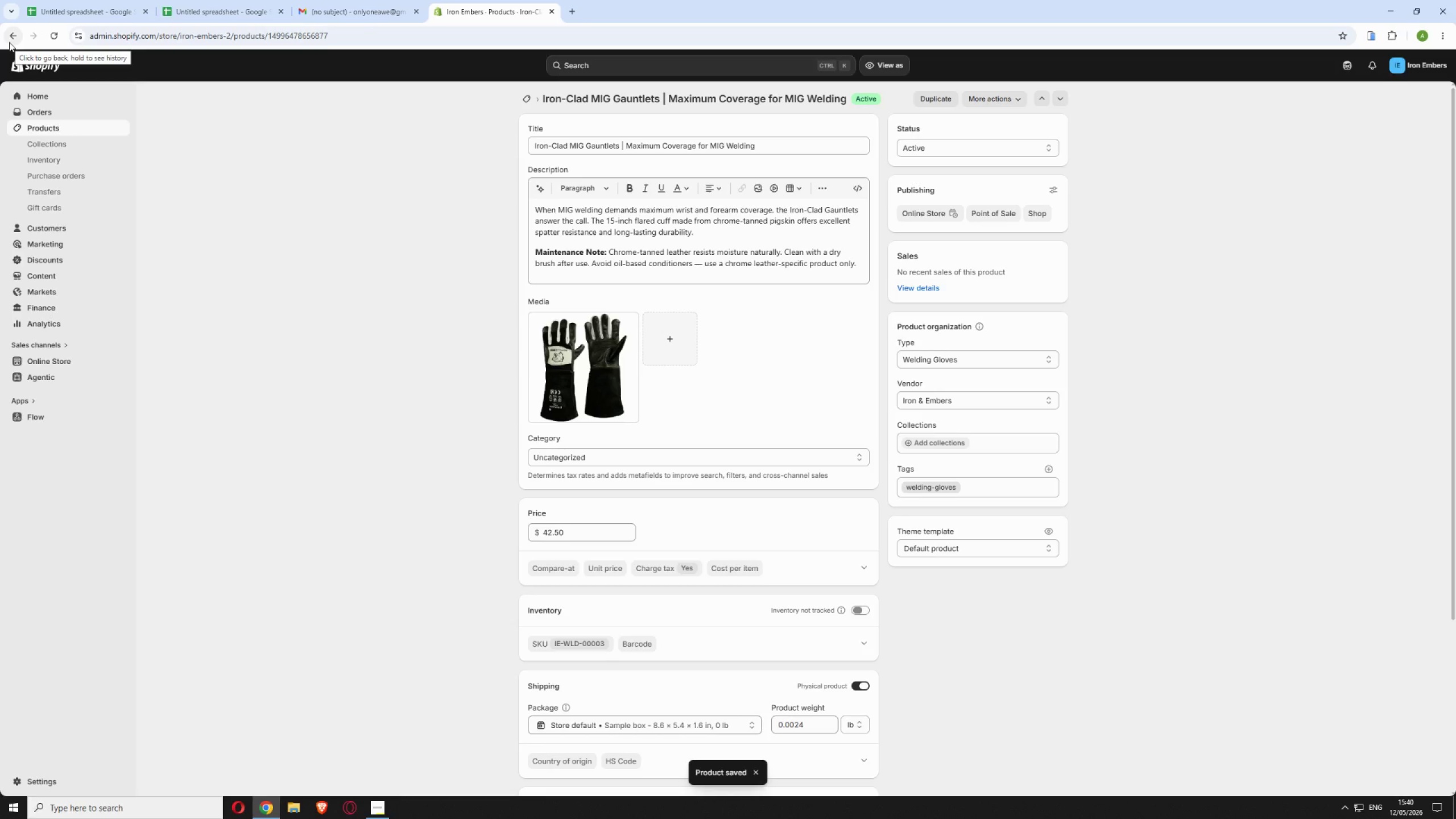 
wait(5.2)
 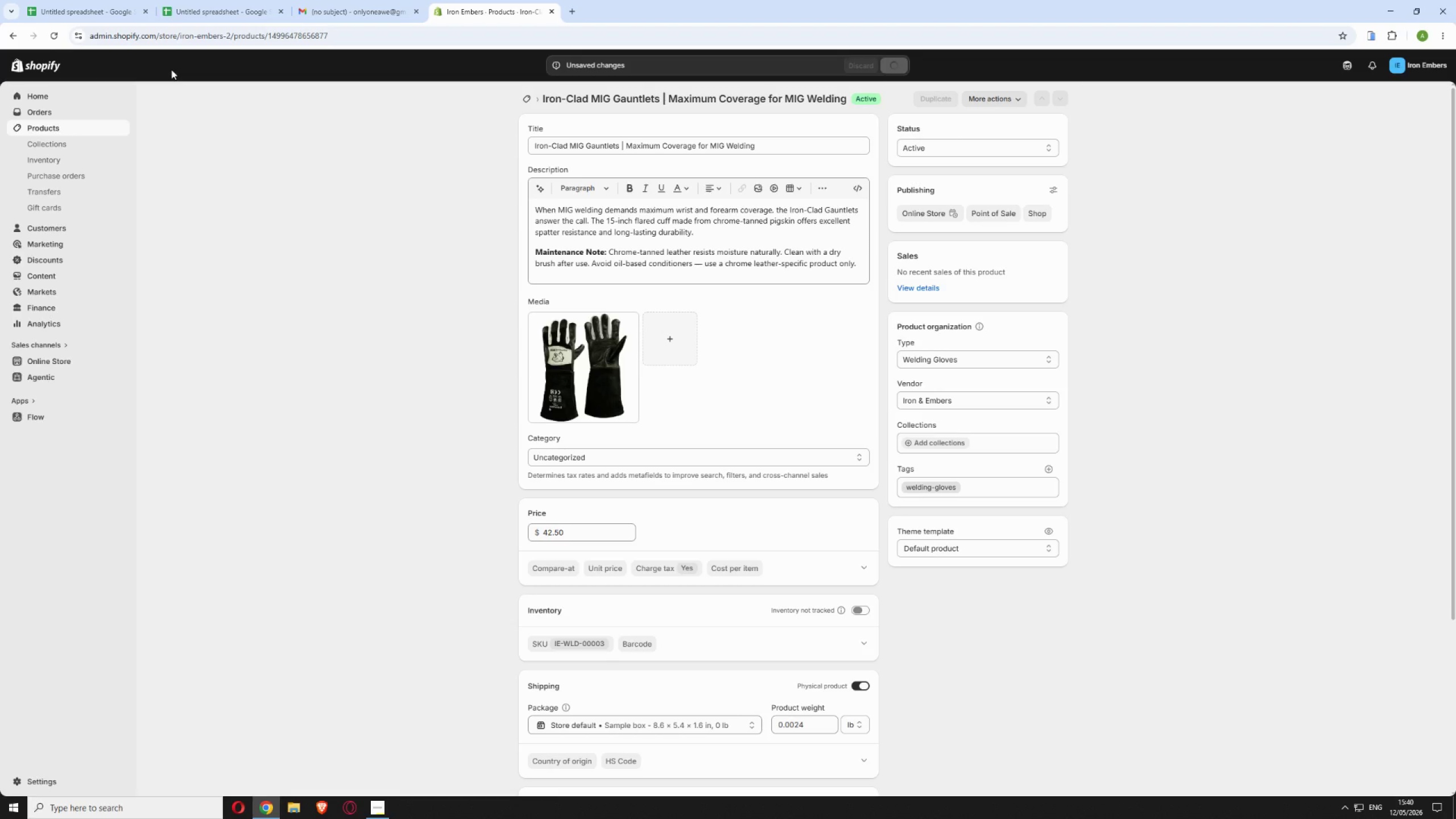 
left_click([9, 42])
 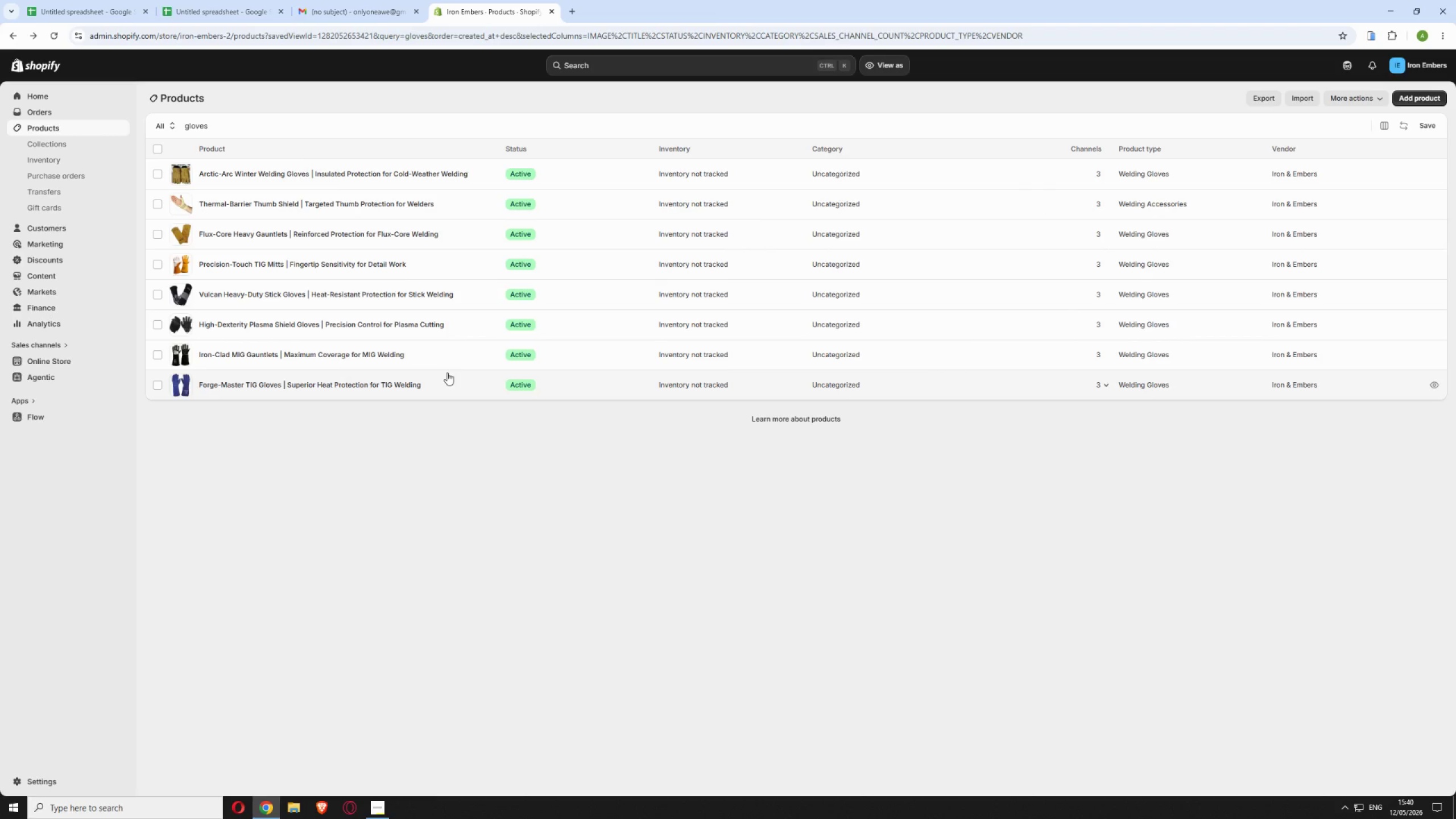 
wait(5.2)
 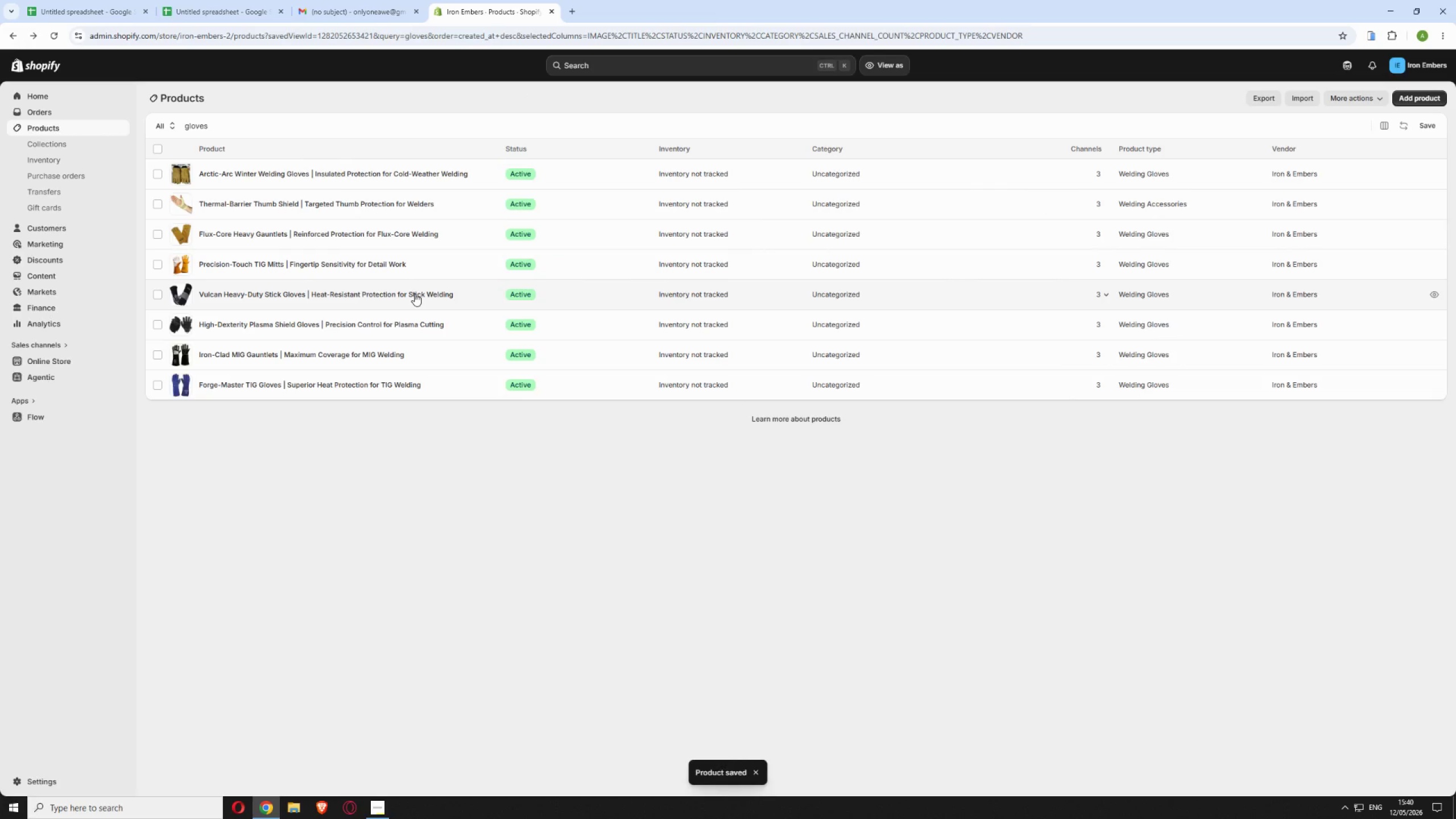 
left_click([456, 386])
 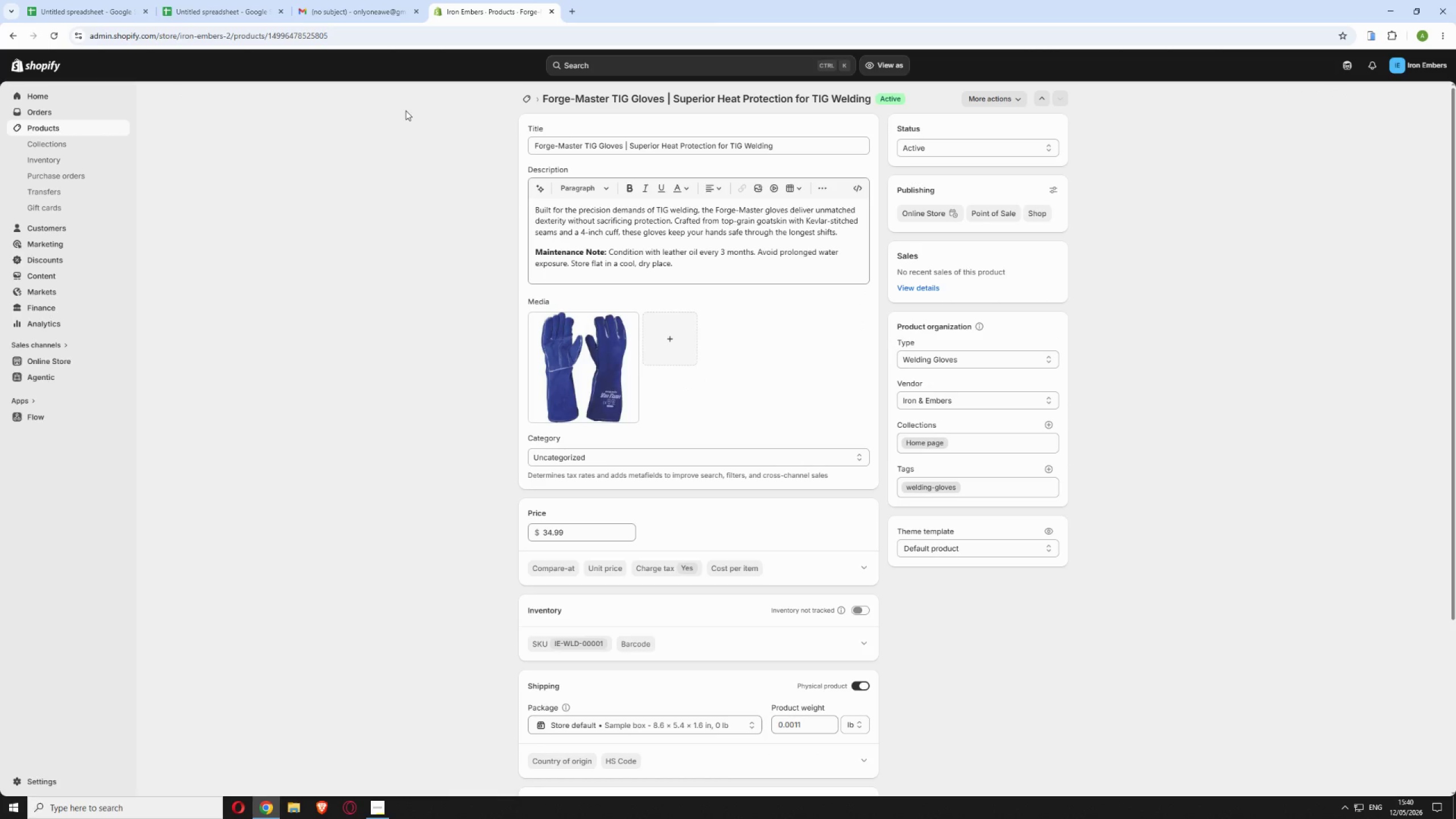 
left_click([14, 38])
 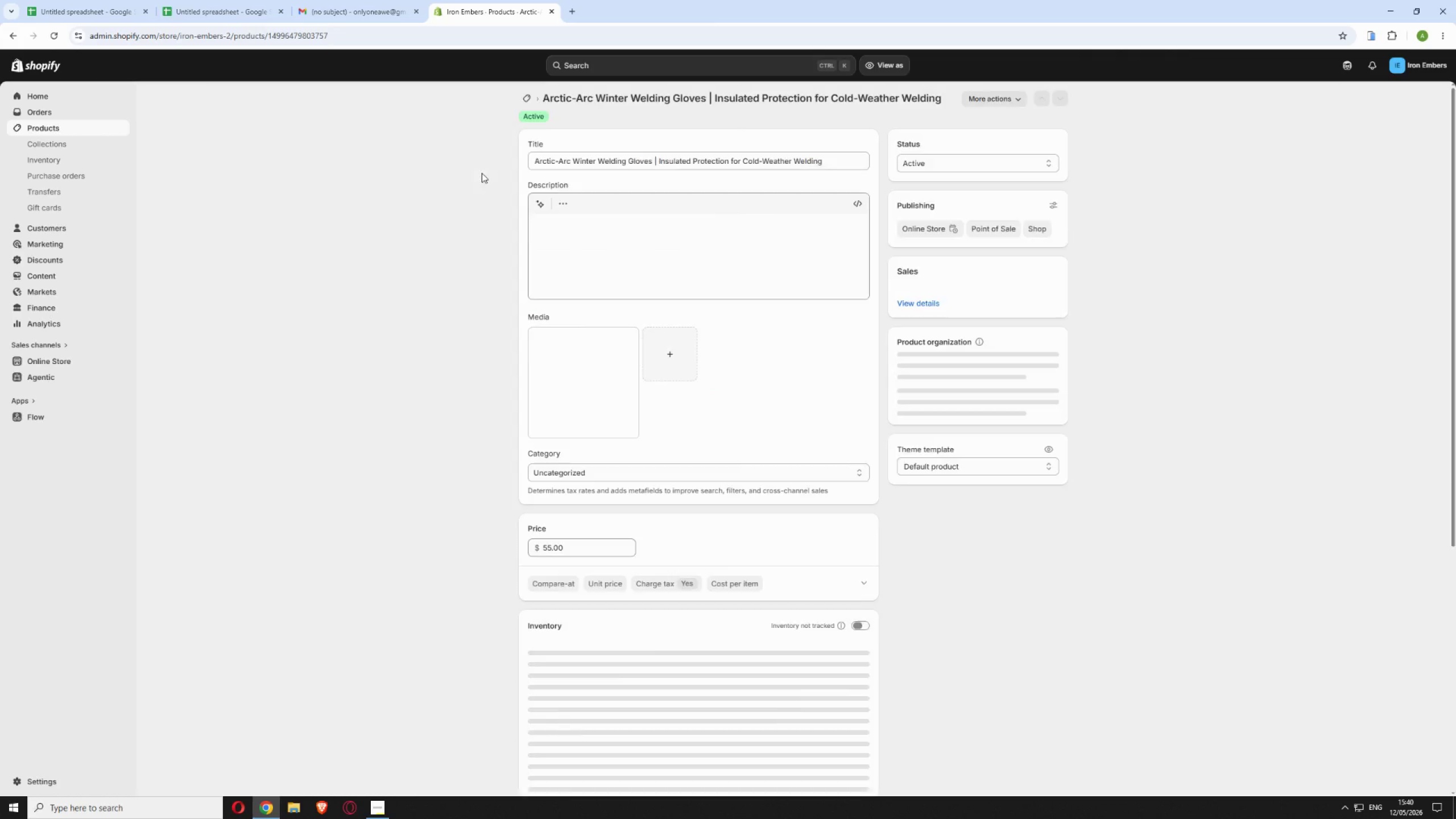 
wait(9.27)
 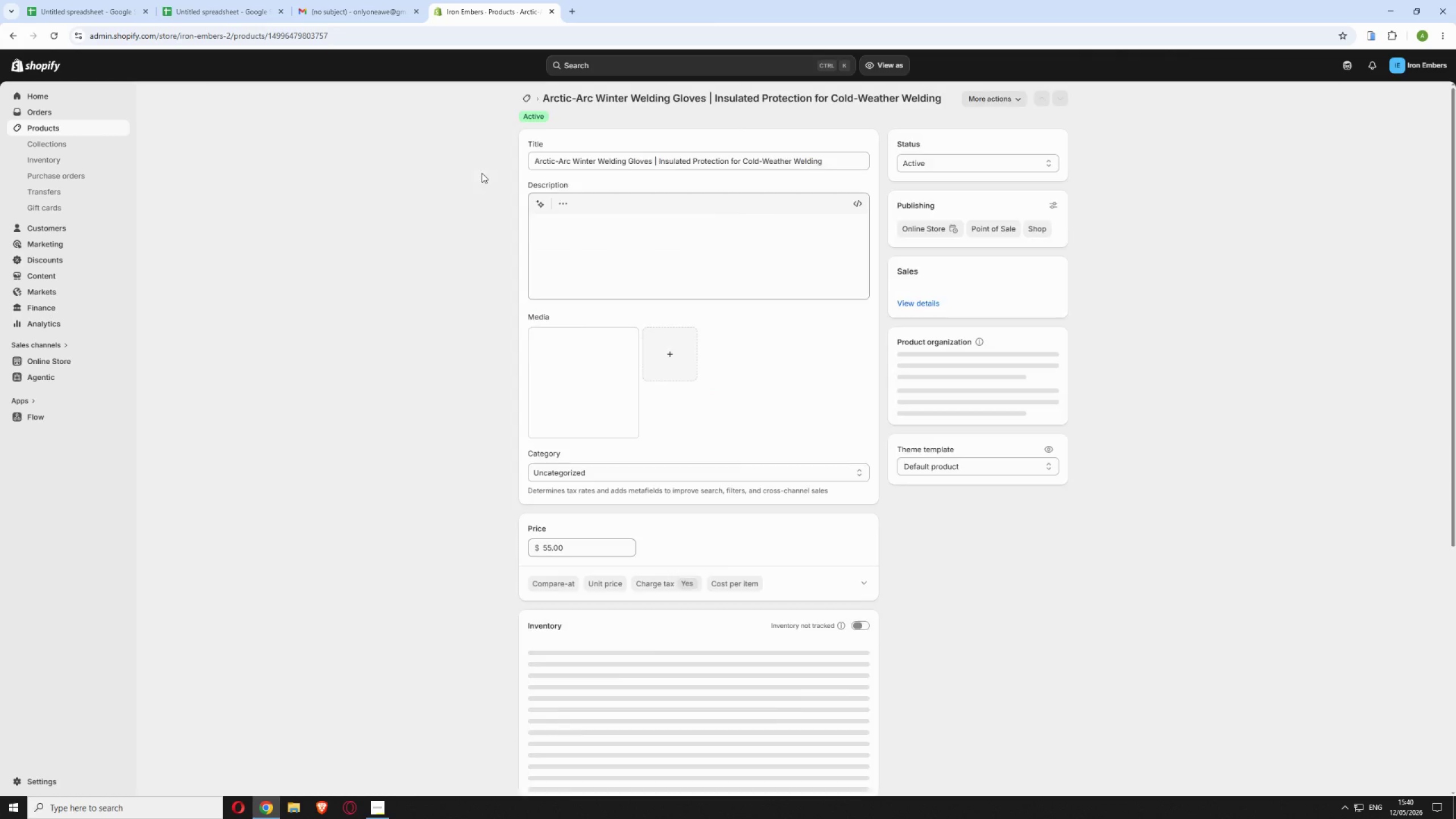 
scroll: coordinate [519, 372], scroll_direction: down, amount: 3.0
 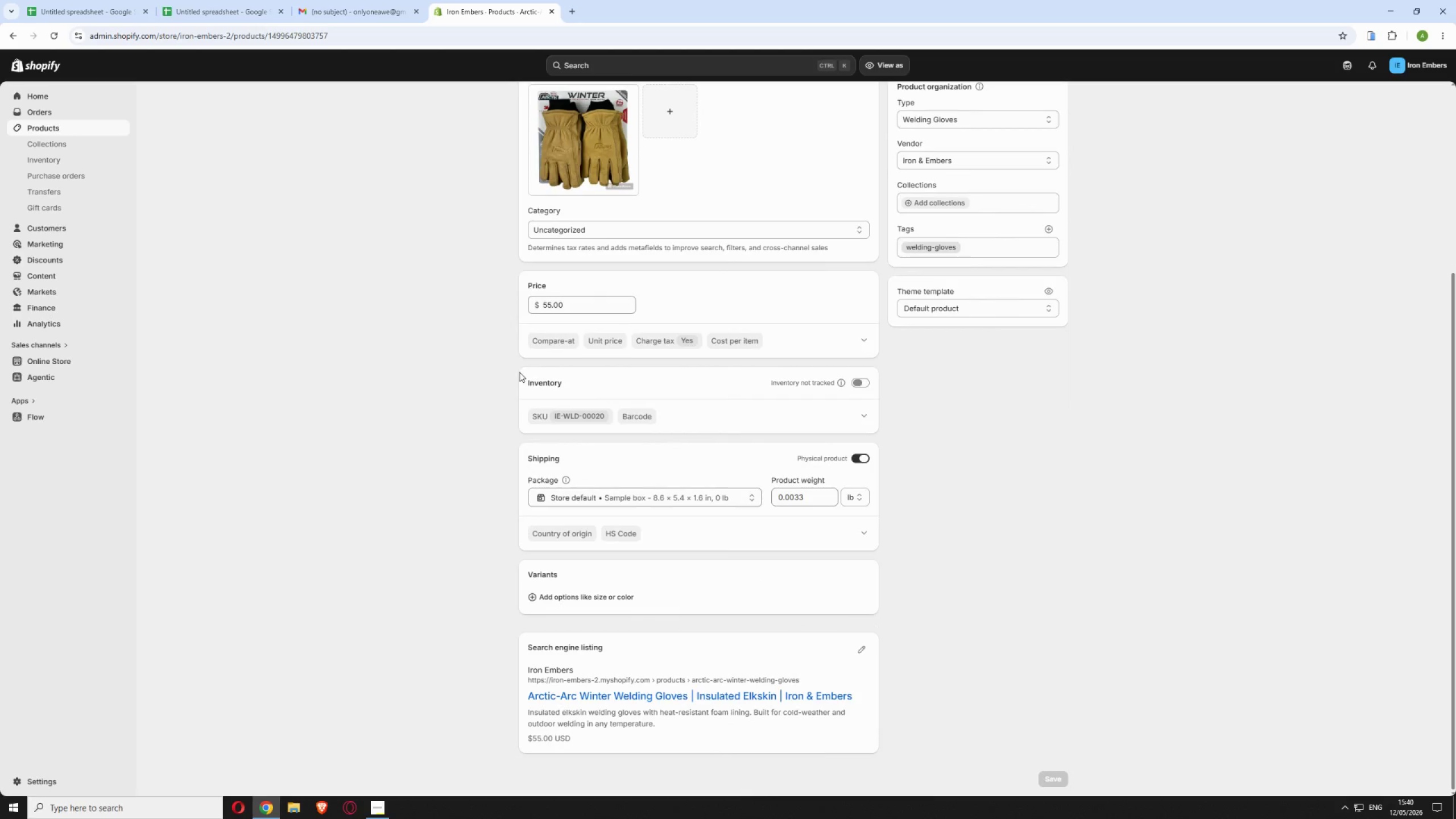 
scroll: coordinate [519, 372], scroll_direction: up, amount: 10.0
 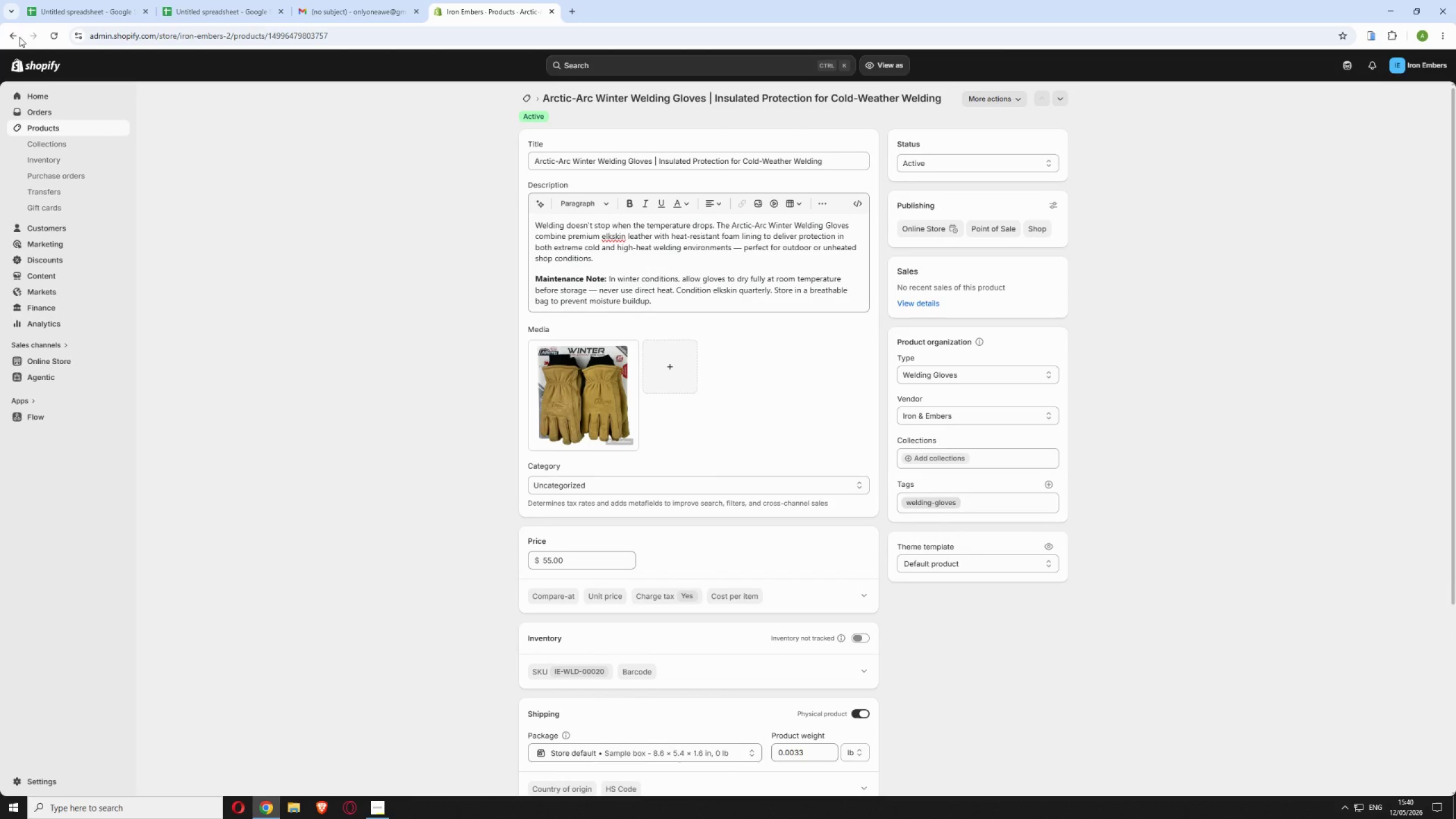 
left_click([15, 35])
 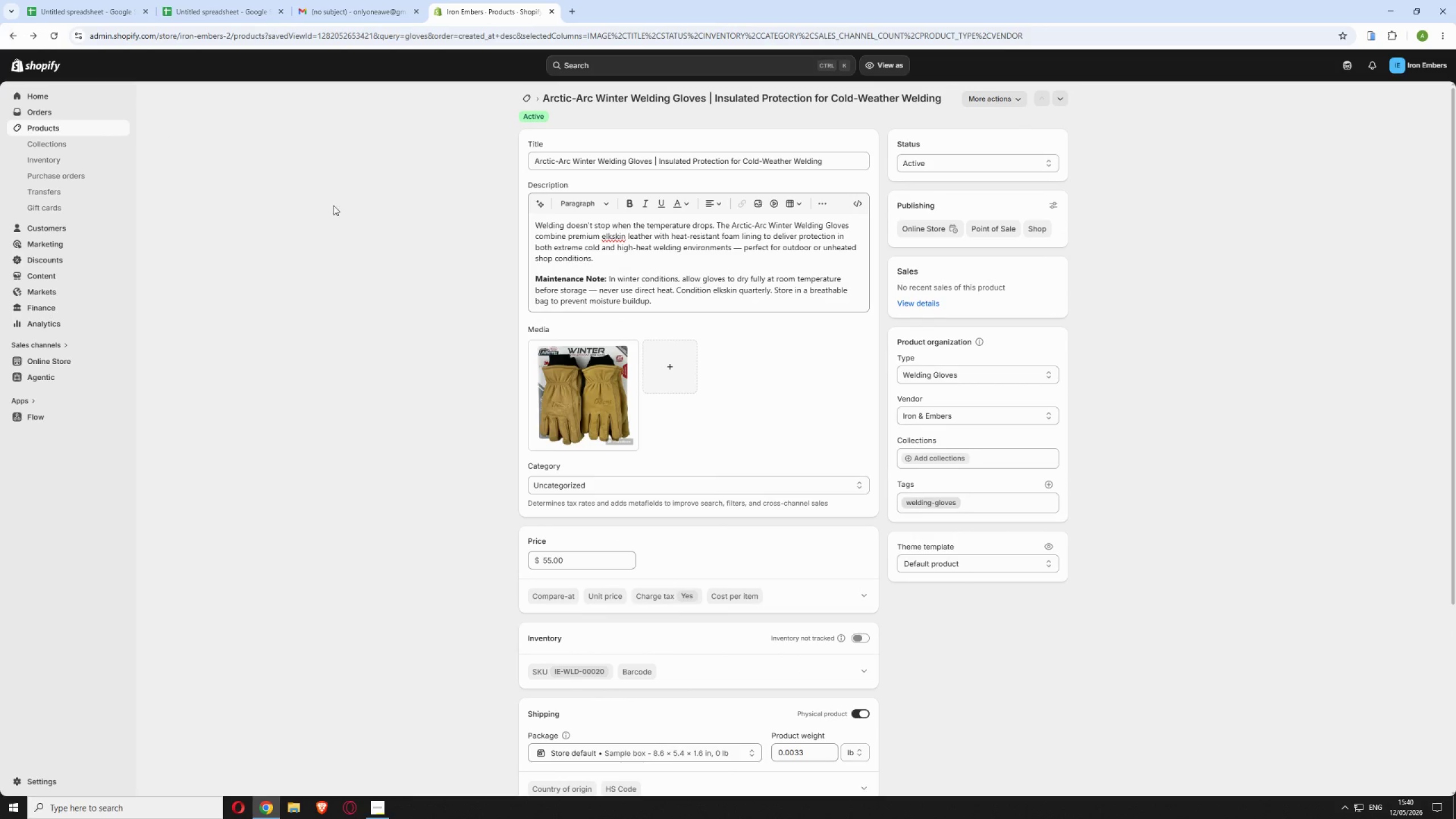 
mouse_move([396, 239])
 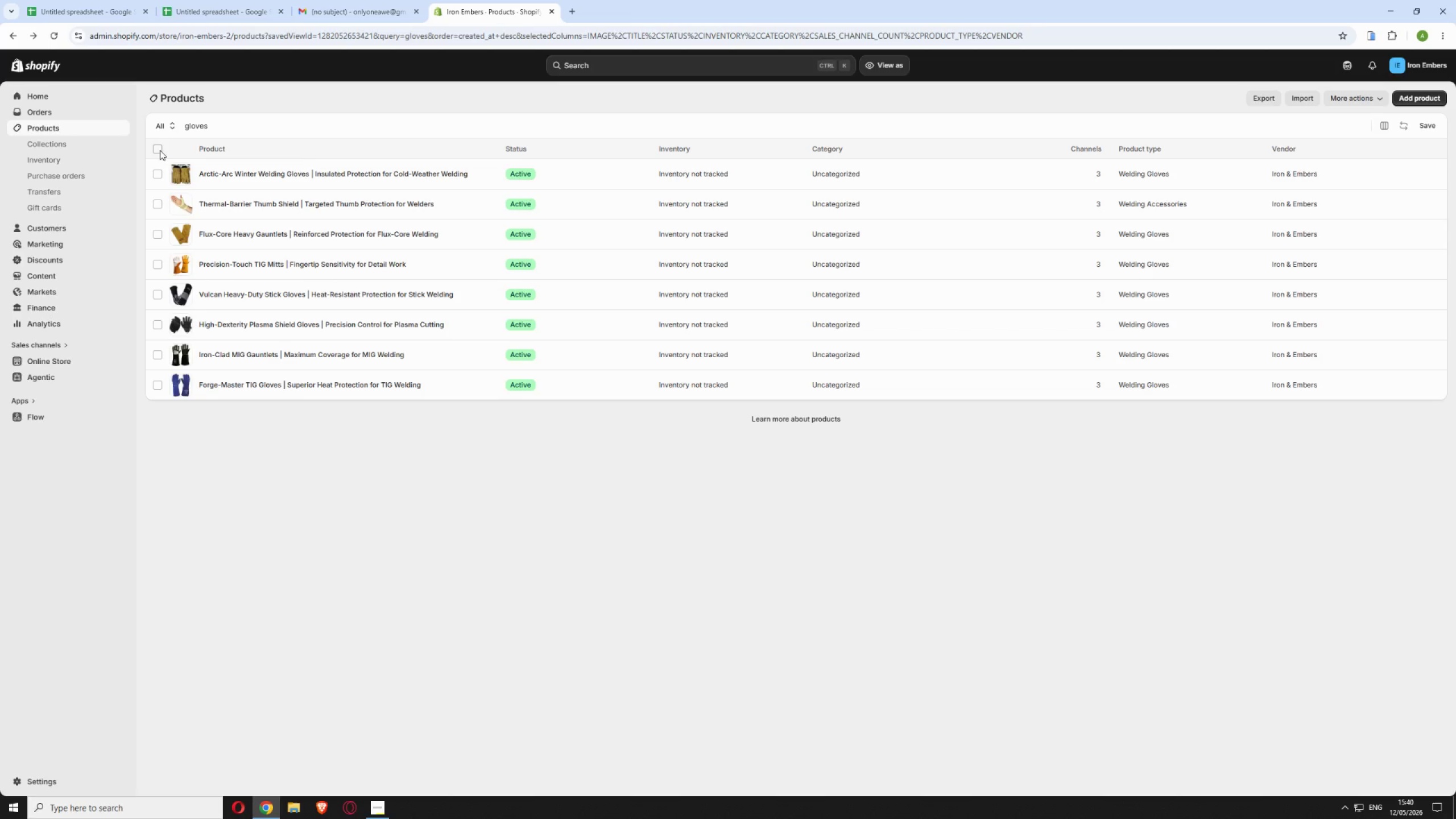 
left_click([160, 148])
 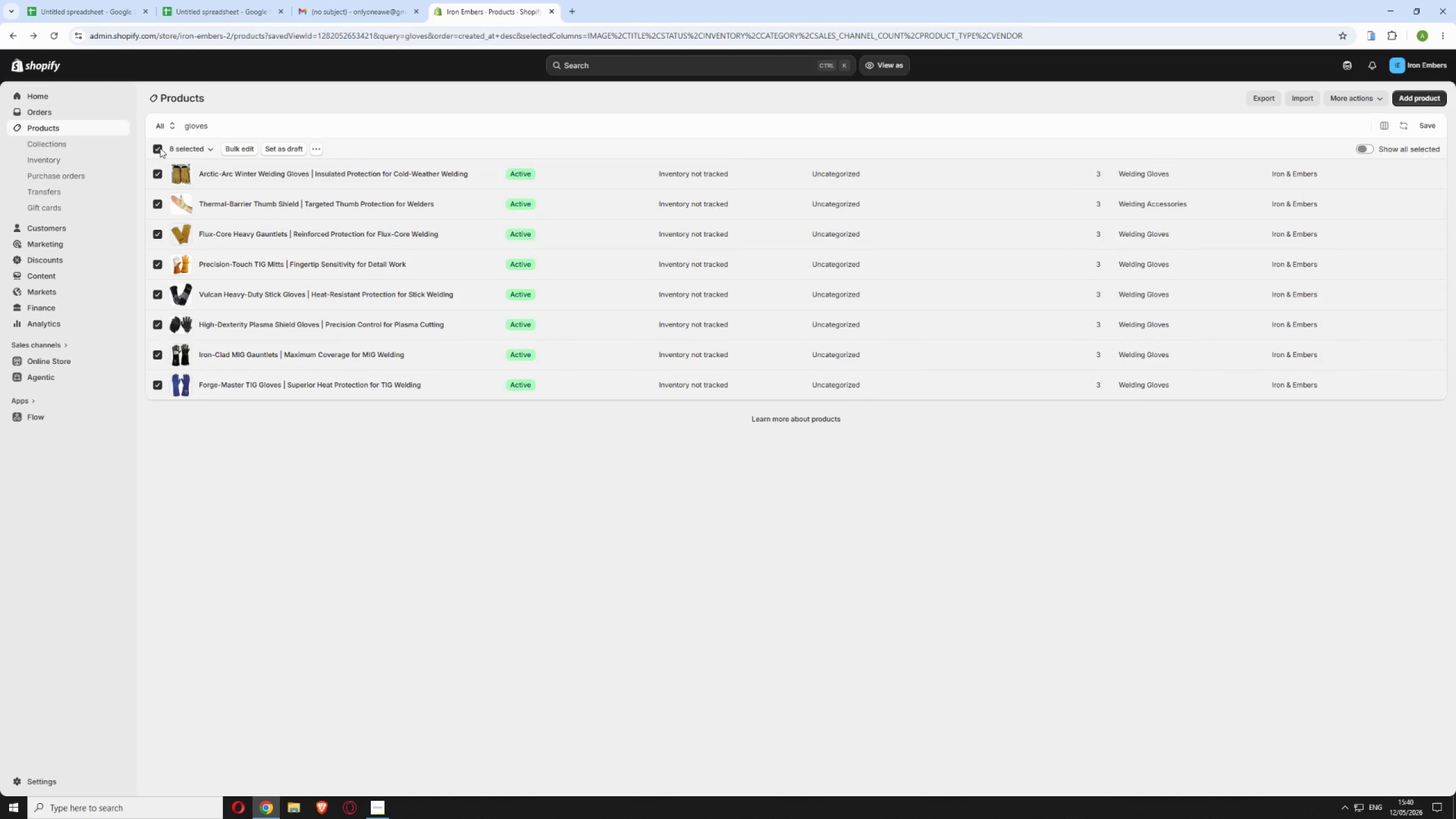 
wait(10.39)
 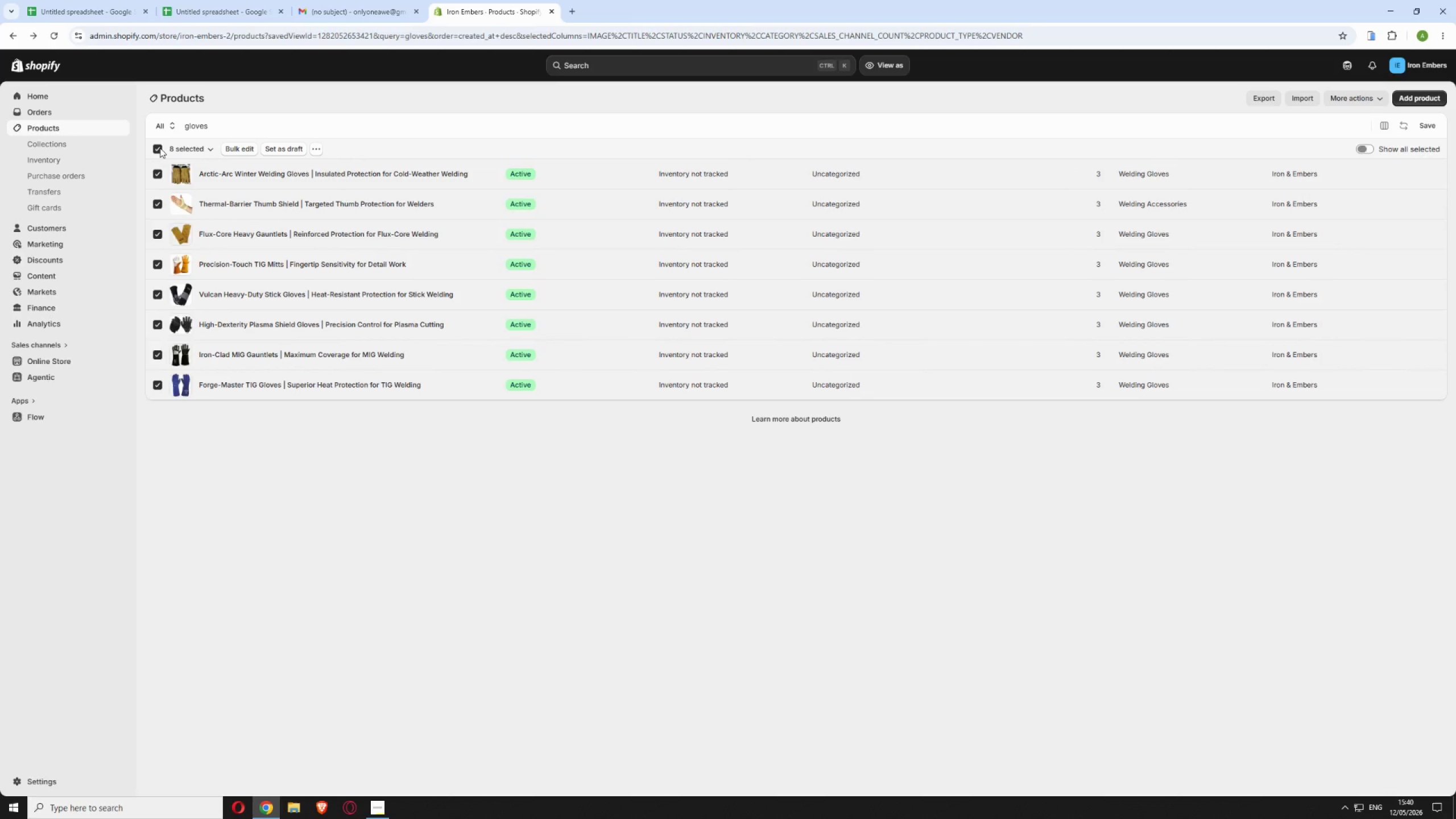 
left_click([158, 148])
 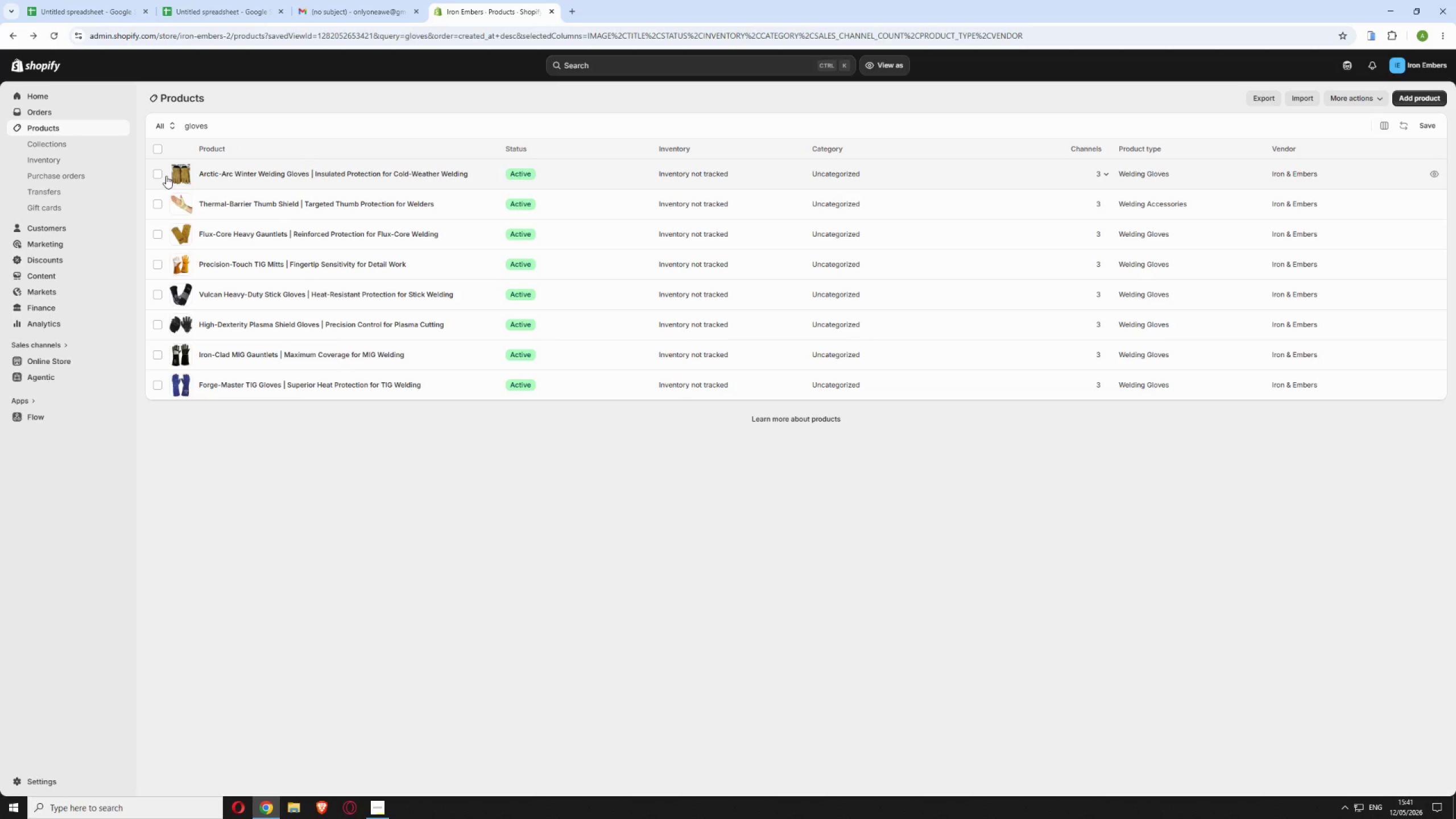 
wait(19.52)
 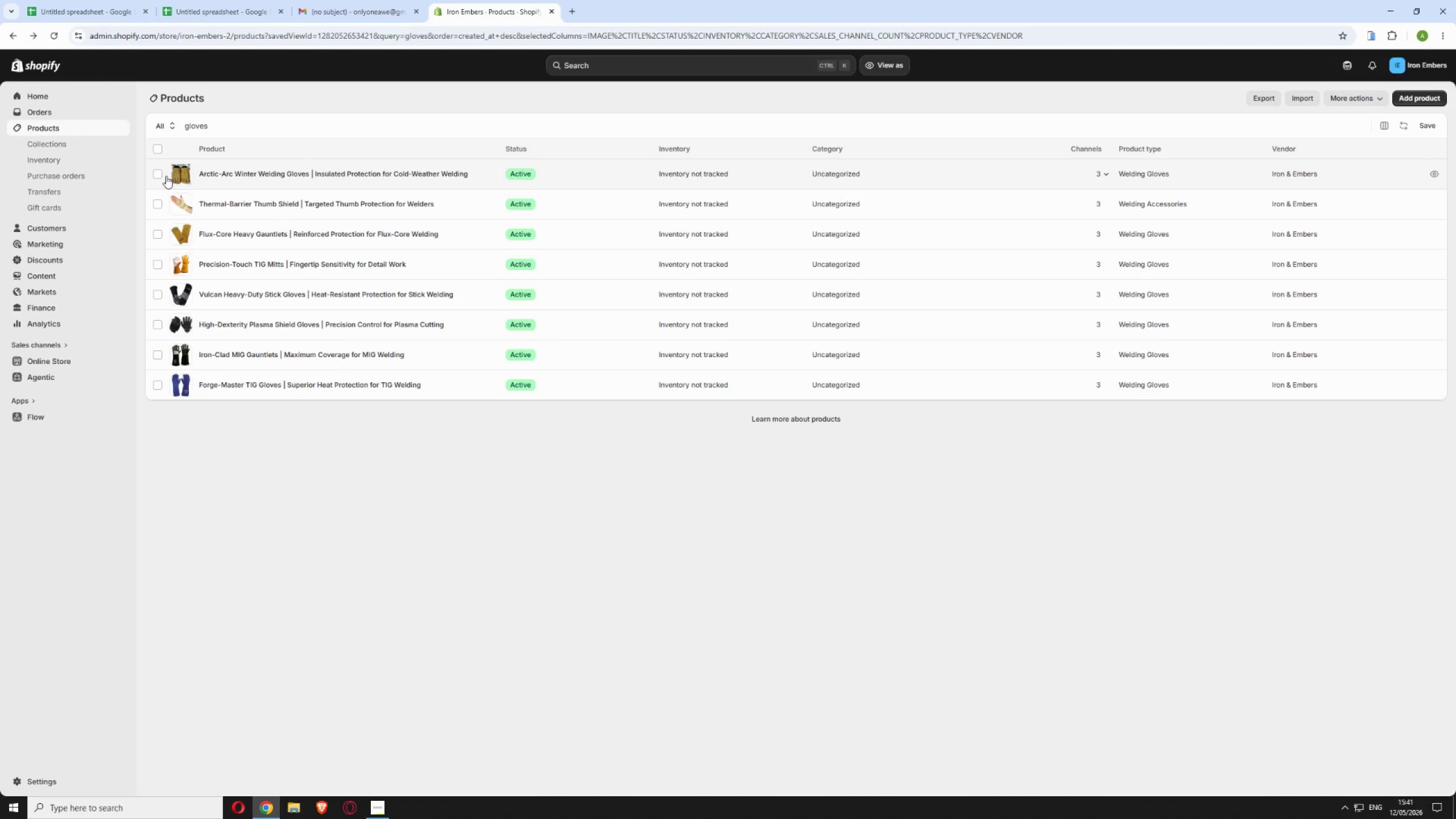 
left_click([153, 97])
 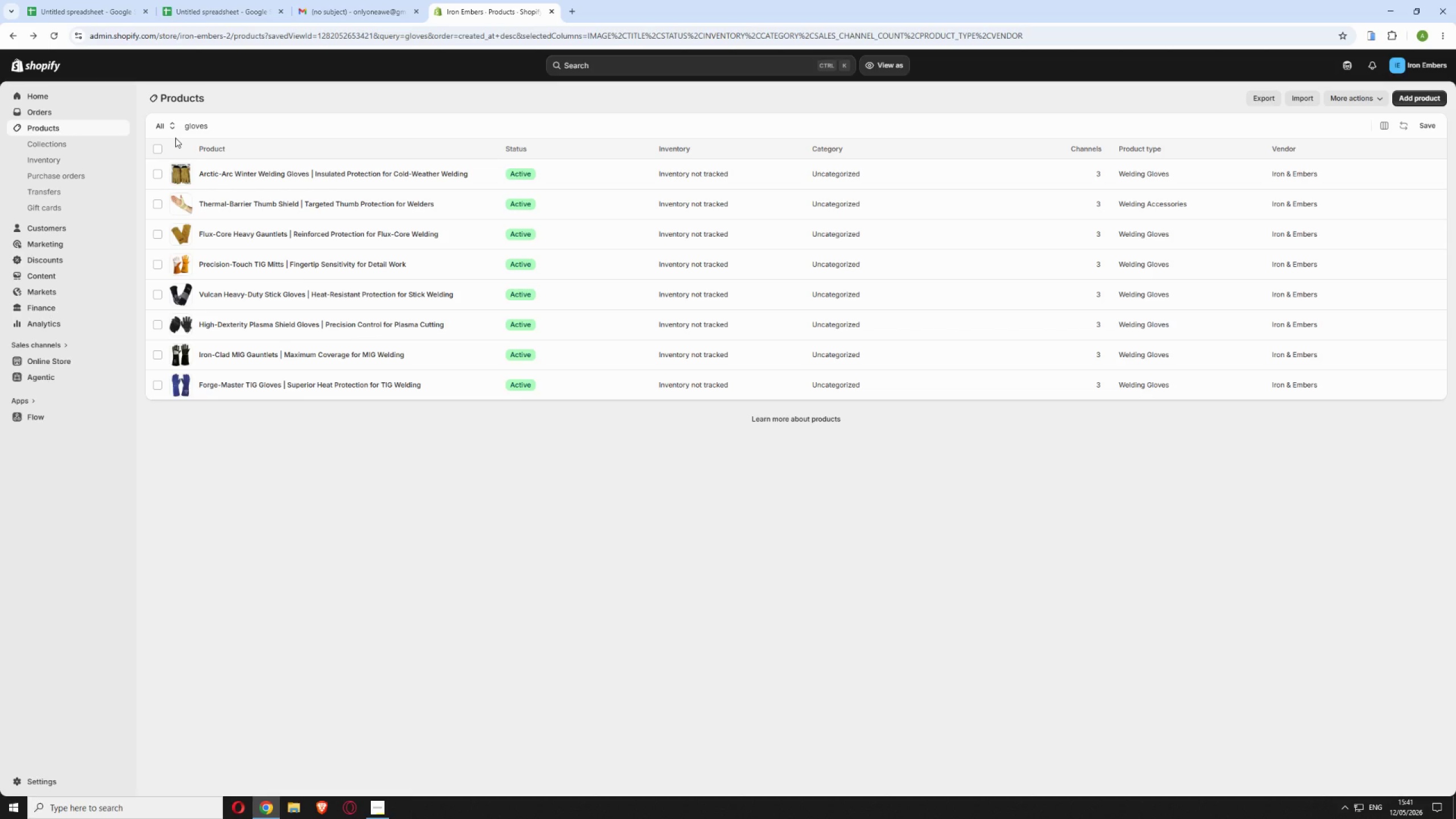 
wait(10.28)
 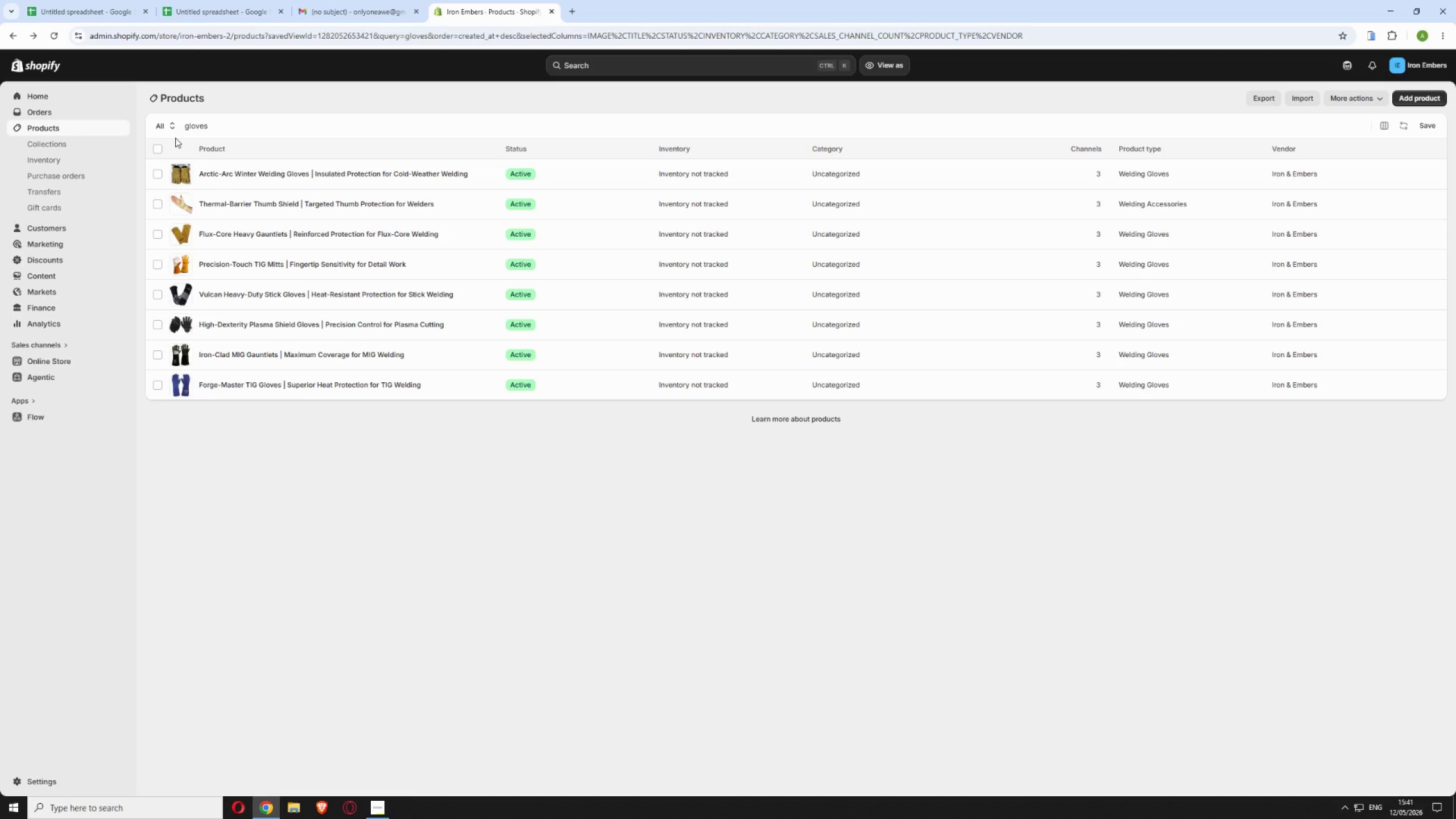 
left_click([608, 57])
 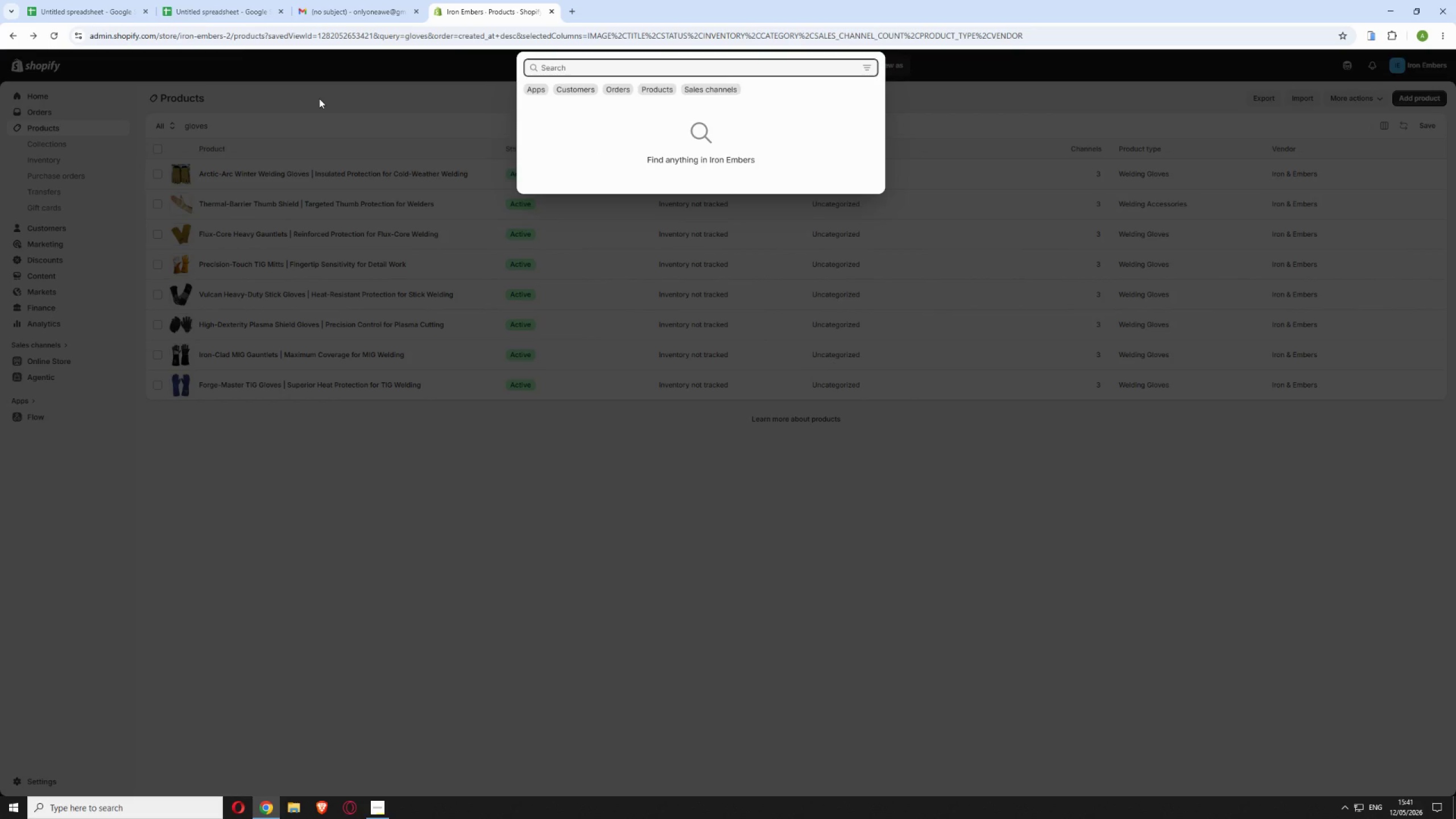 
left_click([162, 126])
 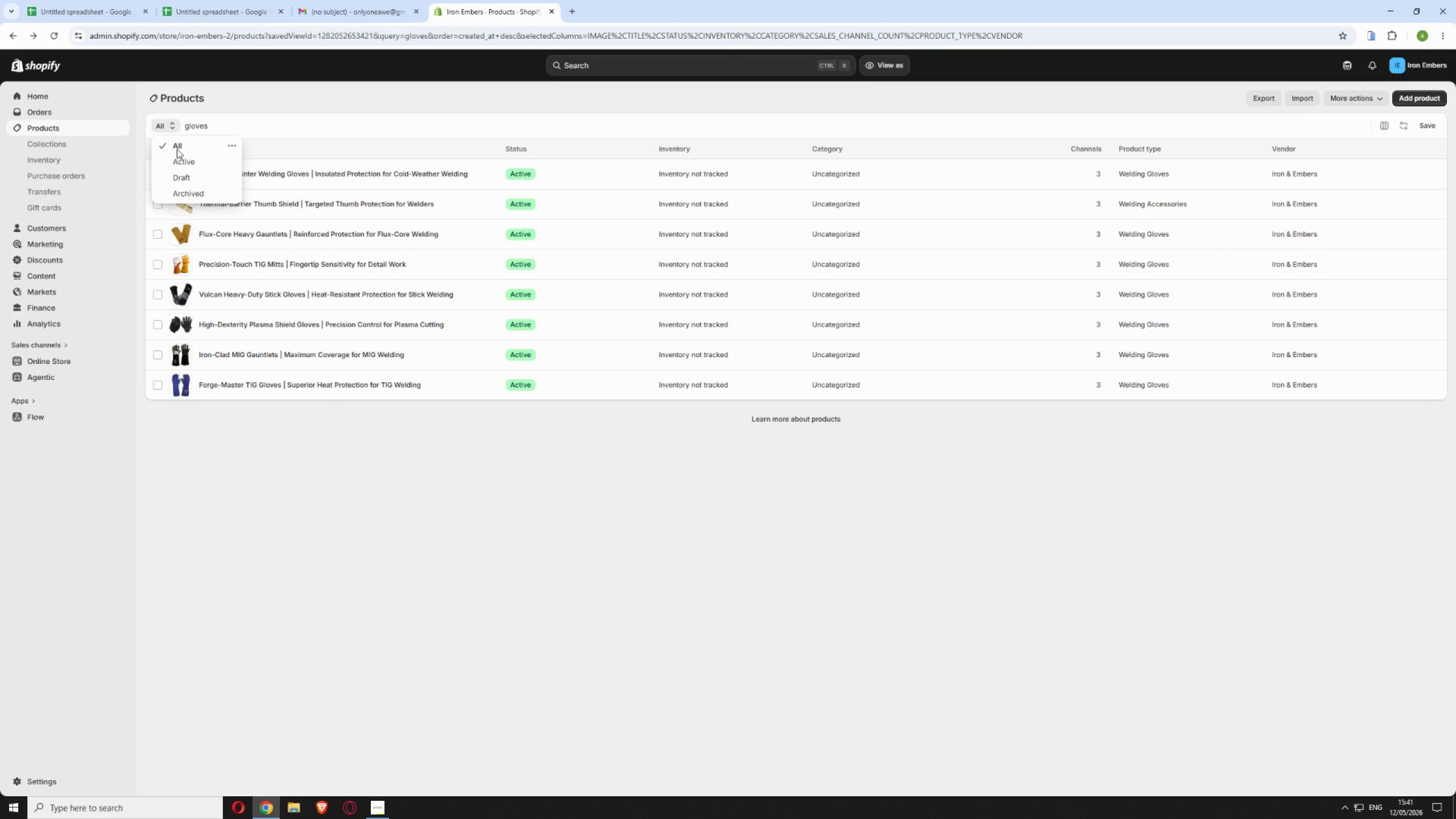 
left_click([179, 150])
 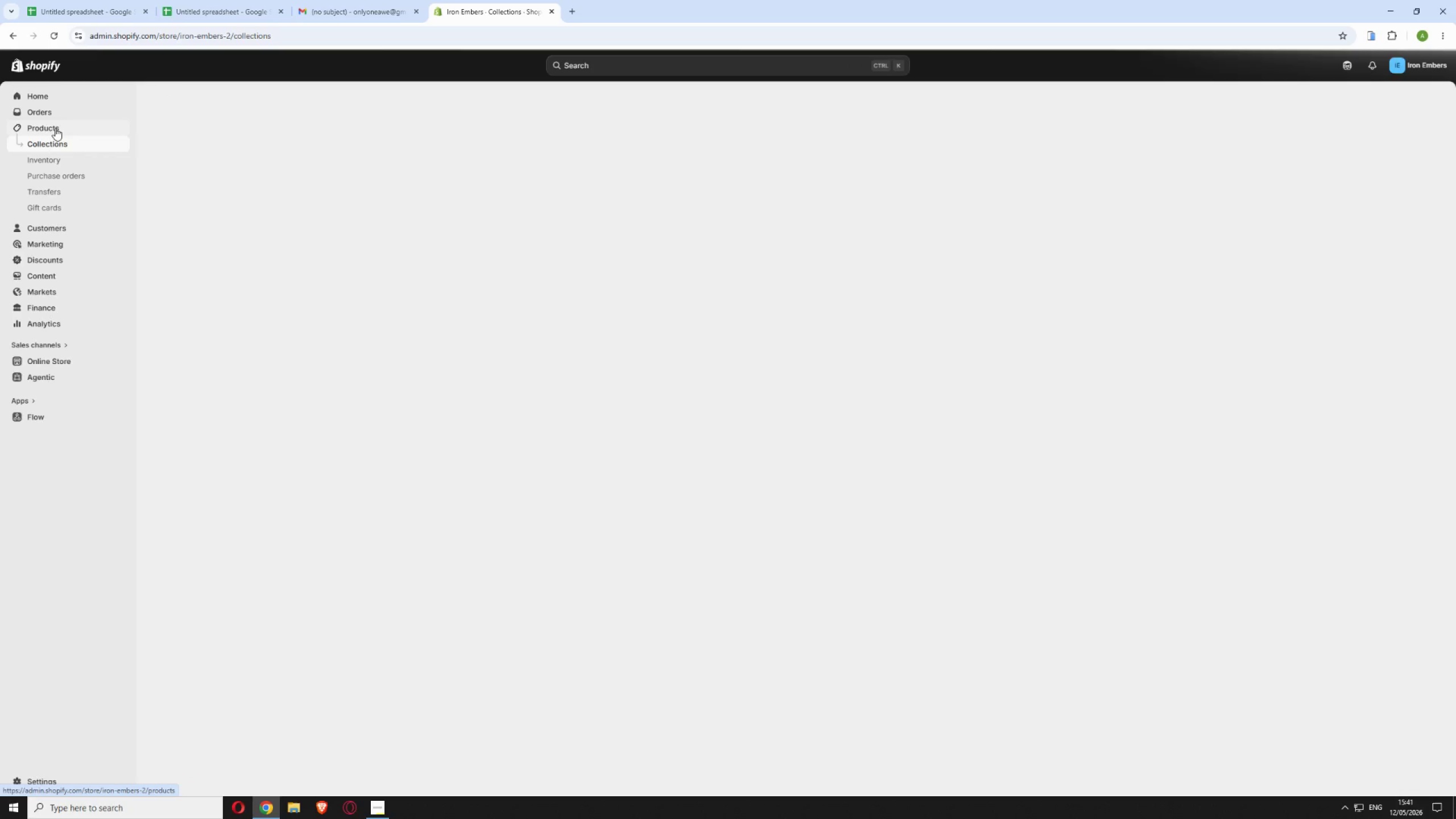 
wait(6.27)
 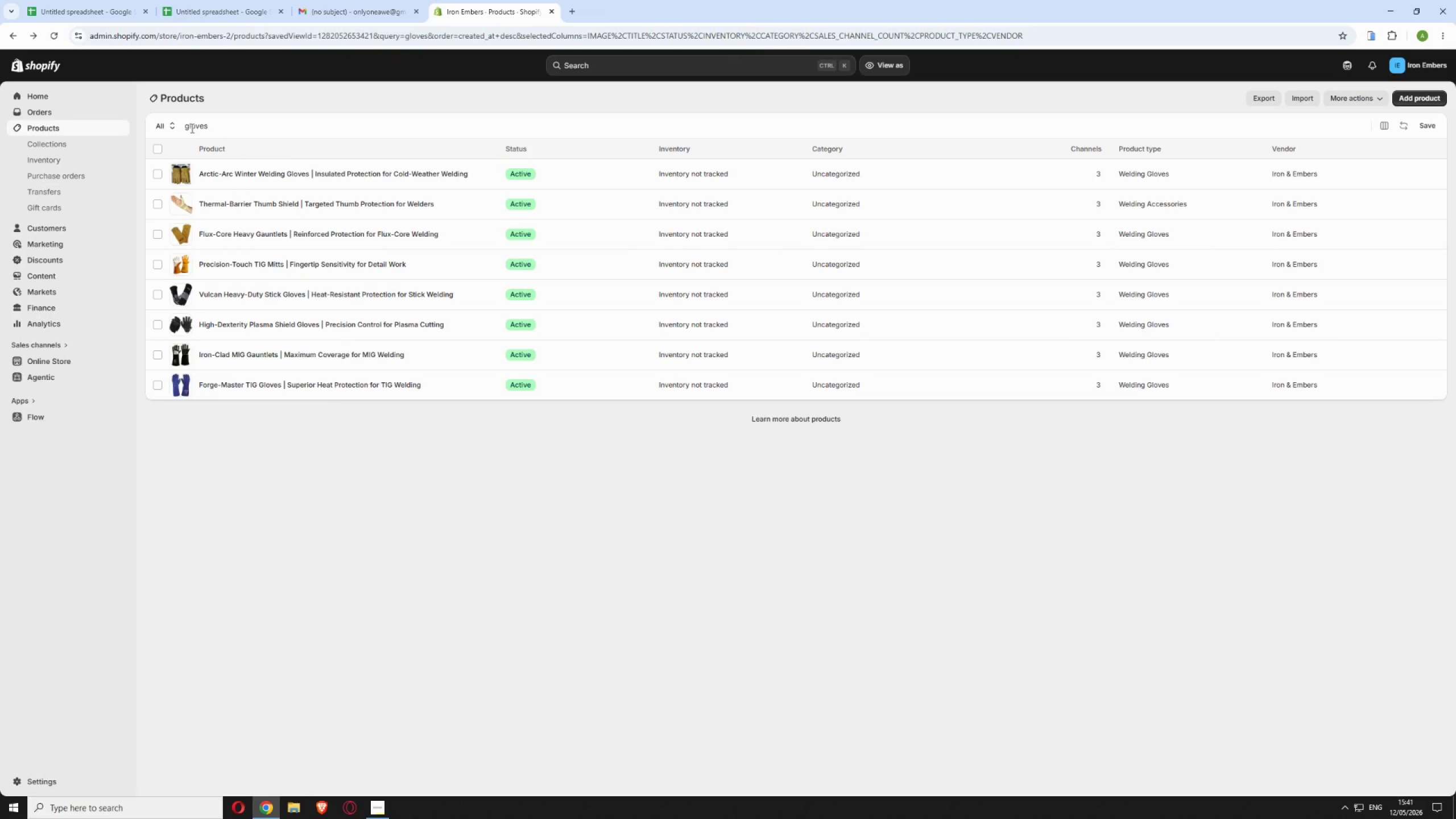 
left_click([57, 129])
 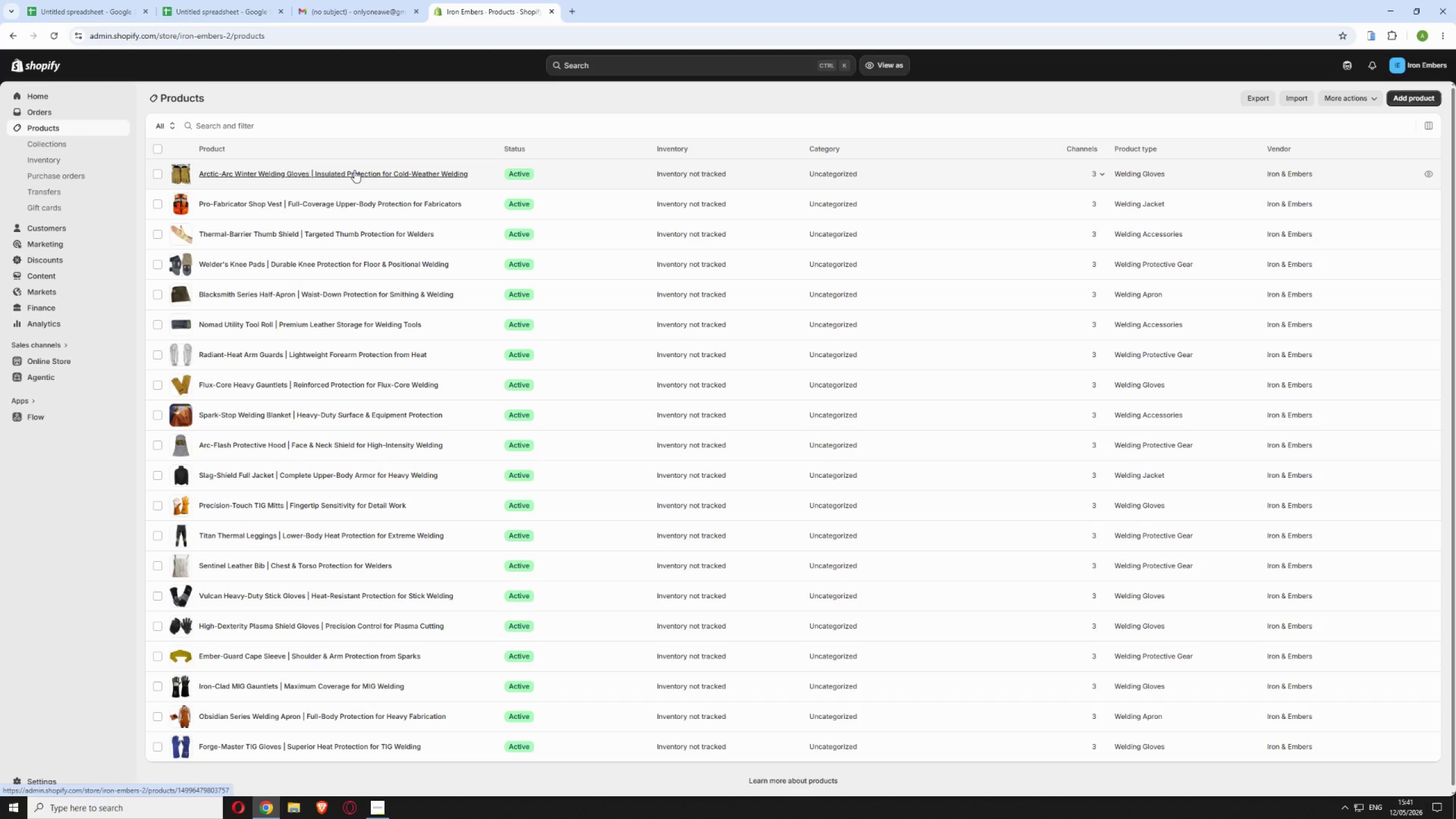 
wait(14.06)
 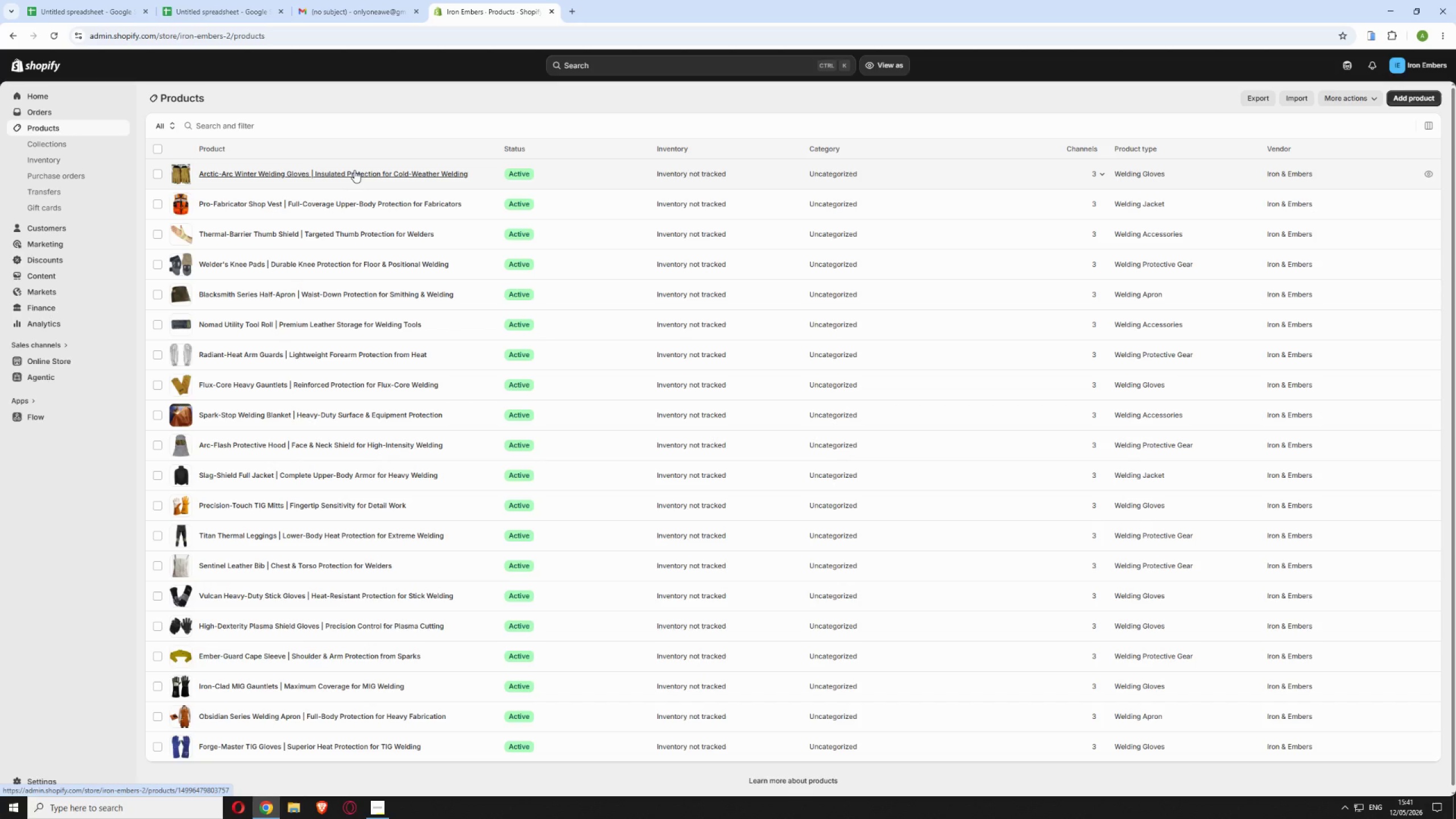 
left_click([471, 714])
 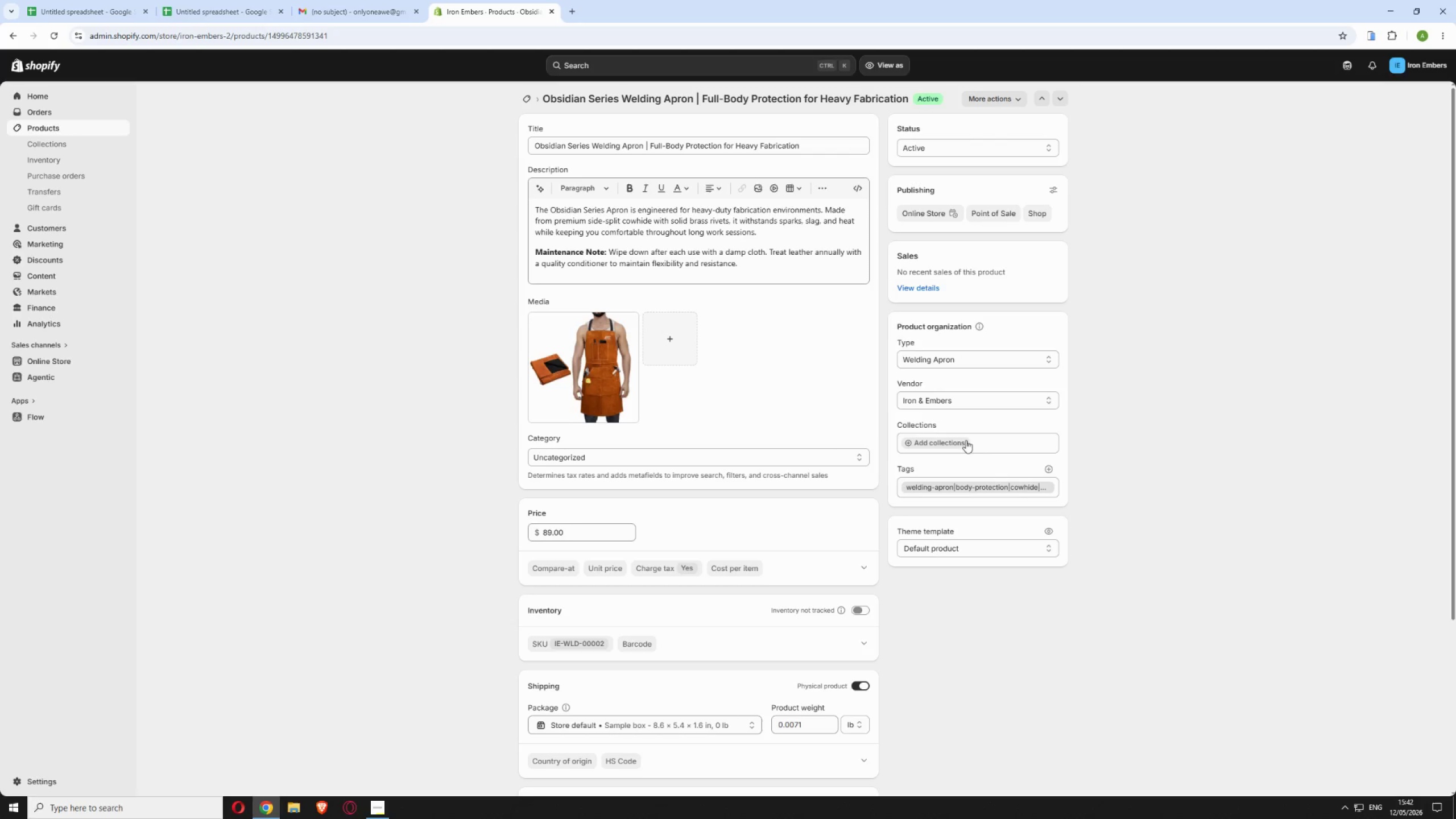 
wait(5.86)
 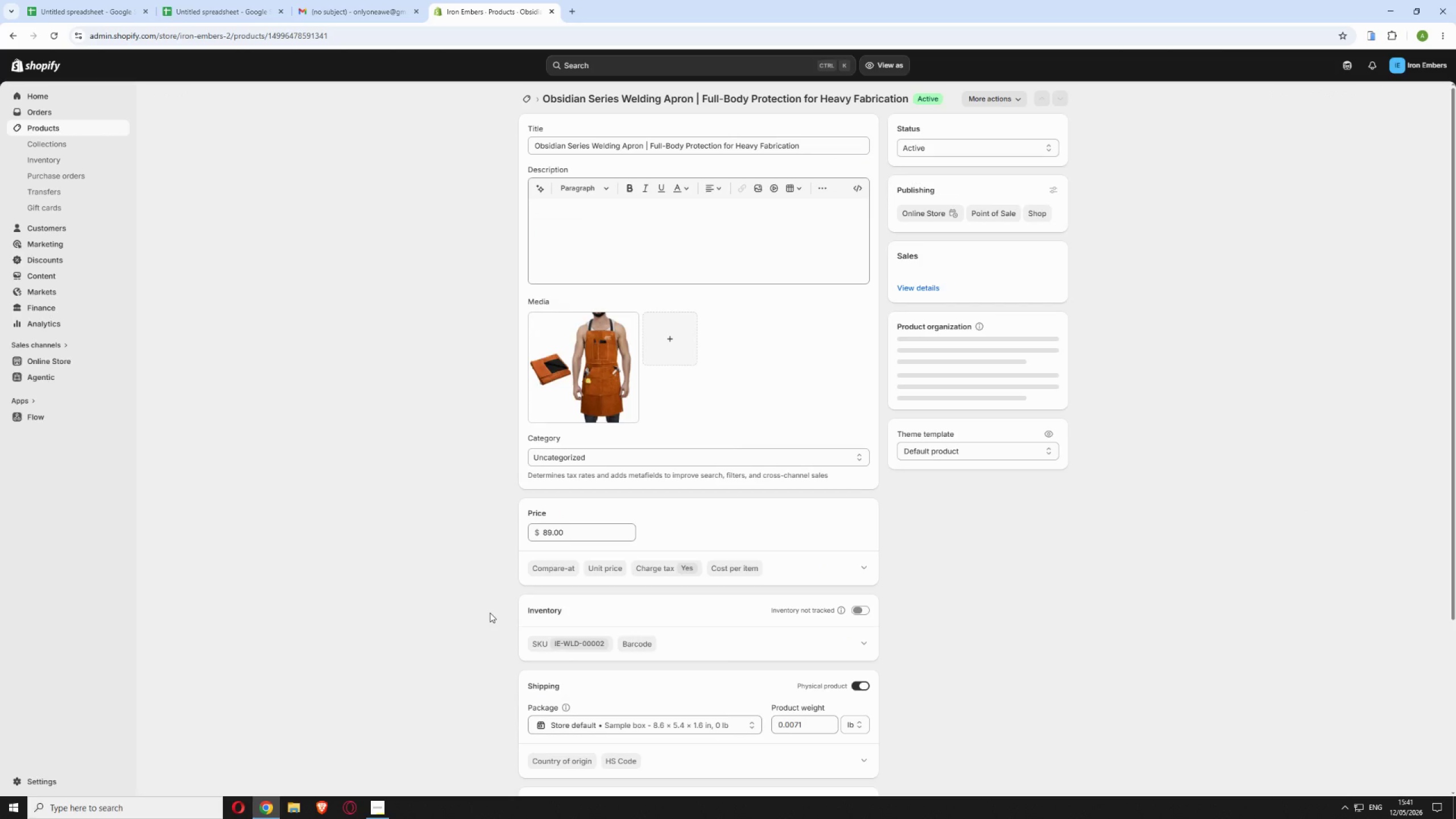 
left_click([1047, 487])
 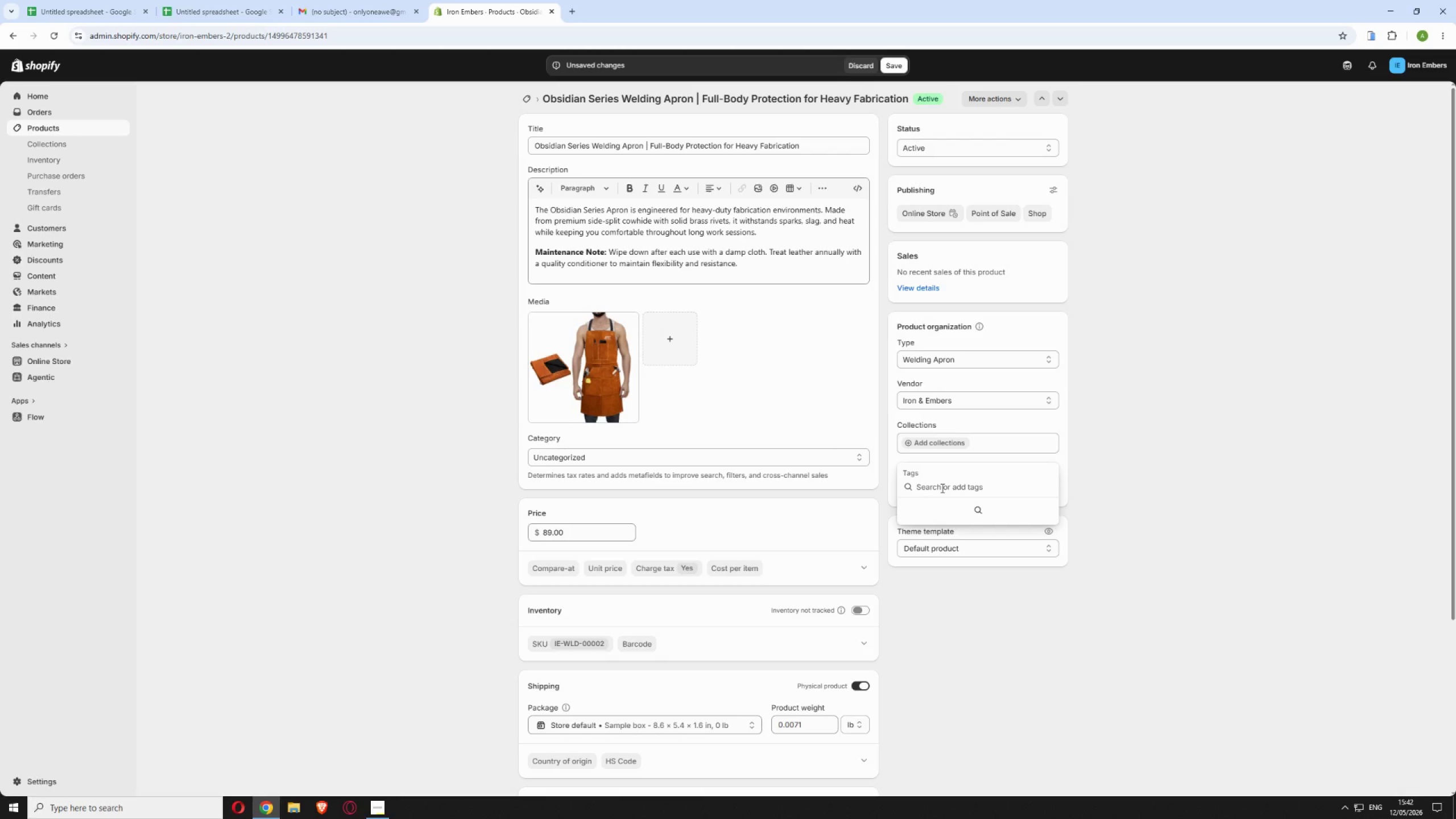 
wait(5.67)
 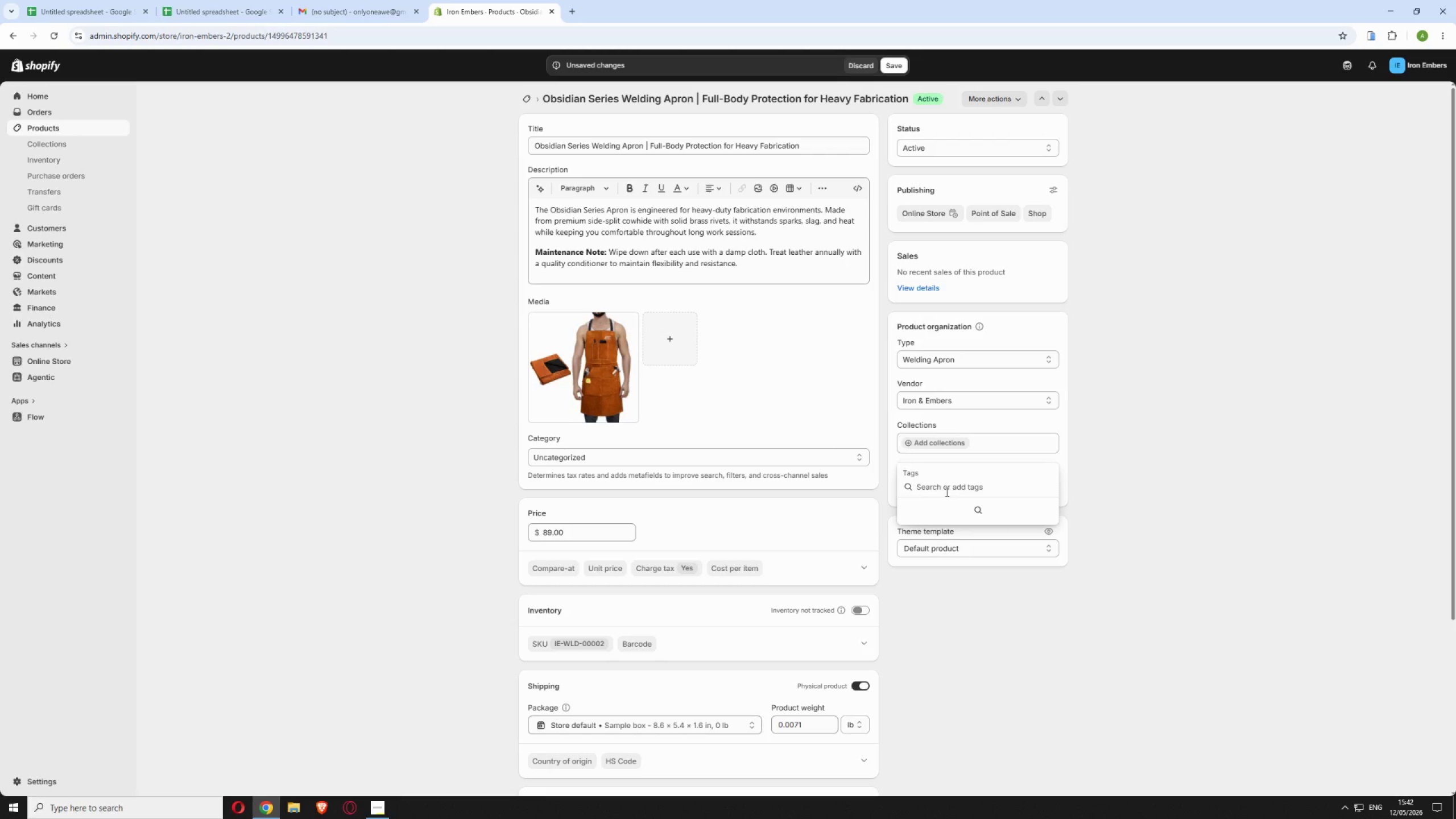 
type(protective-gear)
 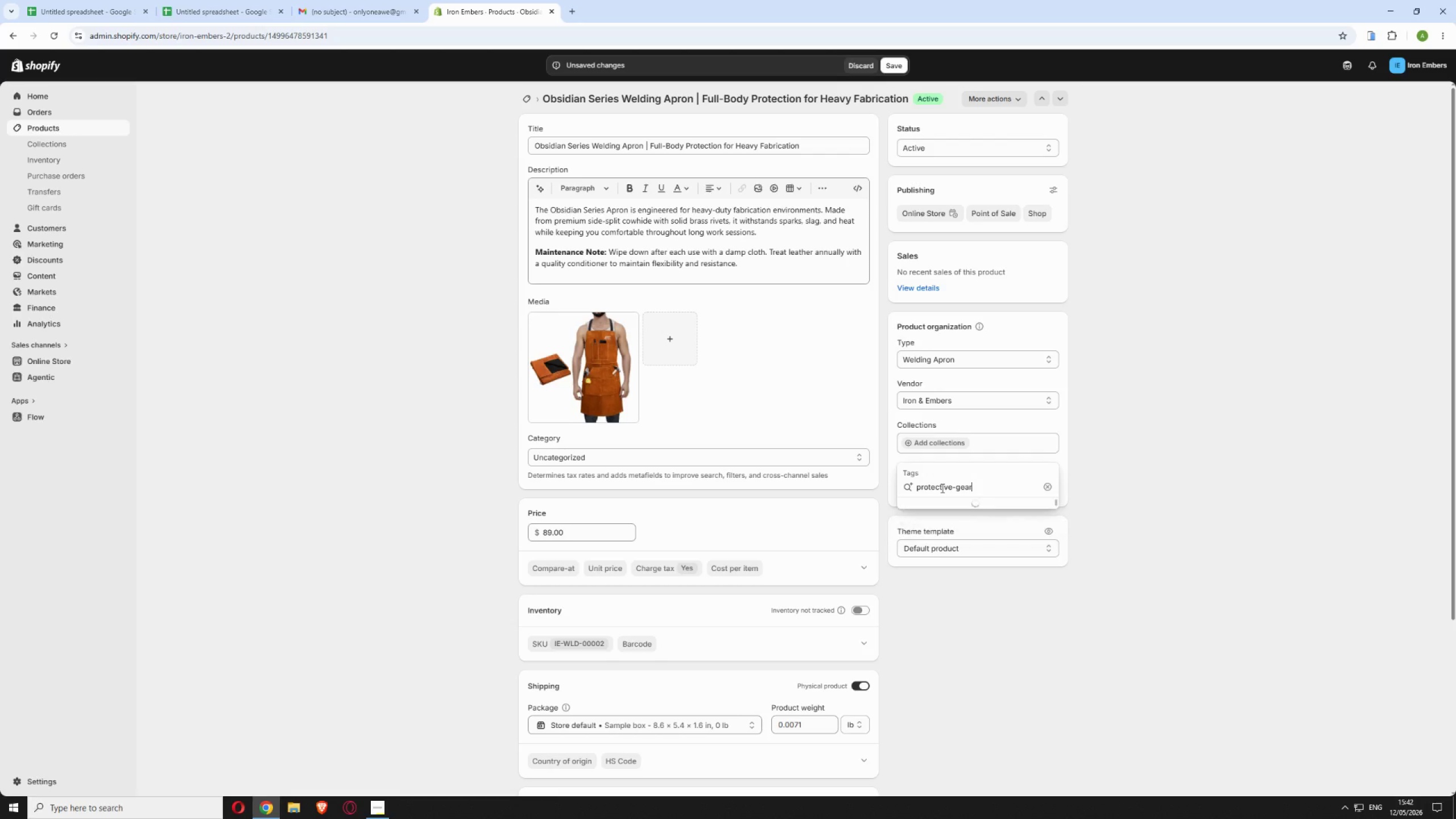 
key(Control+A)
 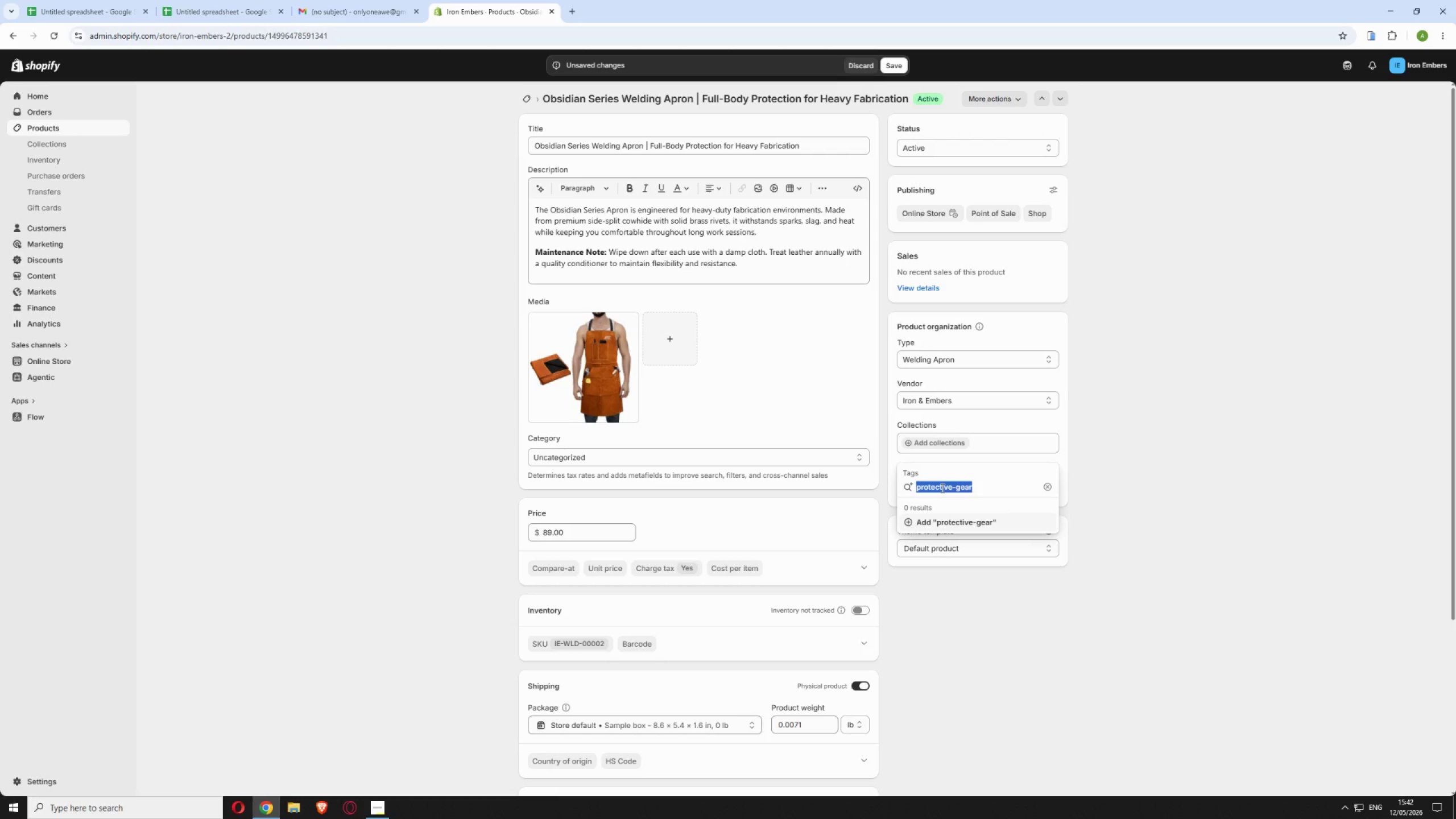 
key(Control+C)
 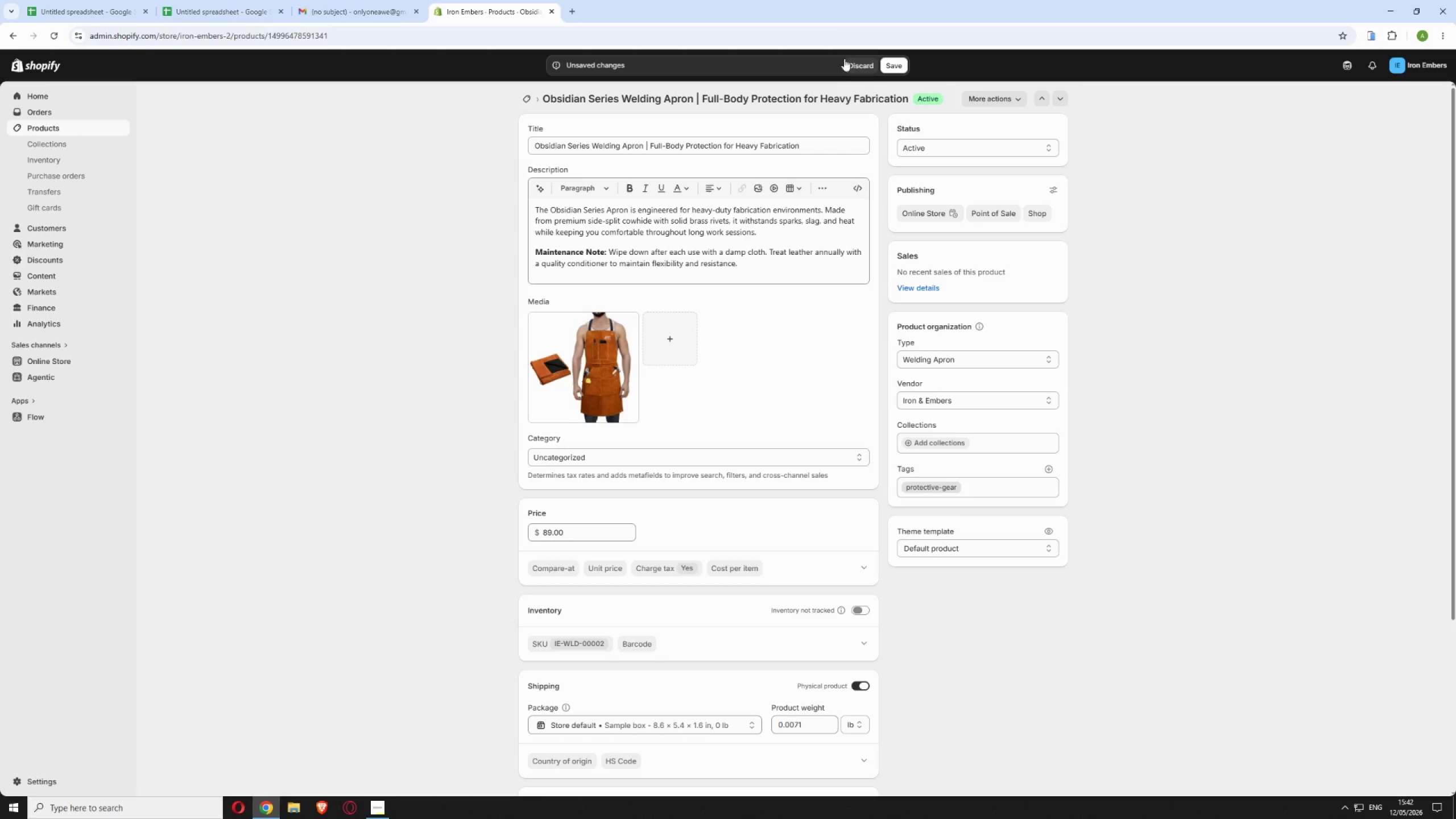 
left_click([896, 65])
 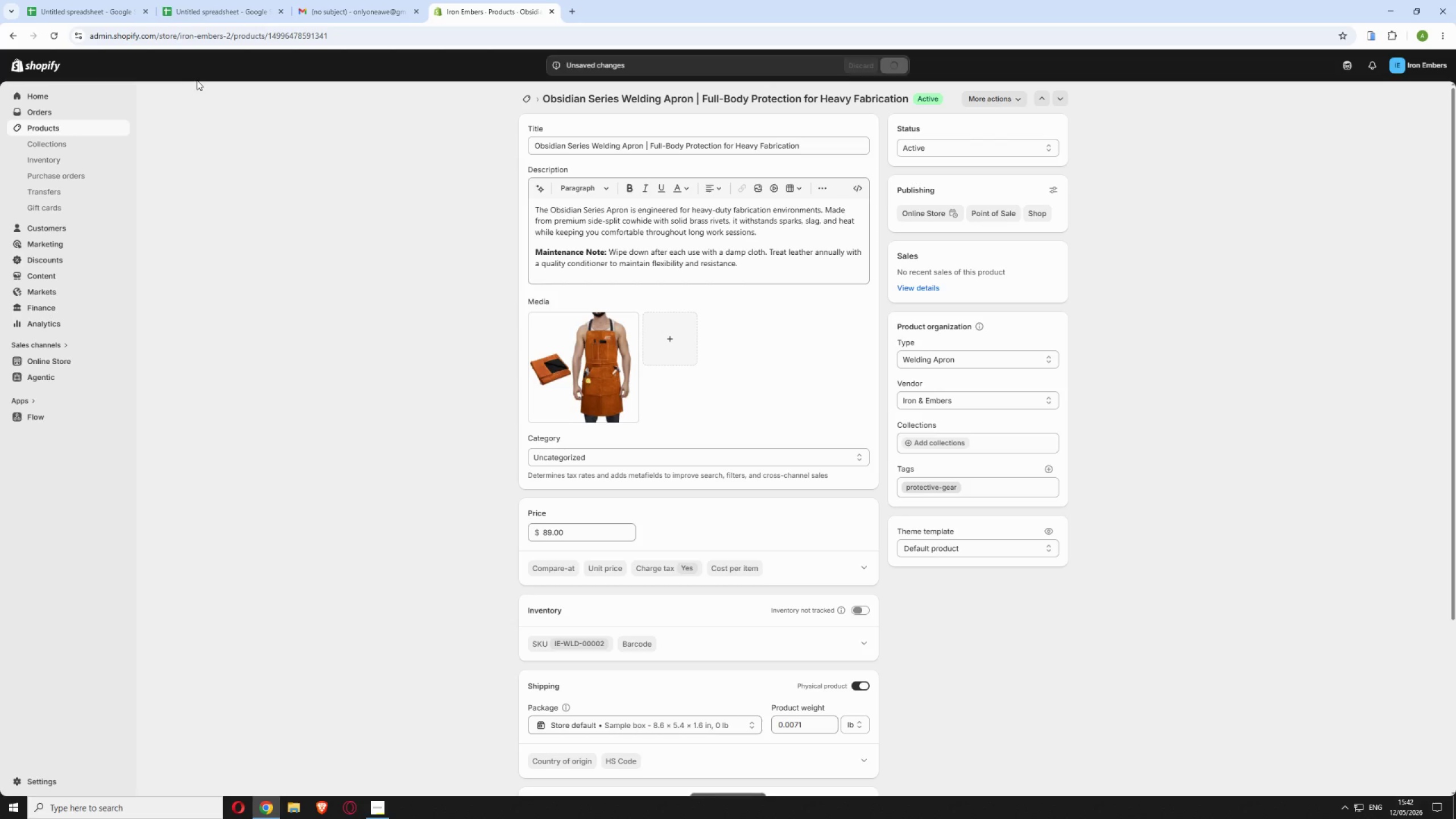 
wait(5.88)
 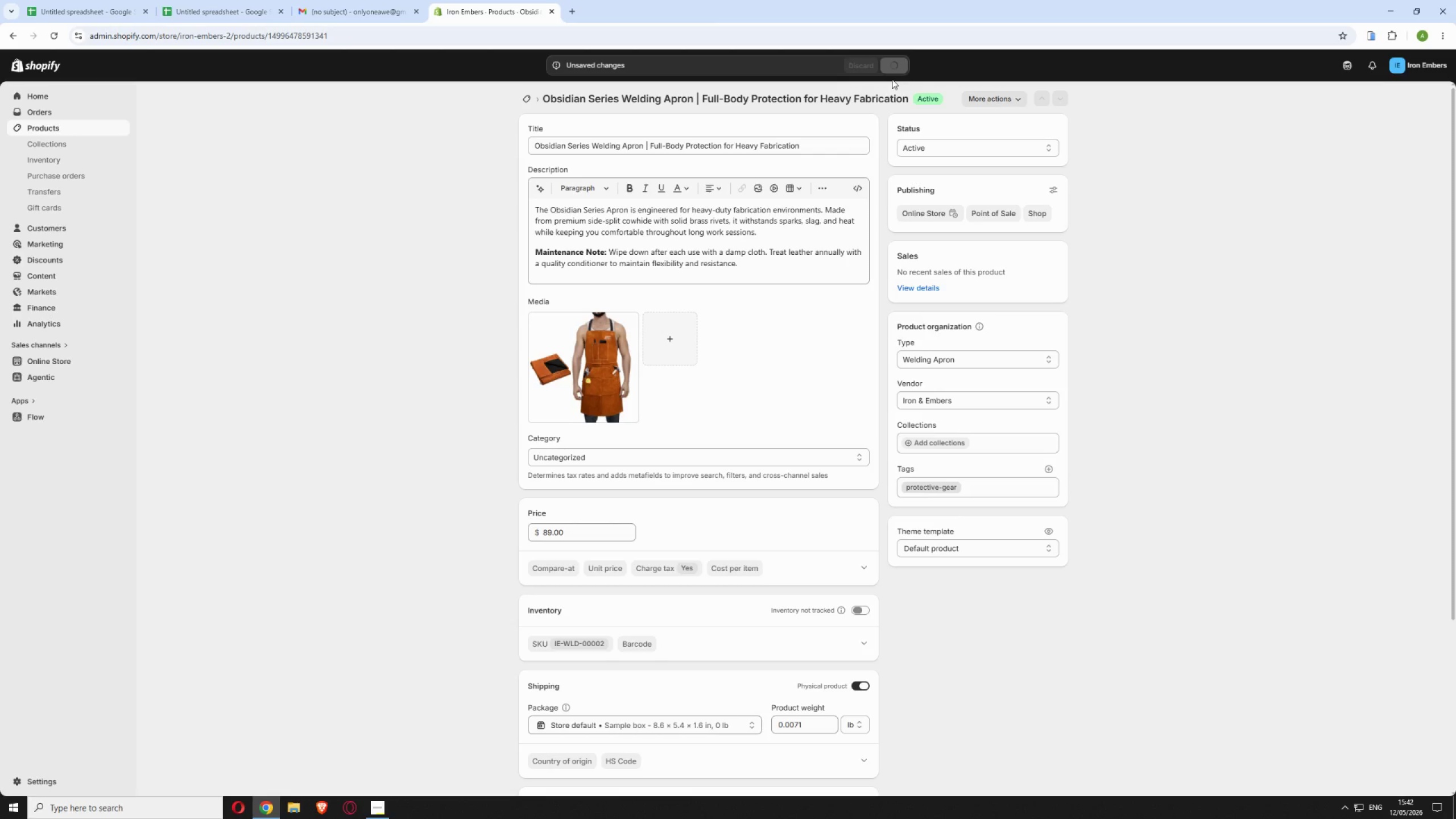 
left_click([521, 98])
 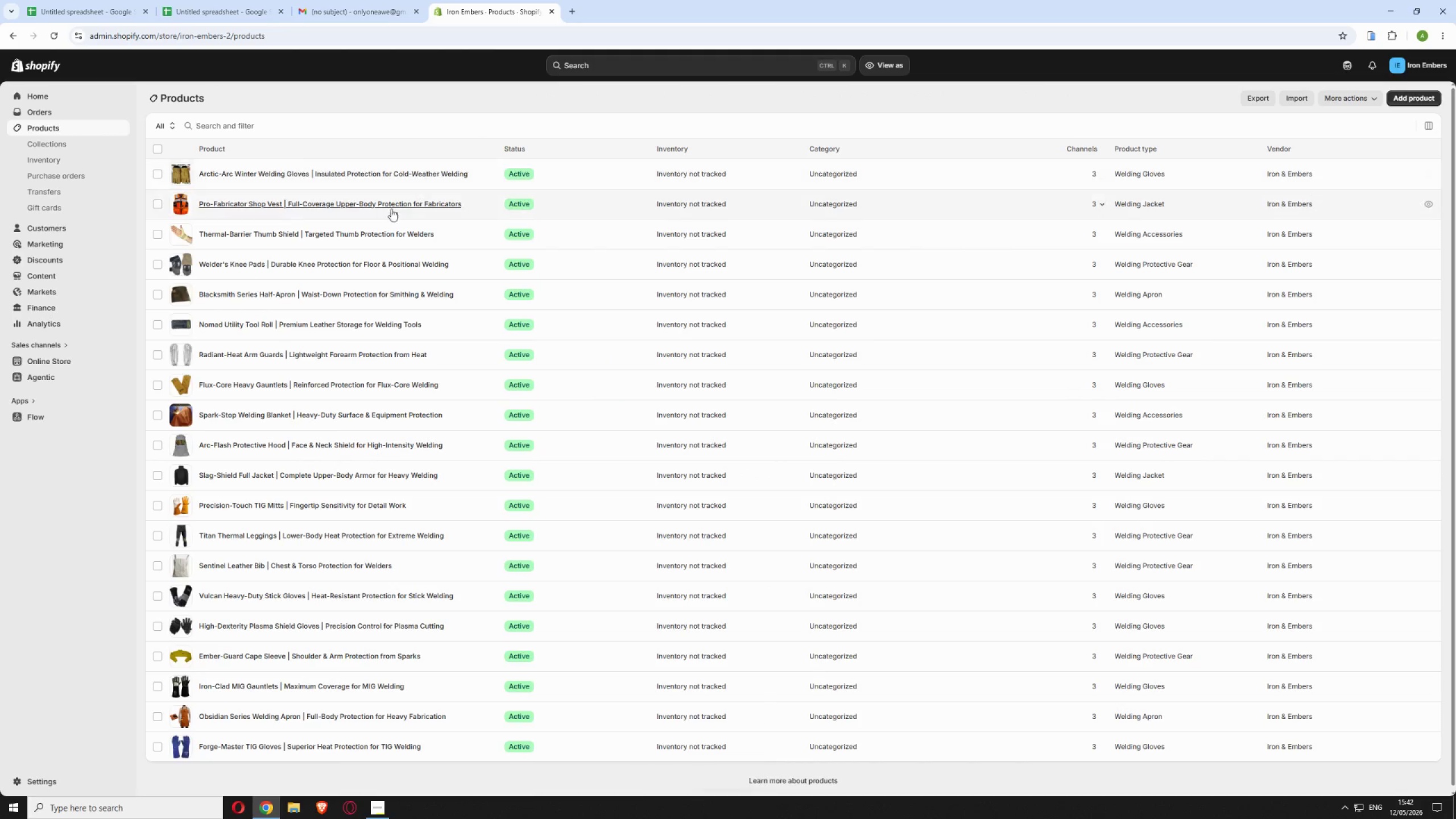 
wait(8.61)
 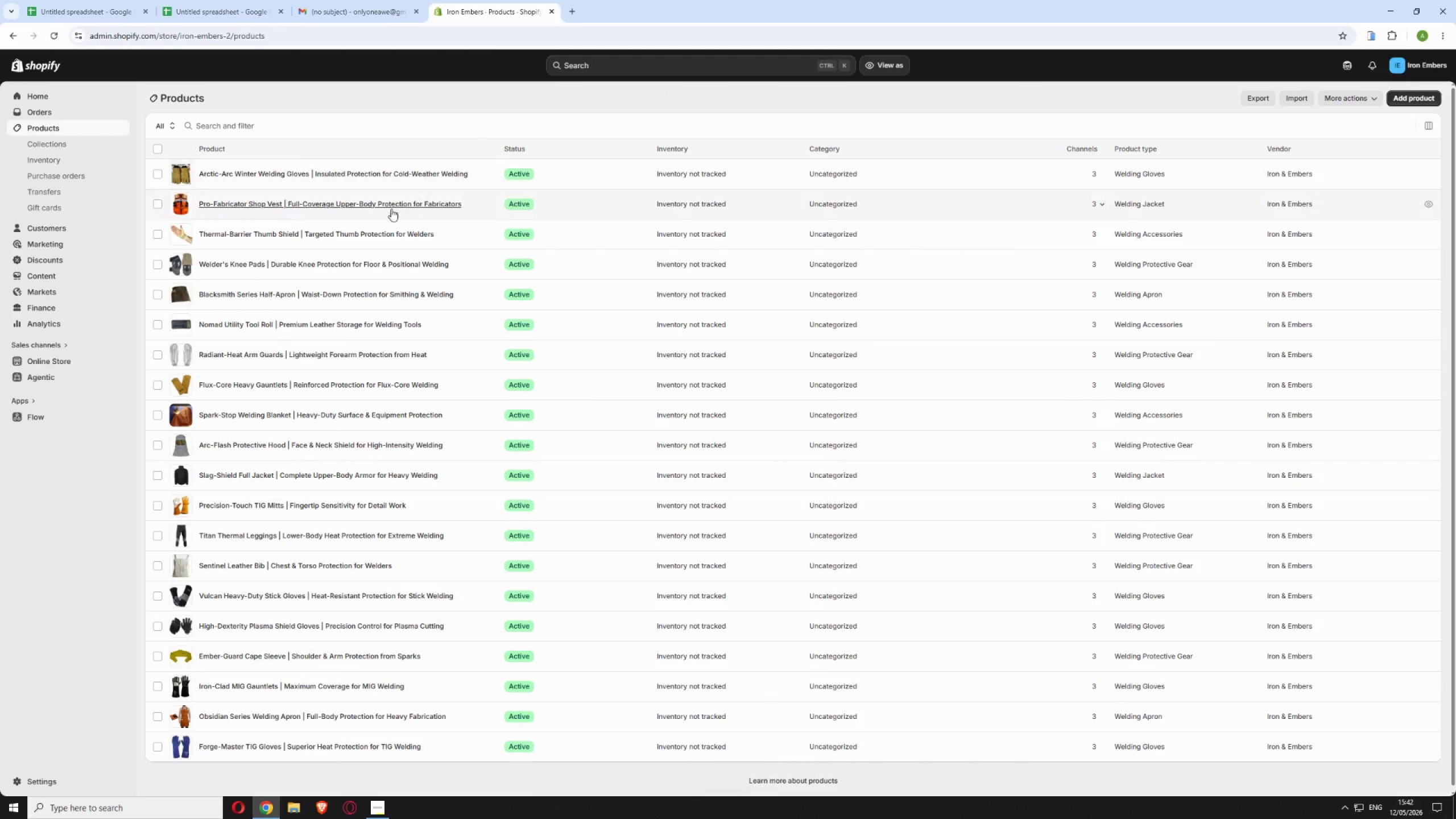 
left_click([431, 653])
 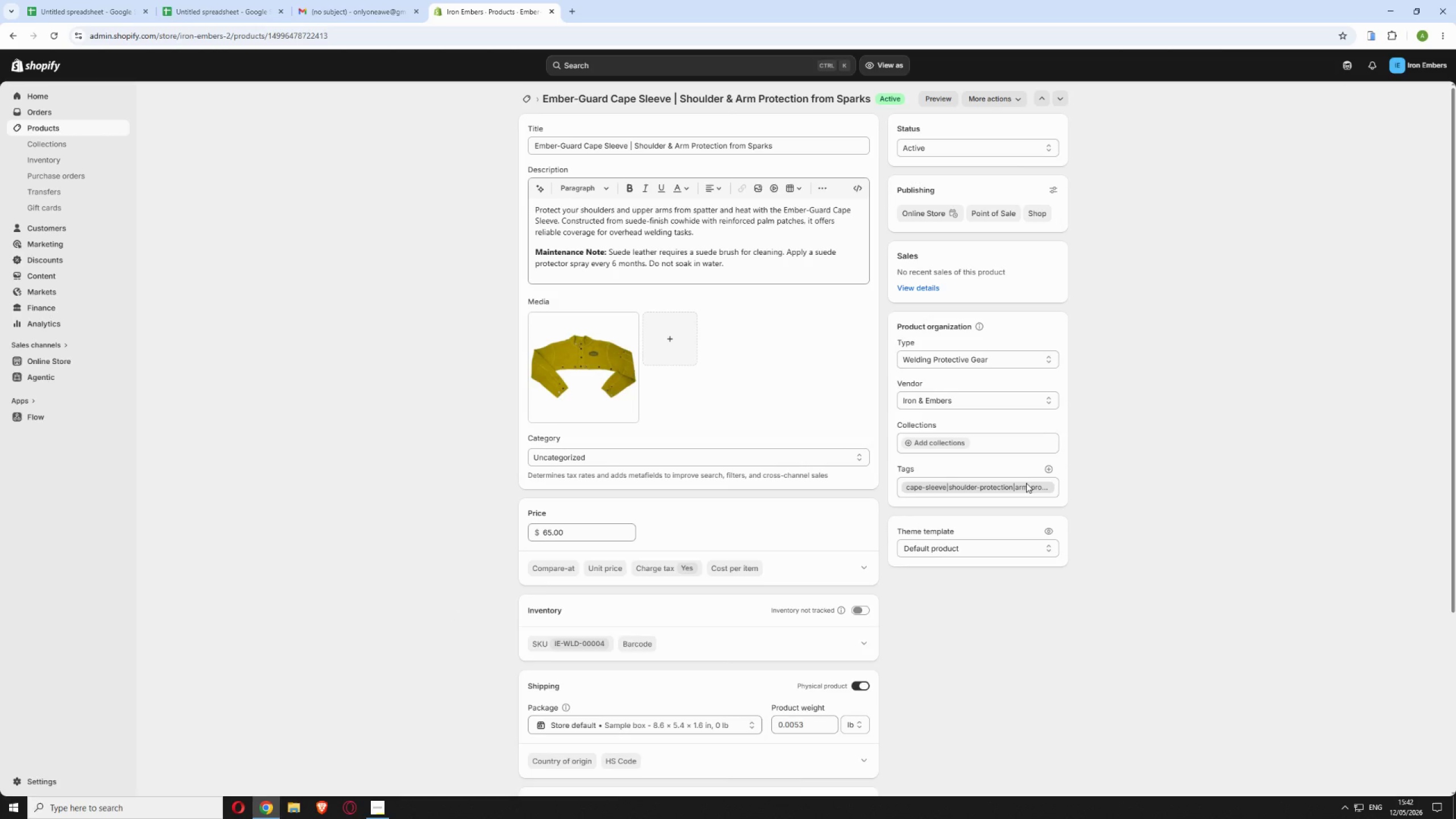 
left_click([1047, 490])
 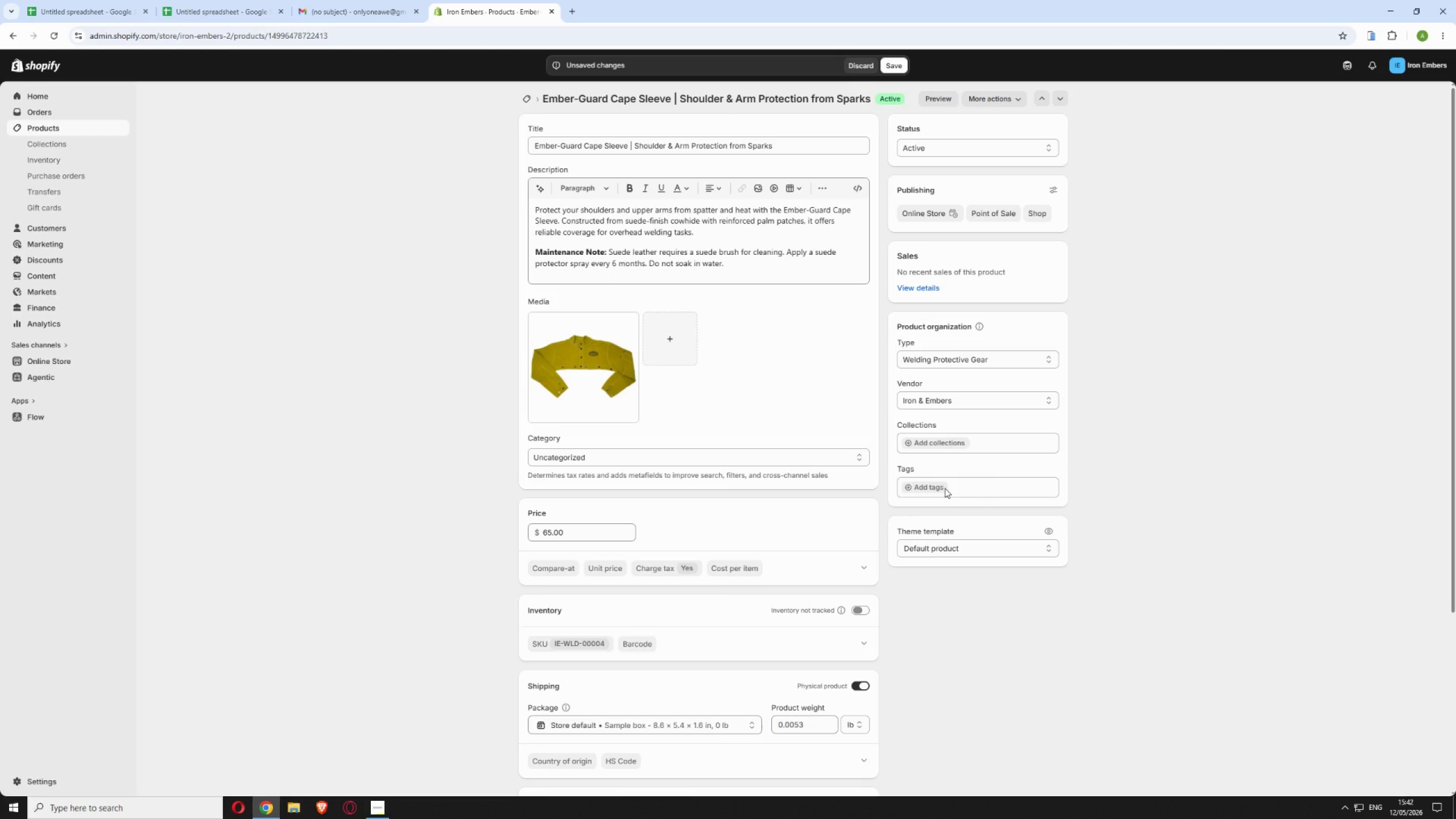 
left_click([942, 486])
 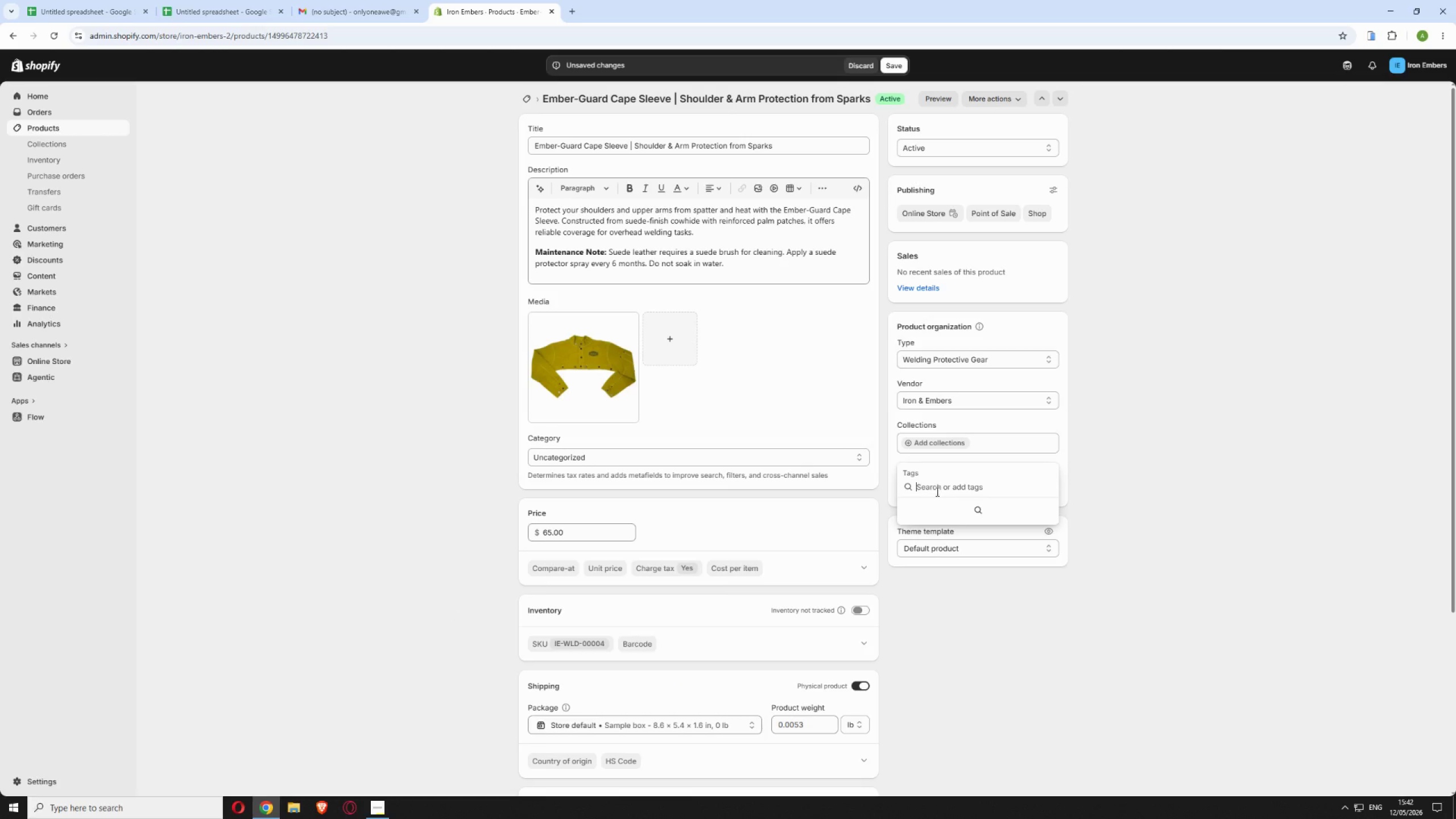 
left_click([936, 491])
 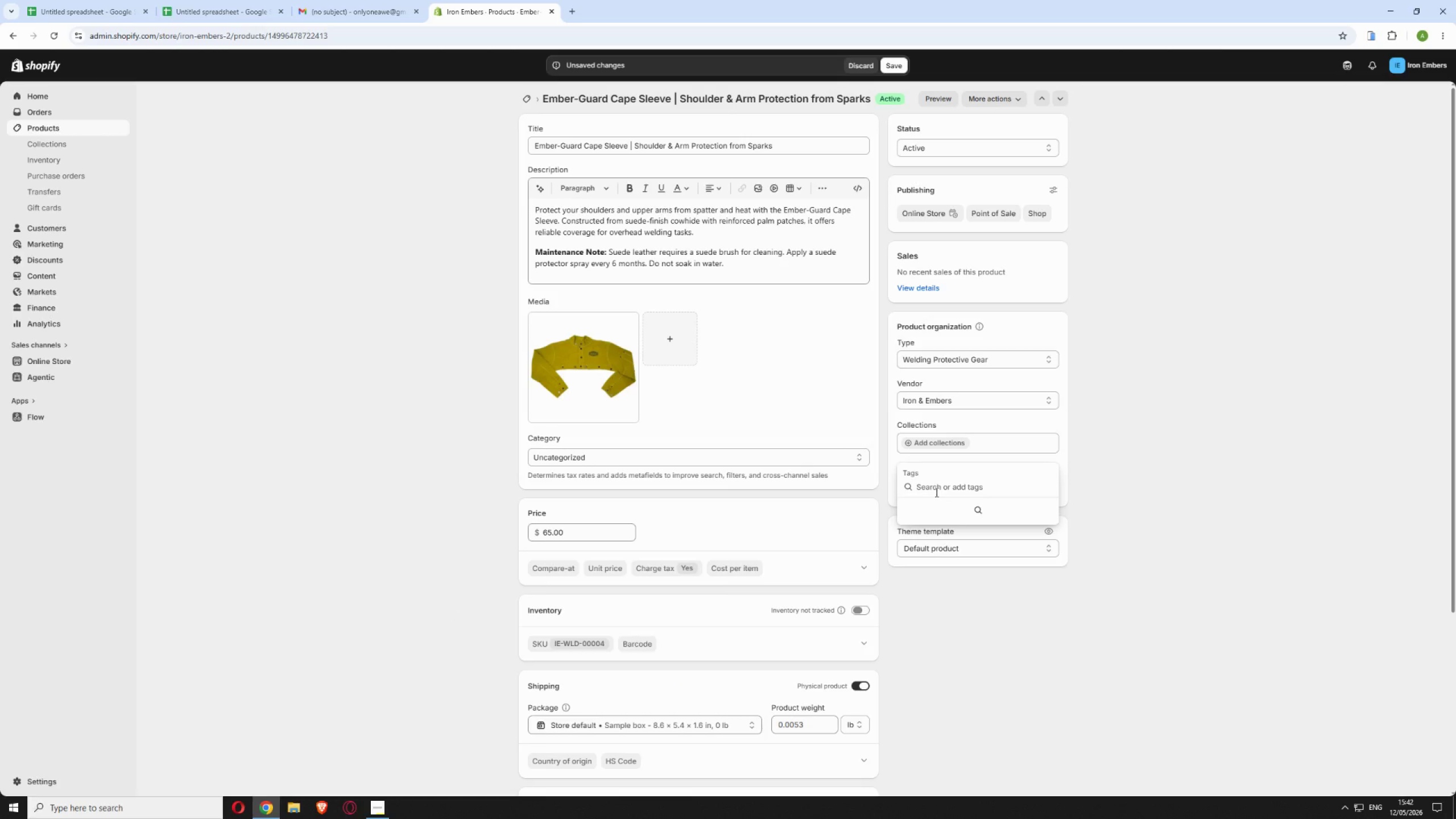 
key(Control+V)
 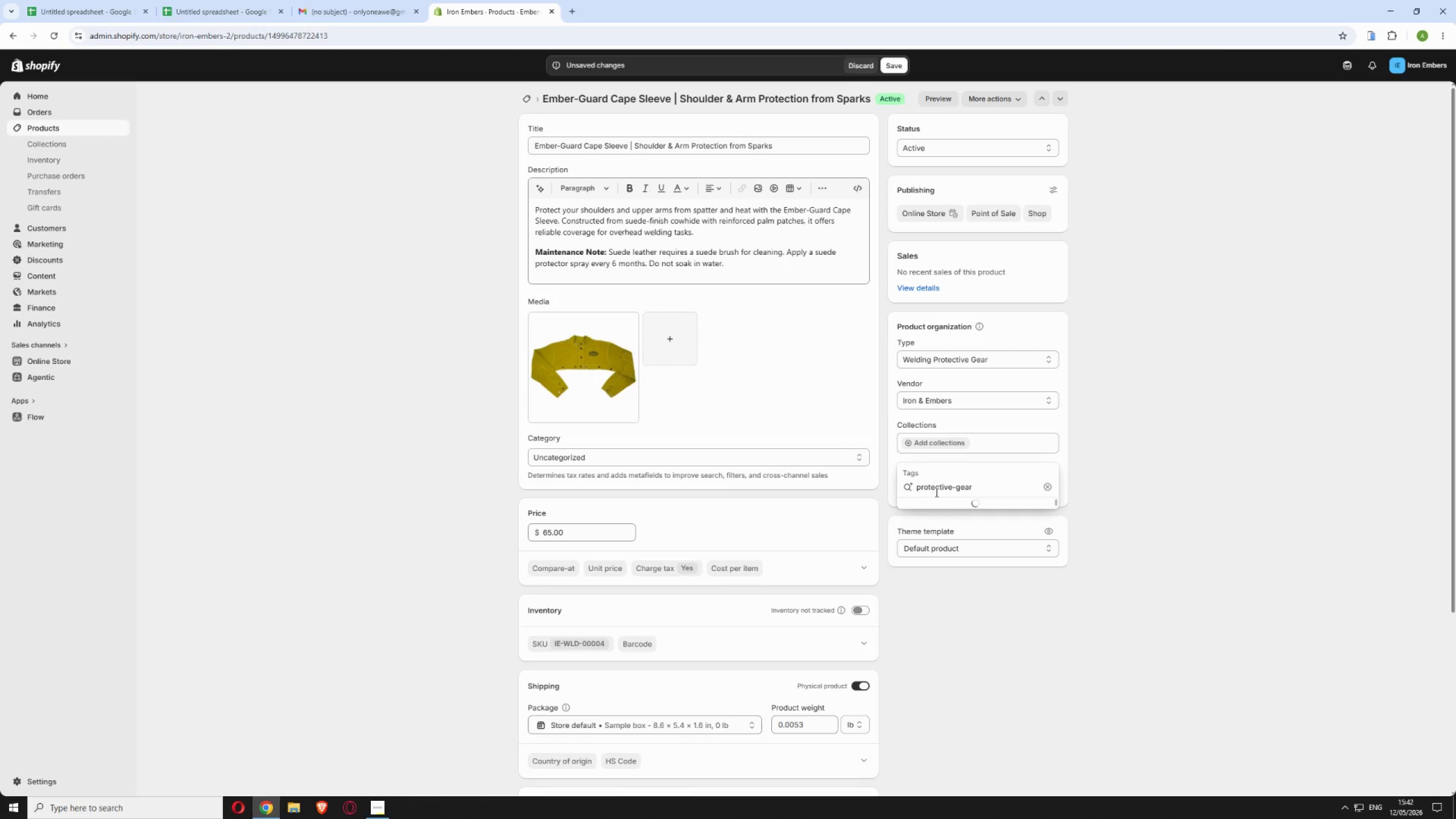 
mouse_move([954, 511])
 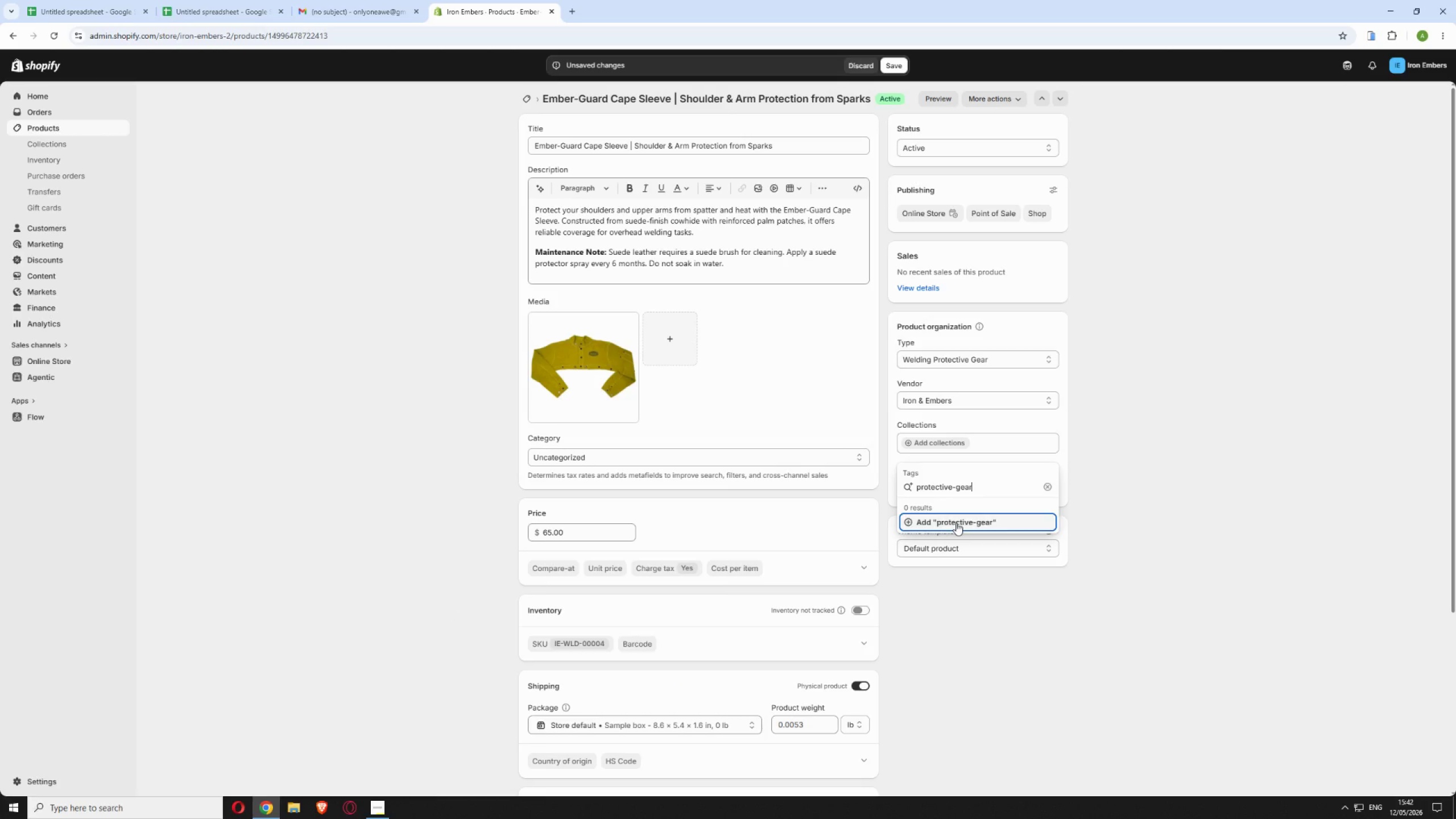 
left_click([956, 523])
 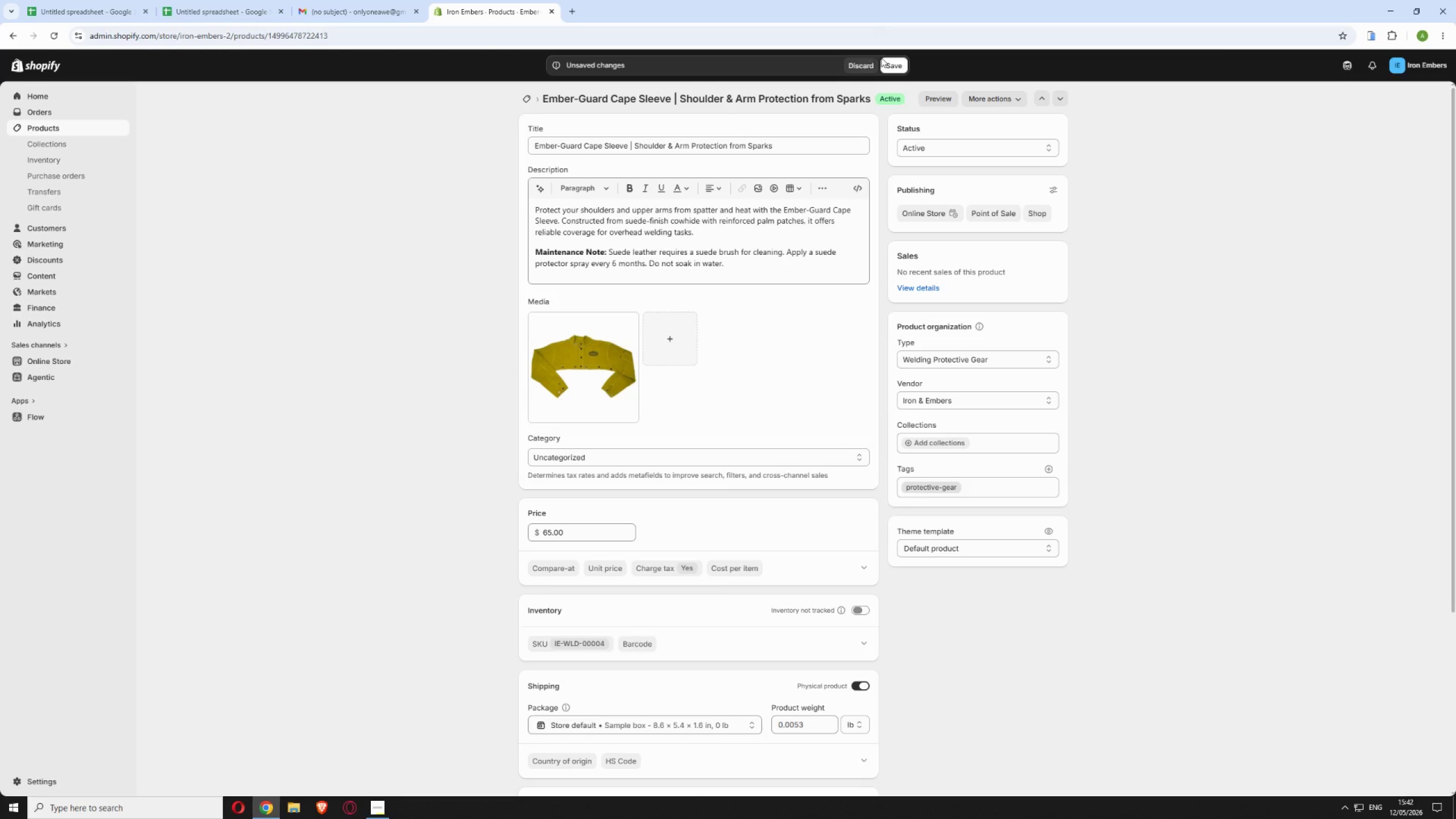 
left_click([890, 64])
 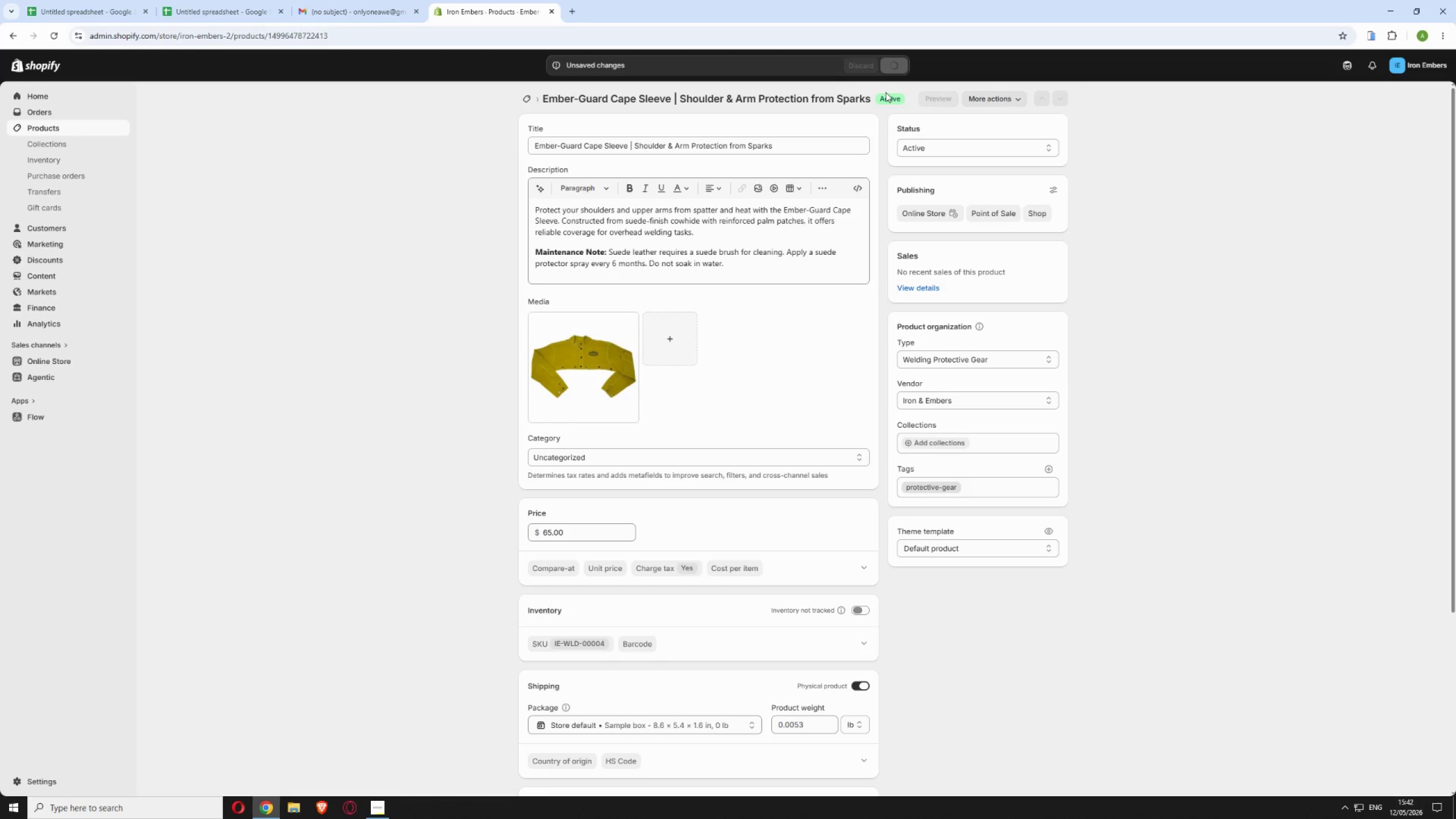 
mouse_move([872, 93])
 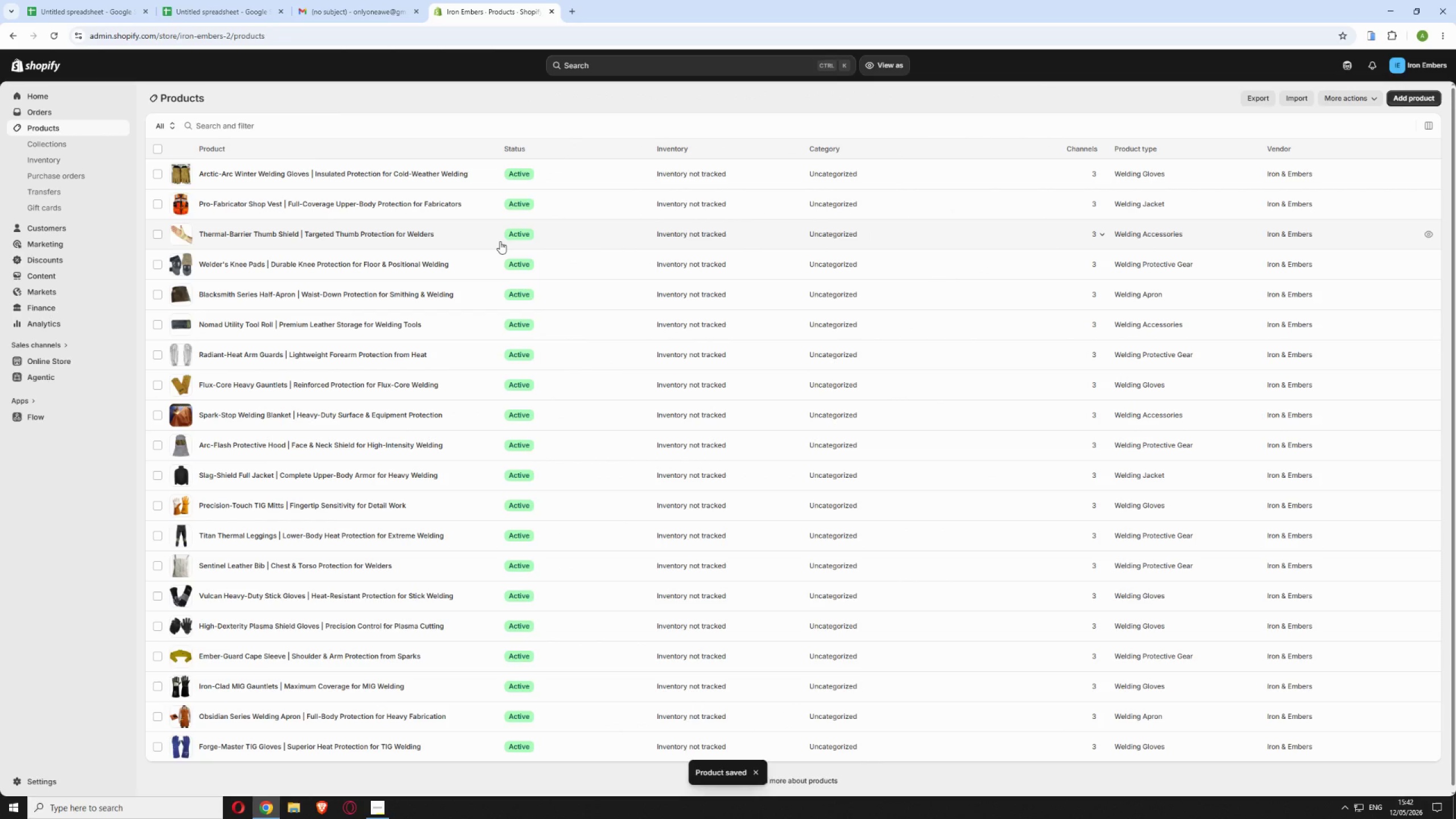 
wait(8.34)
 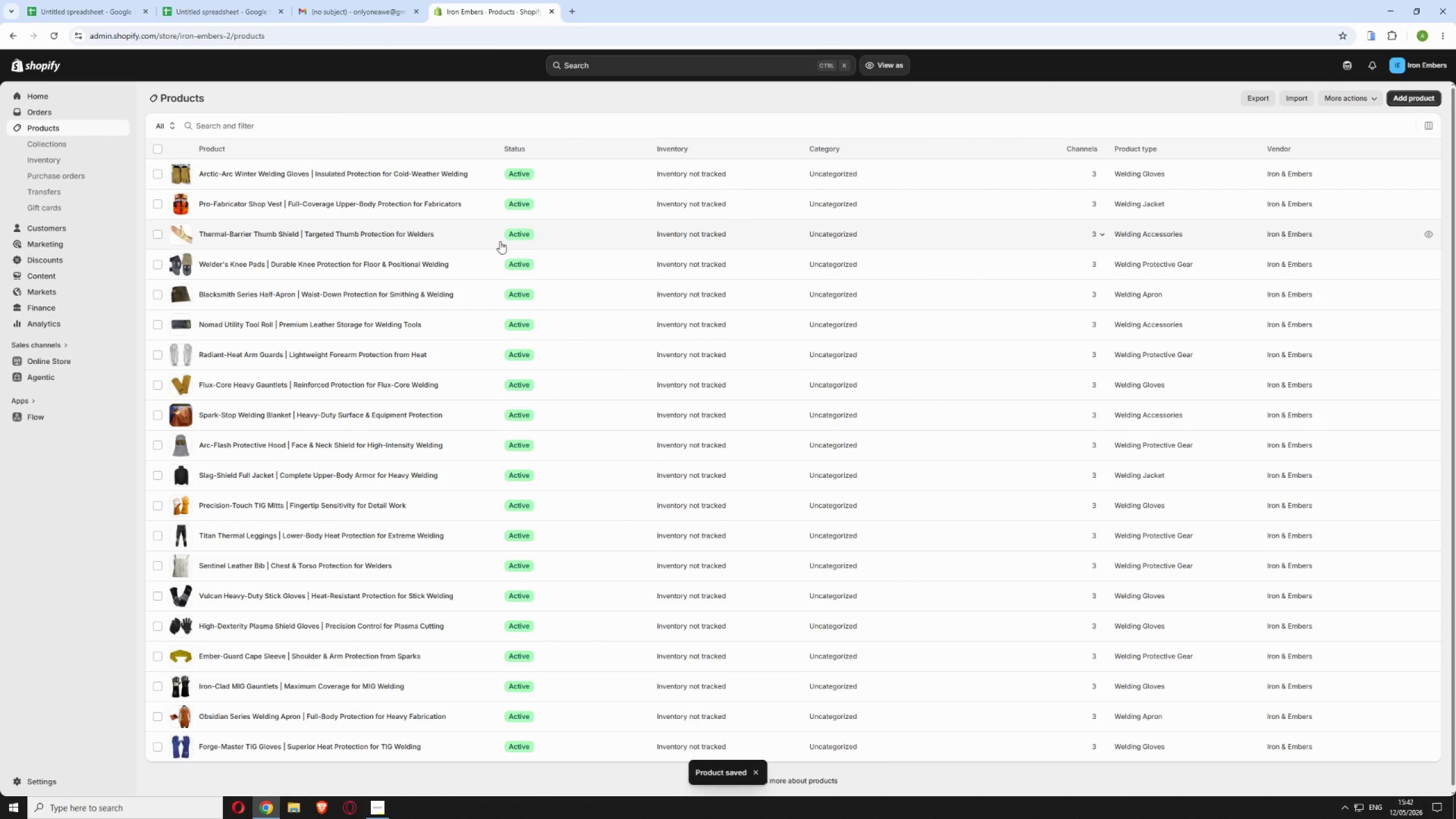 
left_click([399, 563])
 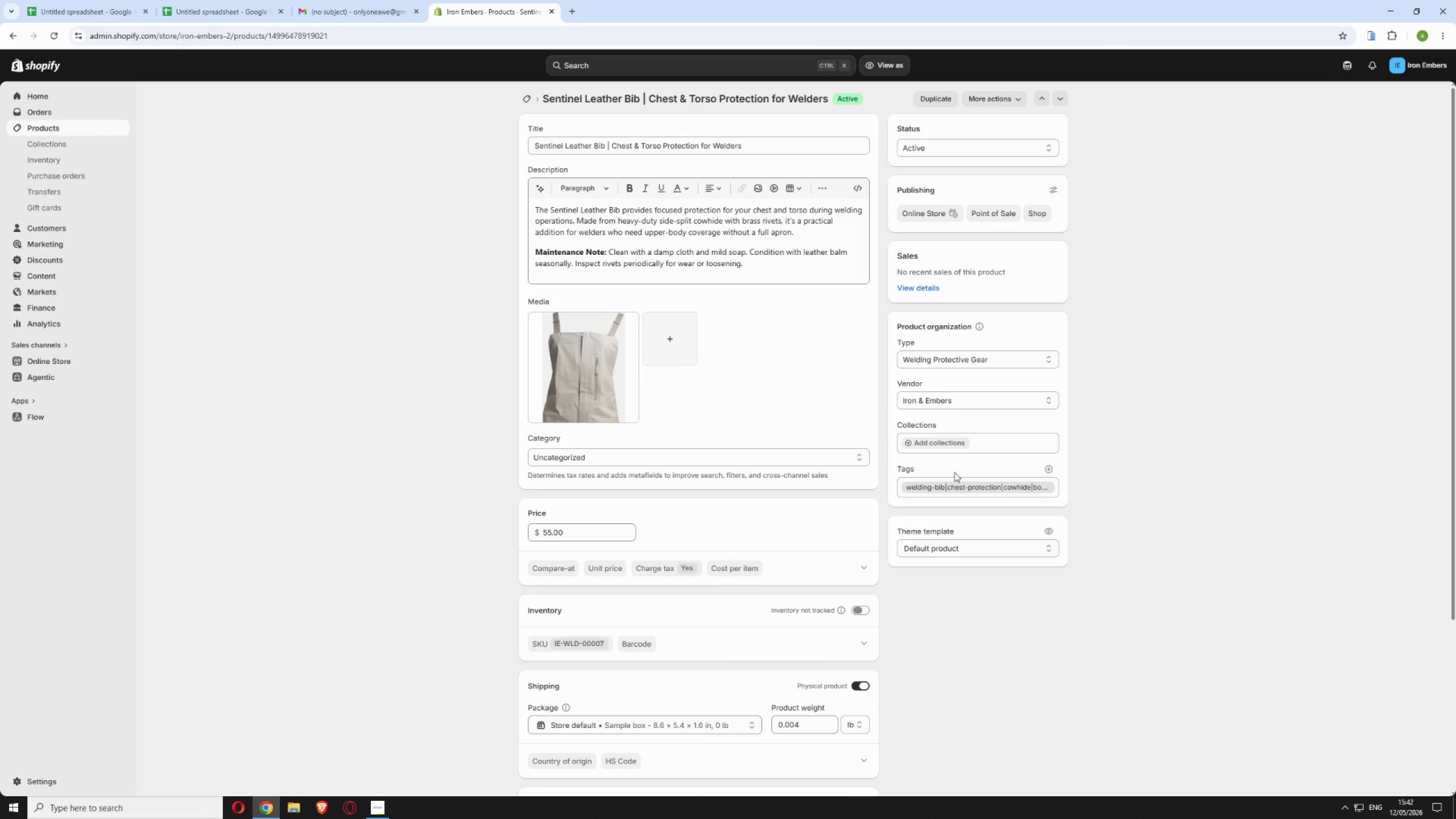 
left_click([1048, 486])
 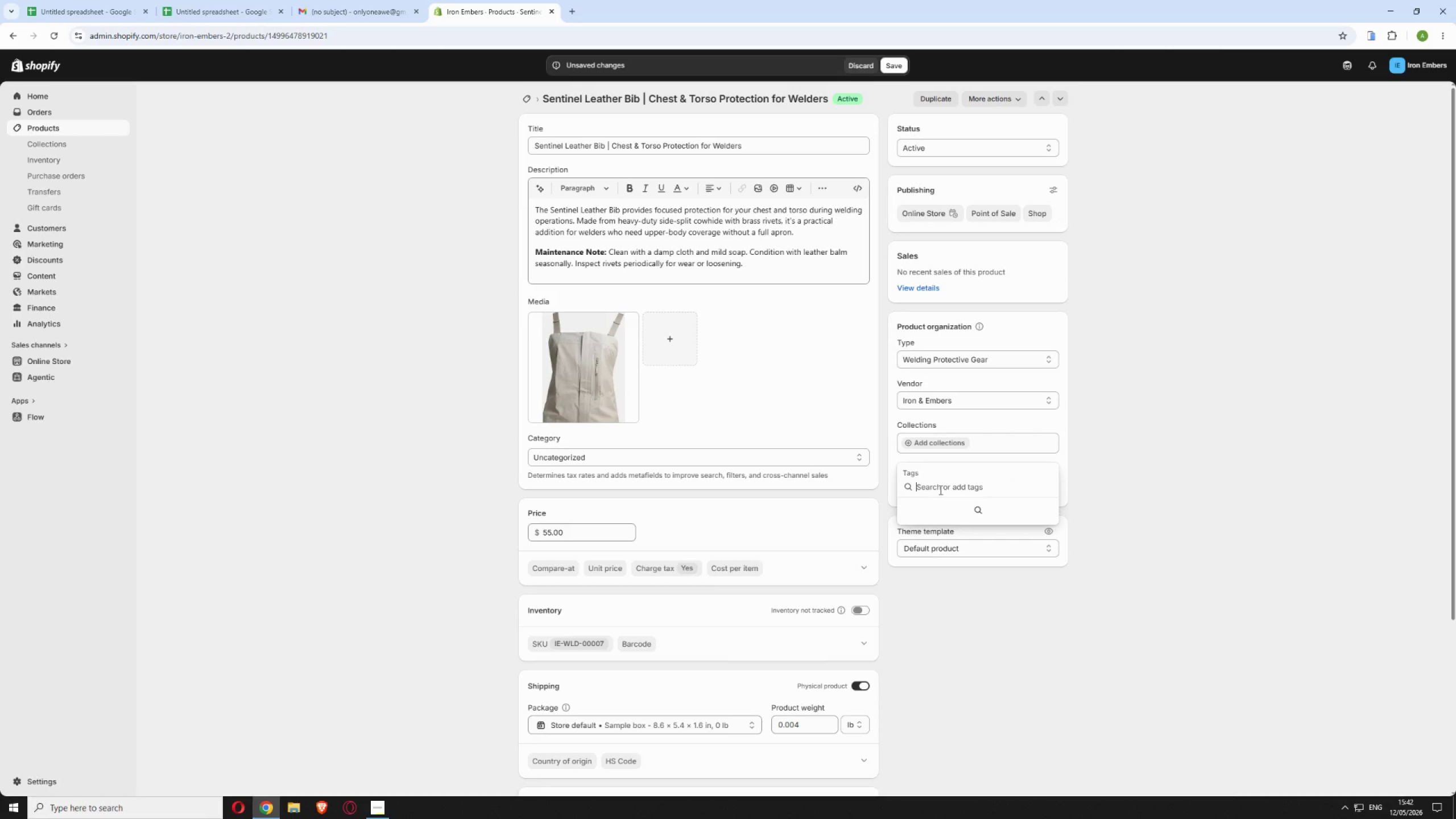 
left_click([940, 491])
 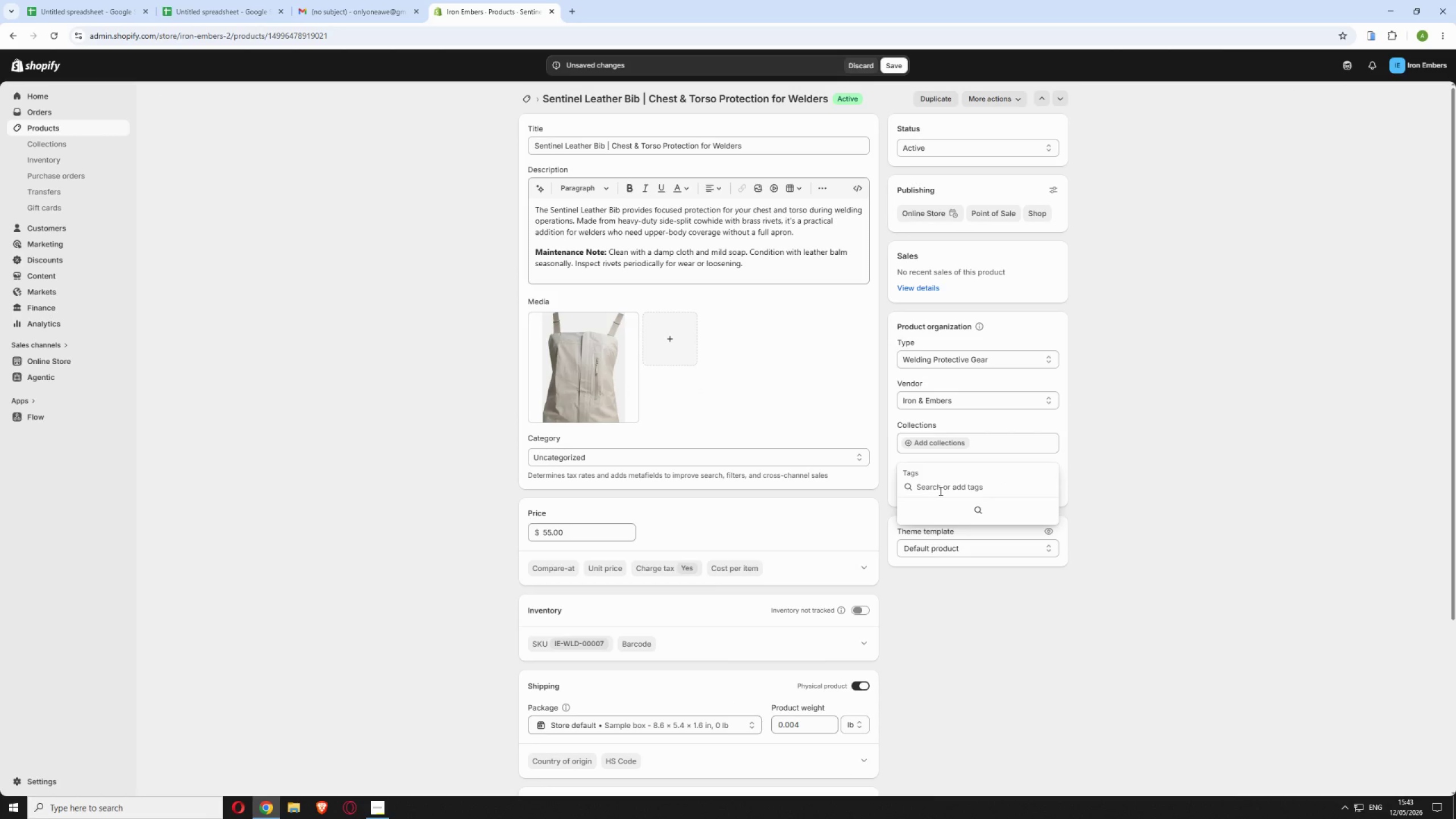 
key(Control+V)
 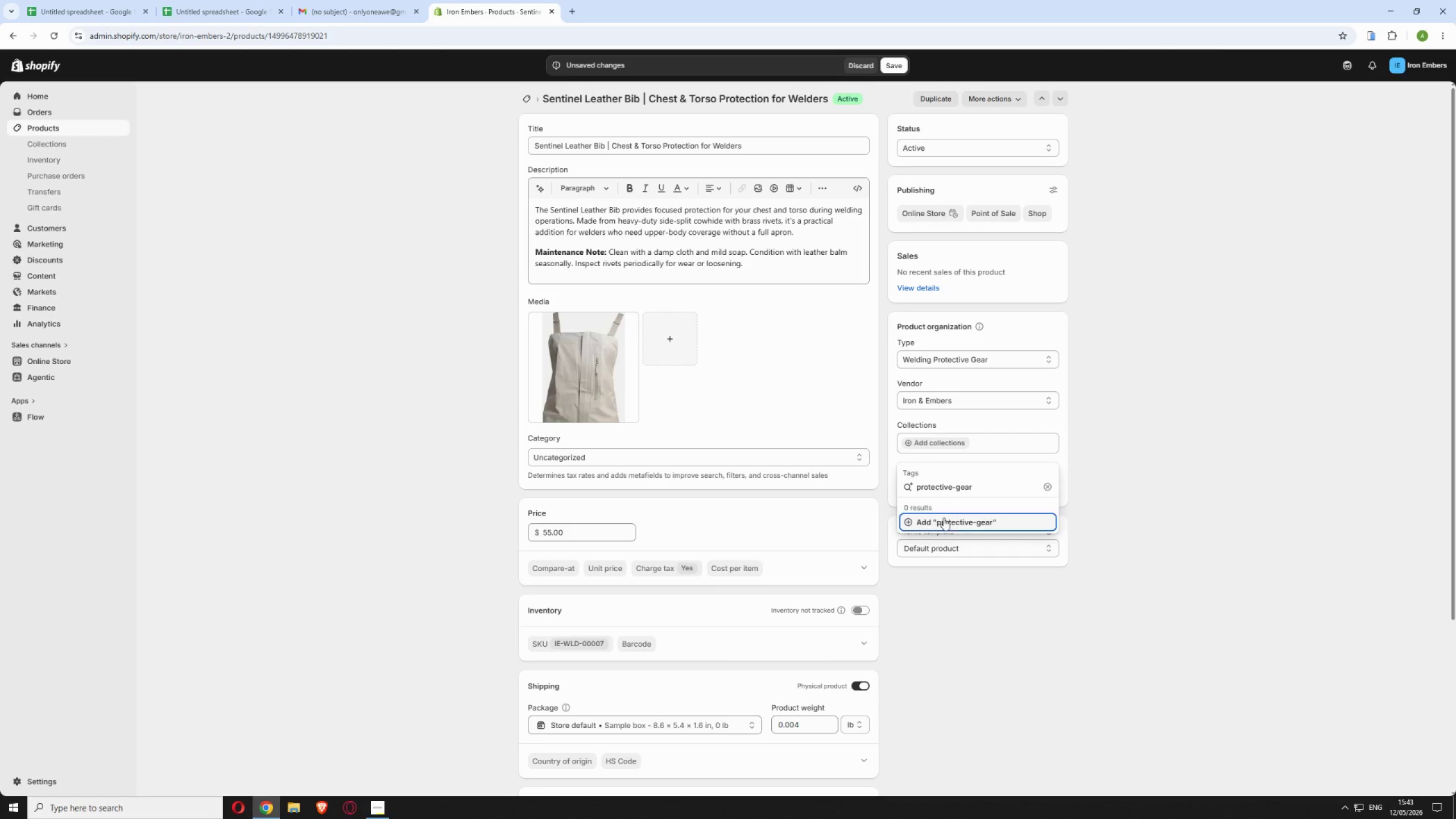 
left_click([944, 520])
 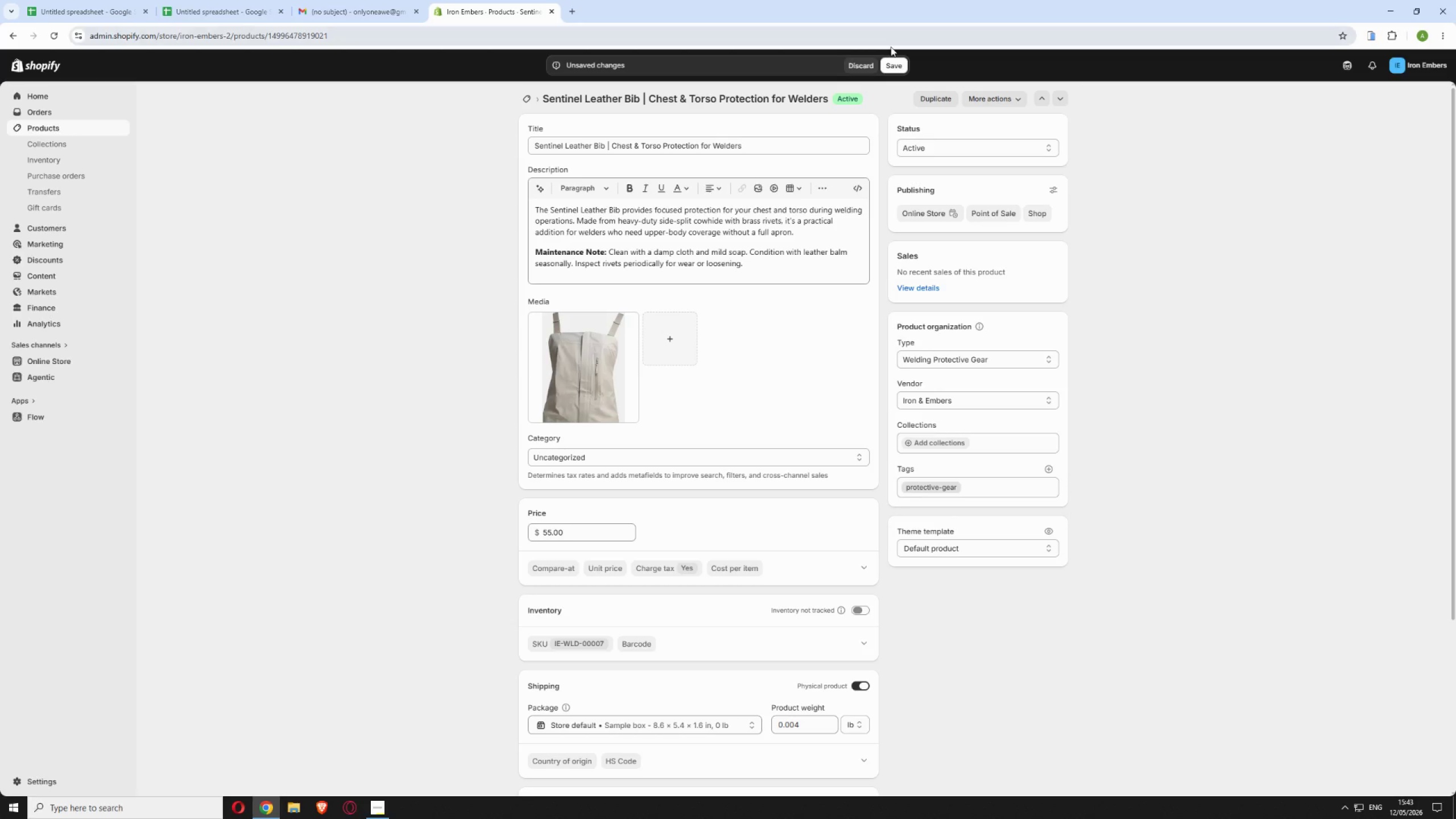 
left_click([897, 64])
 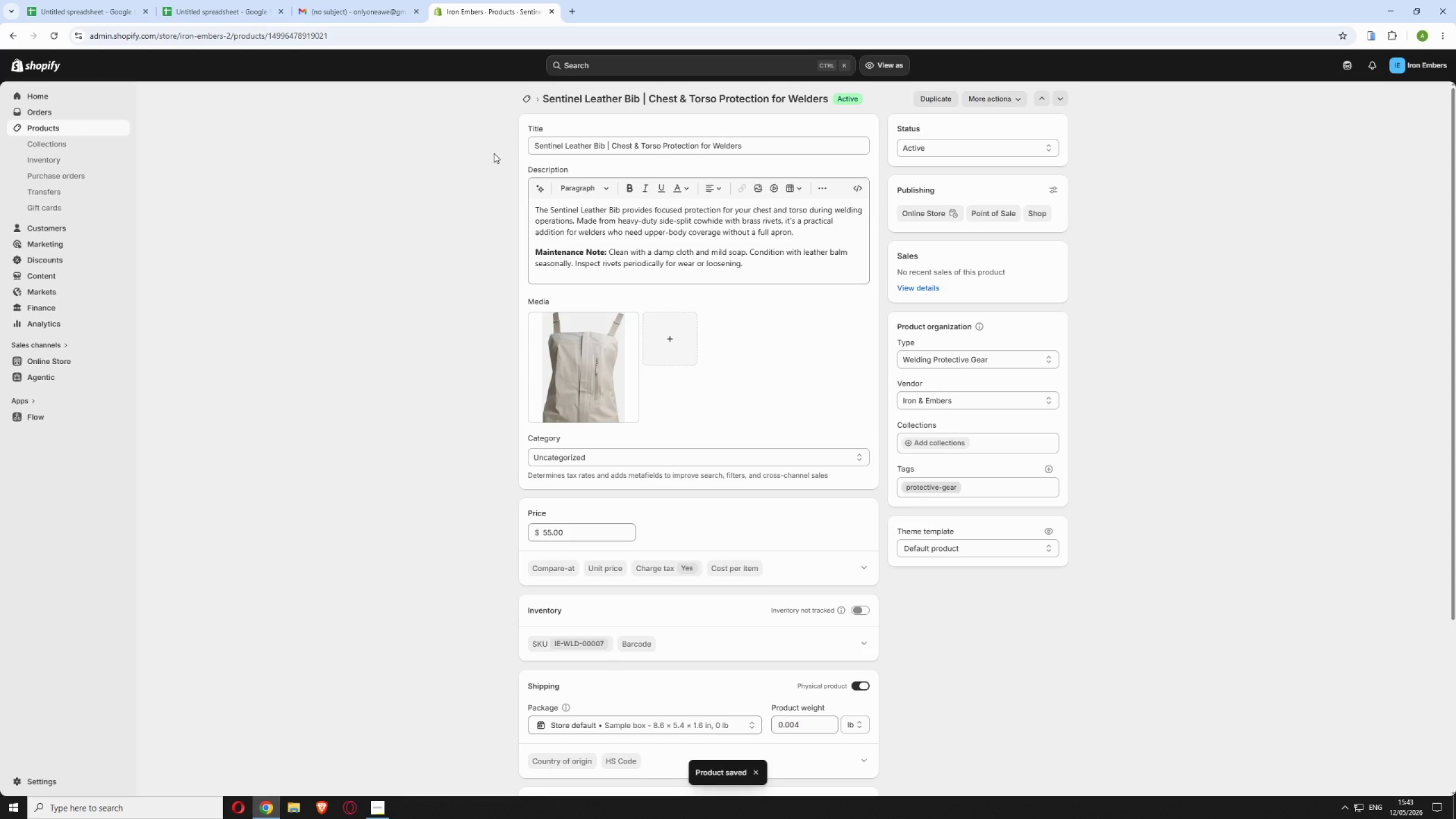 
wait(10.3)
 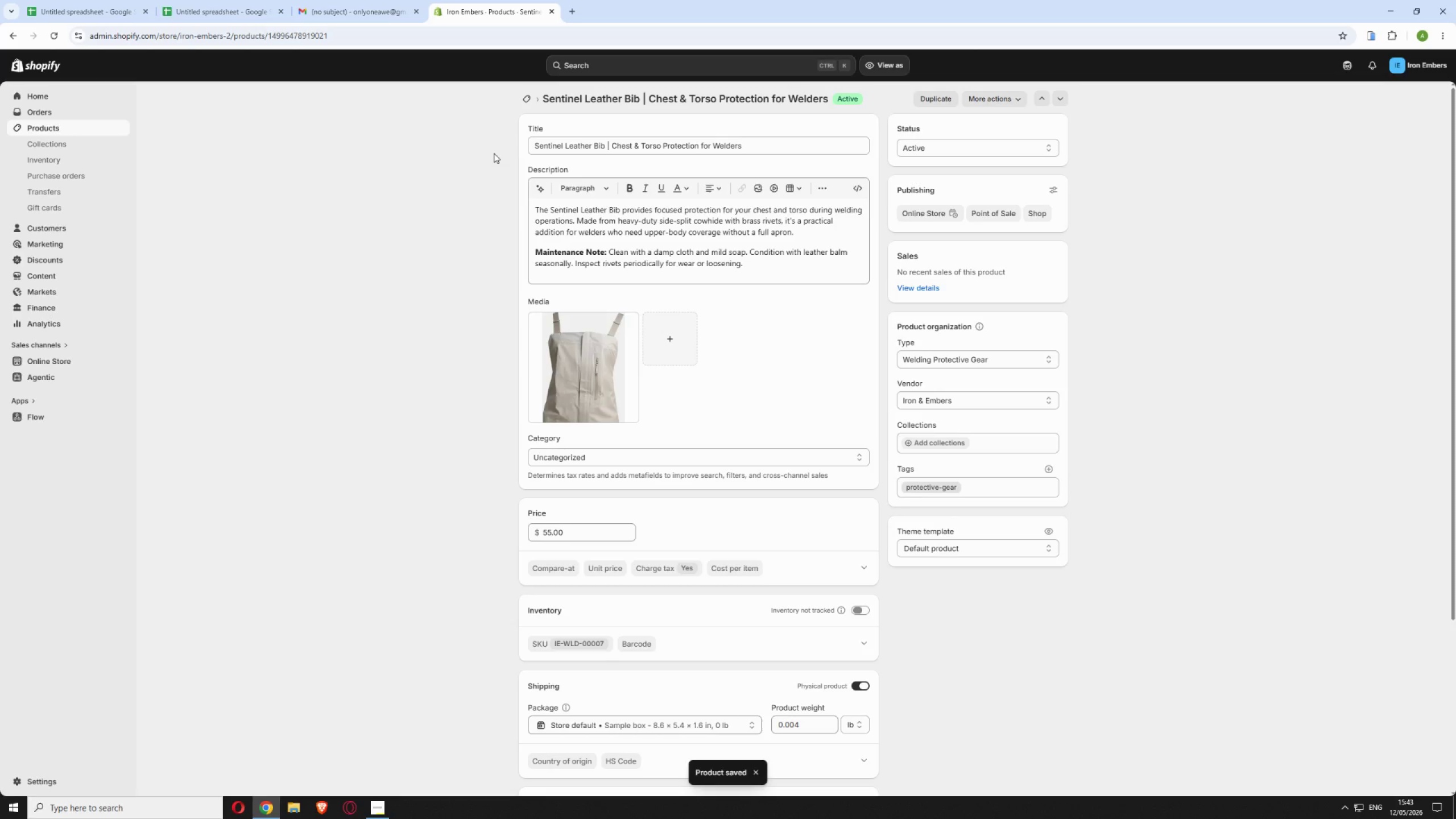 
left_click([527, 100])
 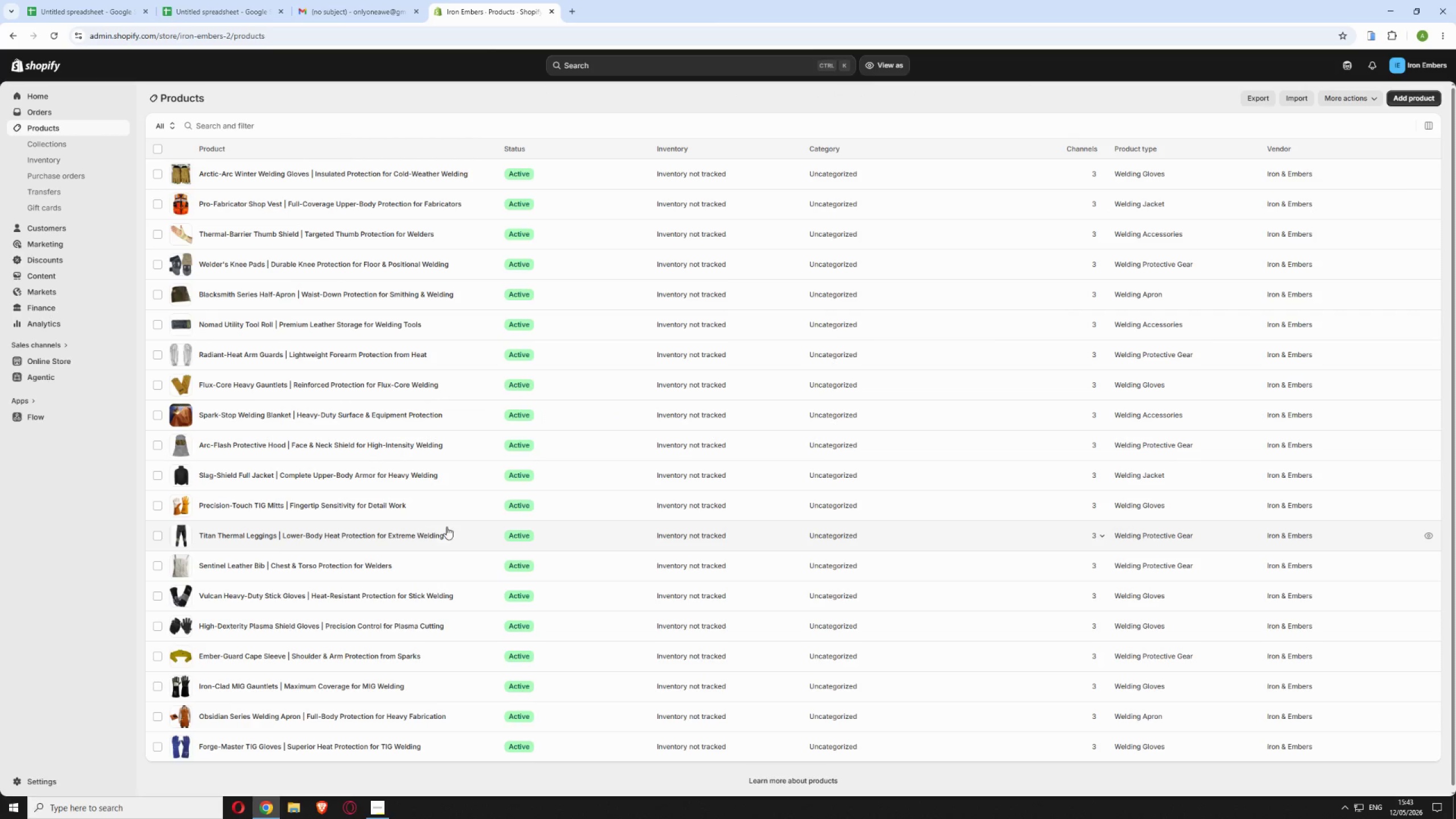 
left_click([454, 529])
 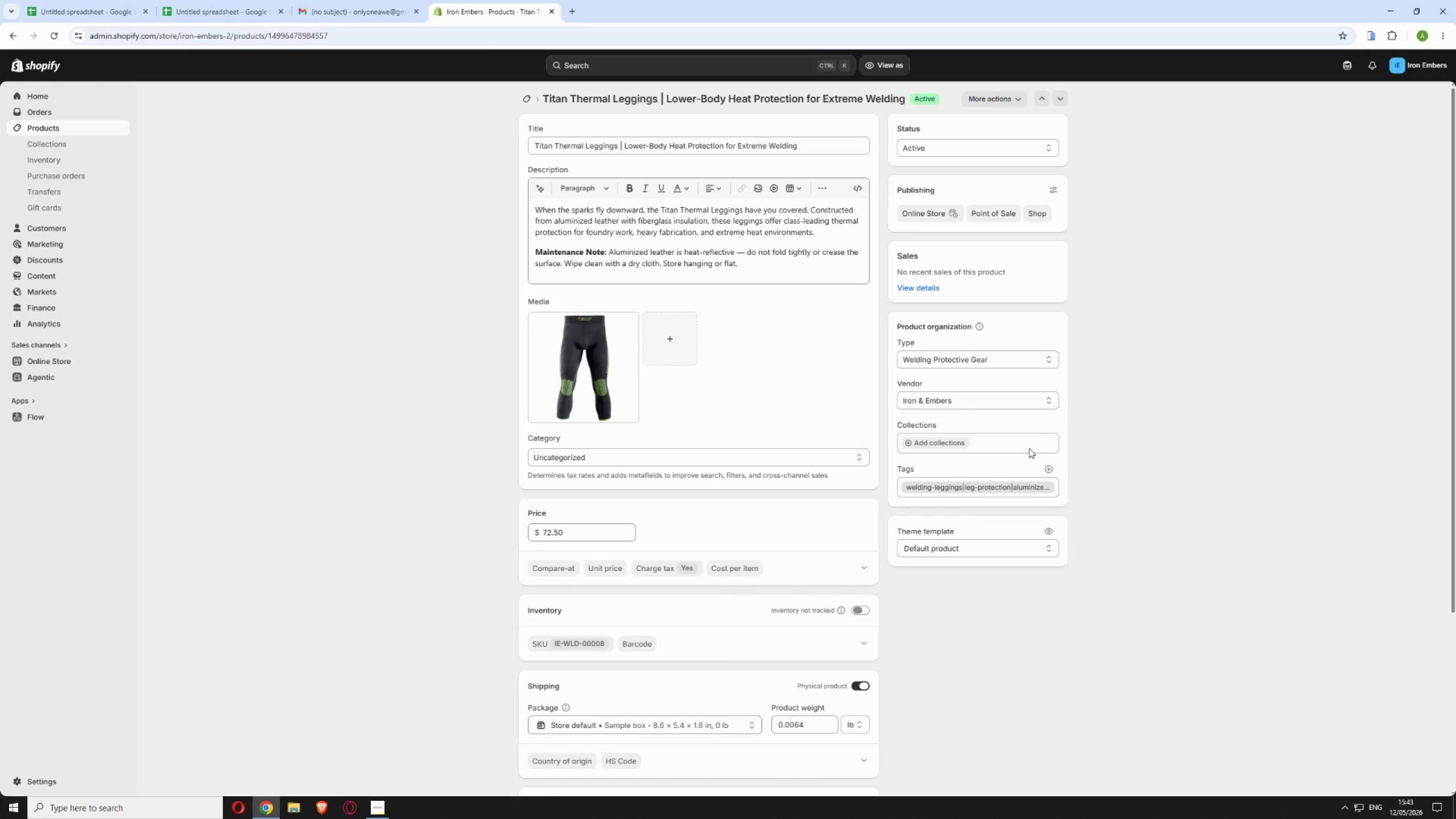 
left_click([1046, 486])
 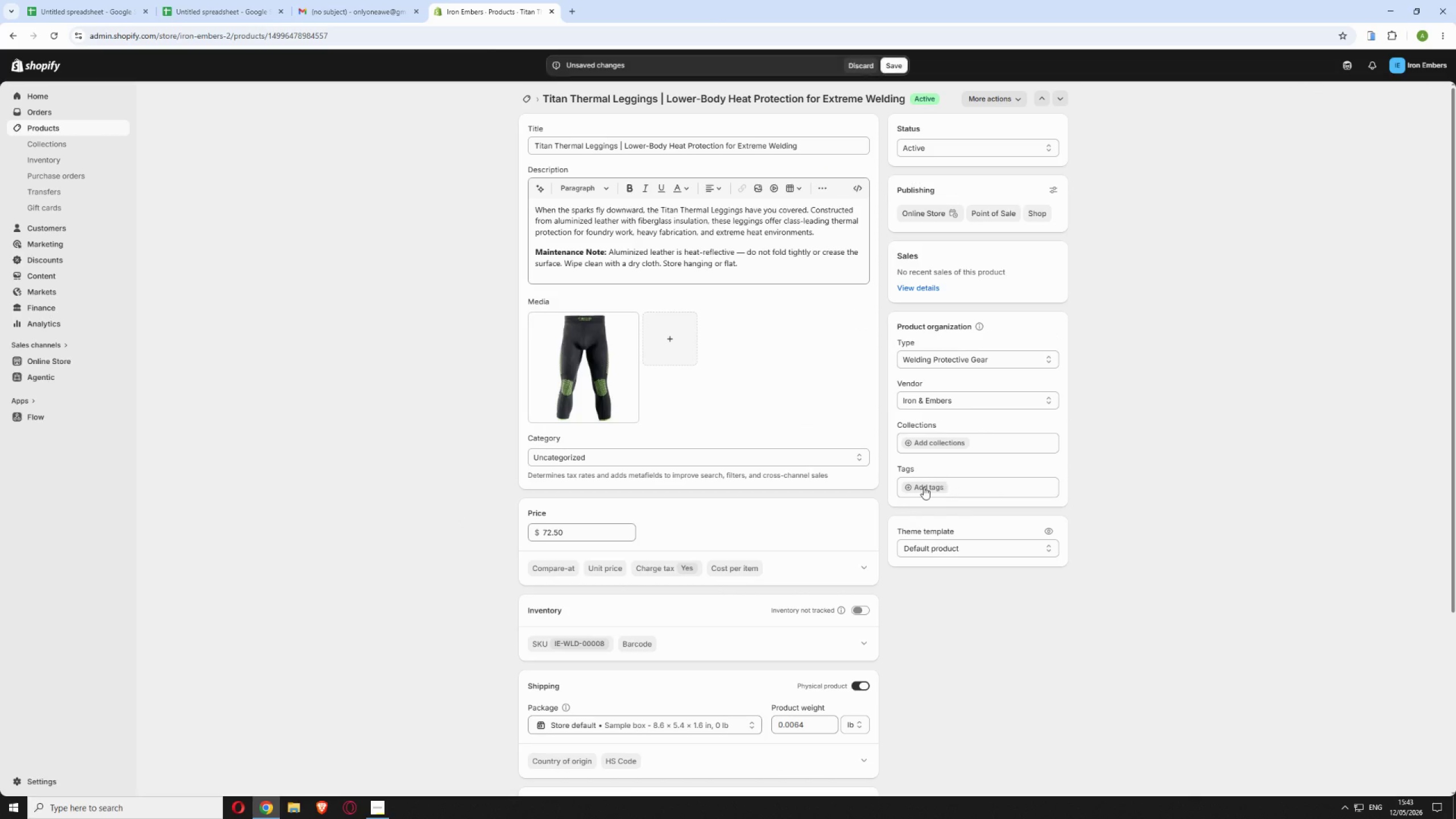 
left_click([924, 487])
 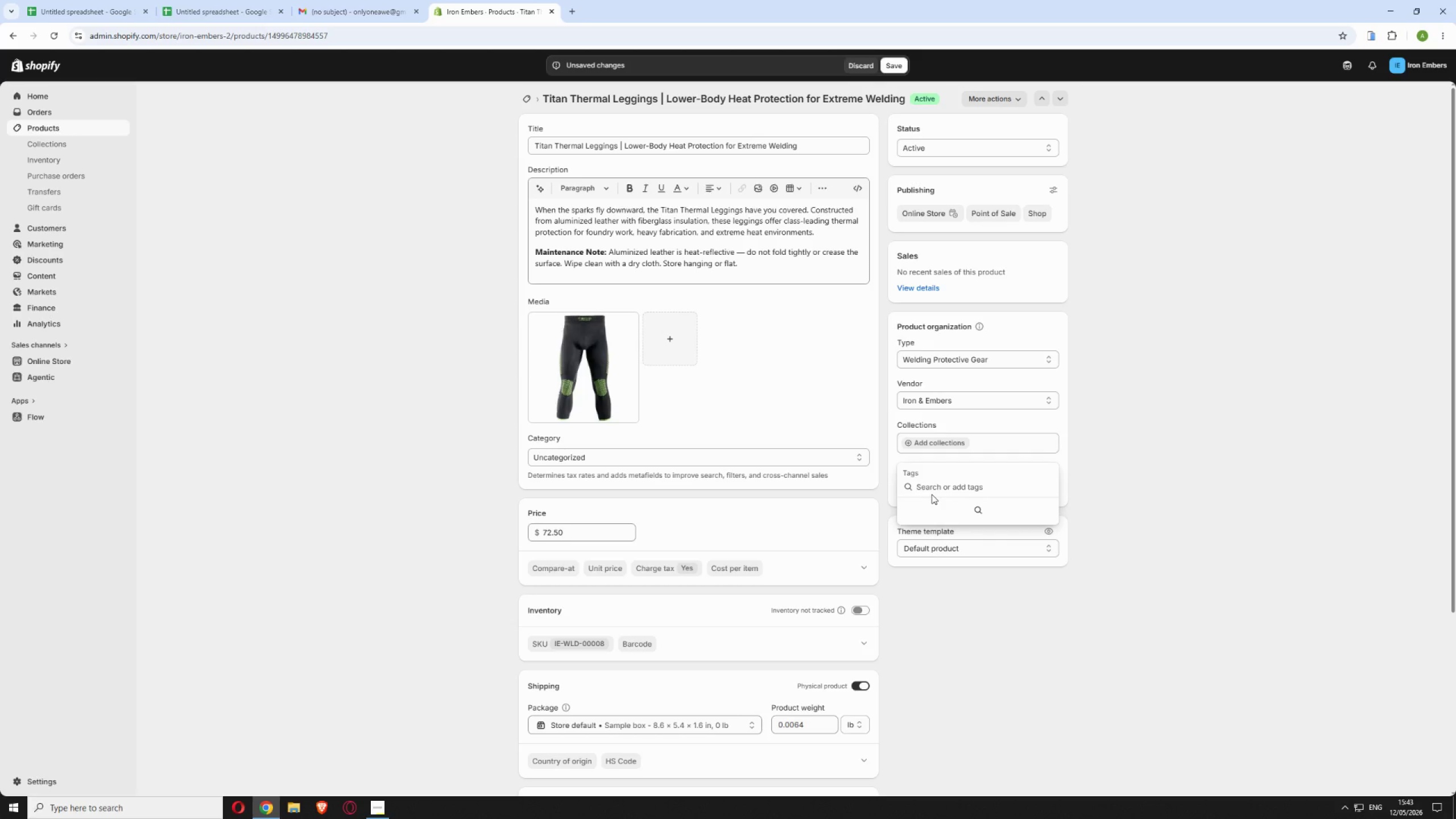 
key(Control+V)
 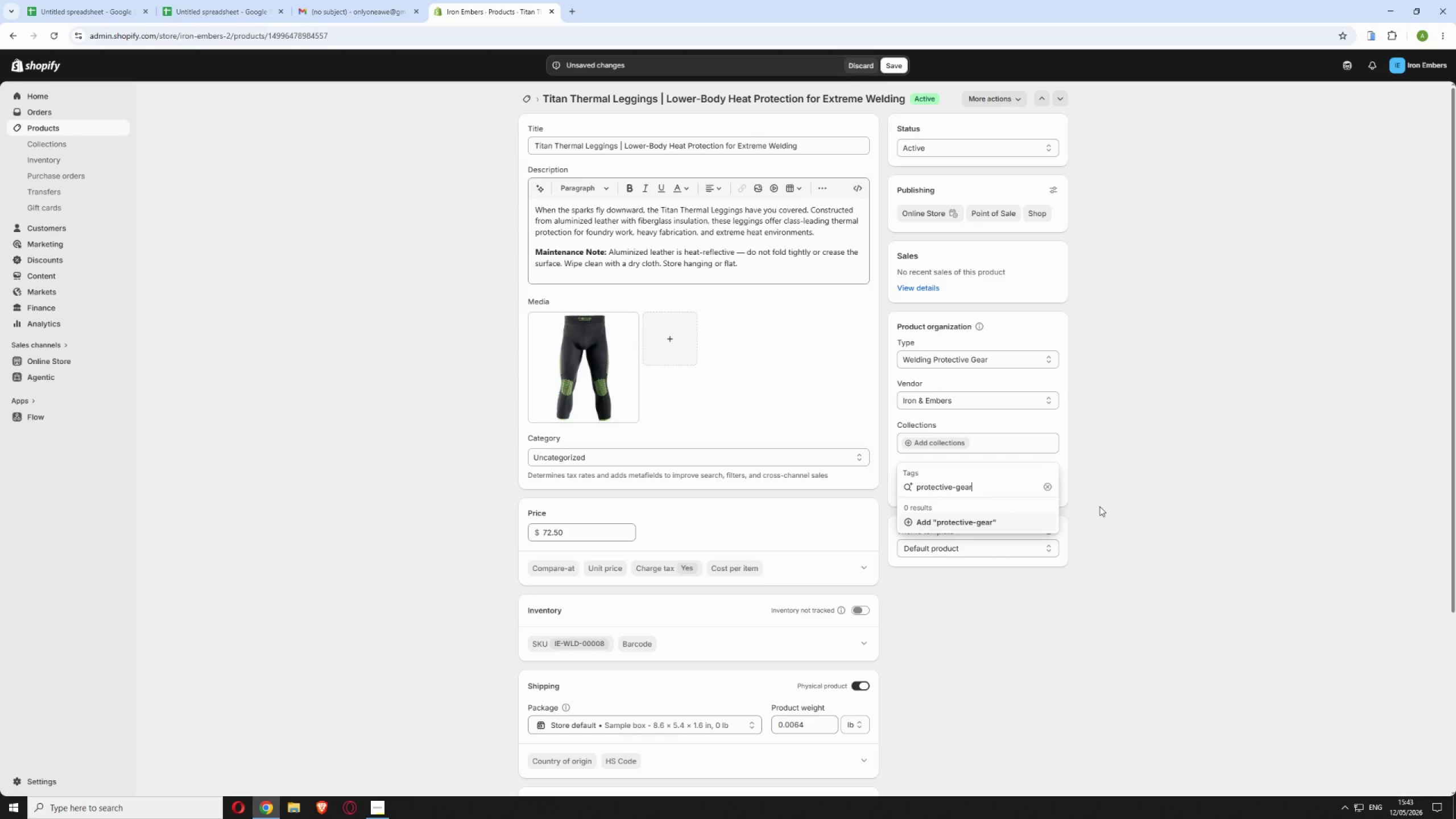 
left_click([994, 527])
 